 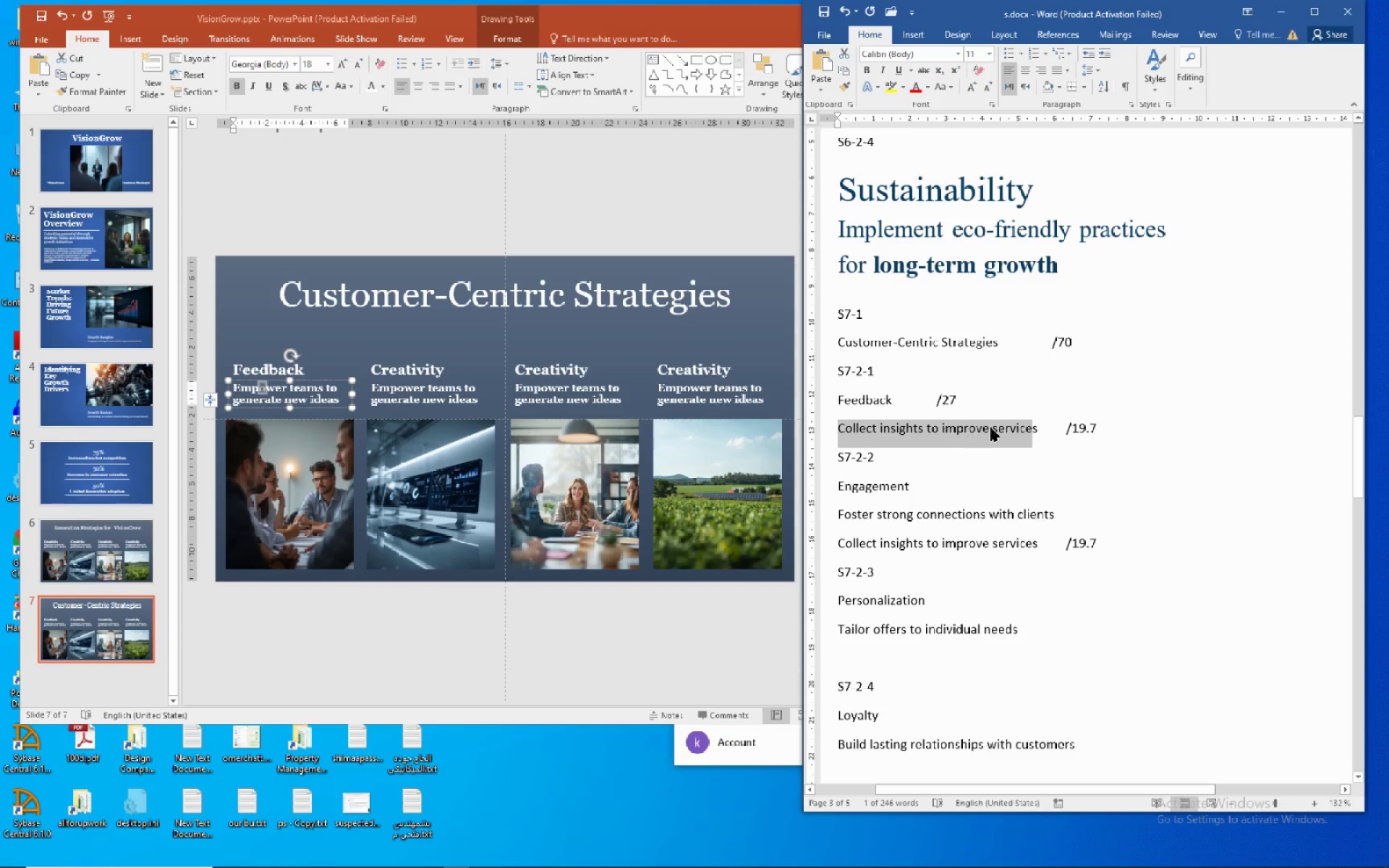 
left_click([1024, 424])
 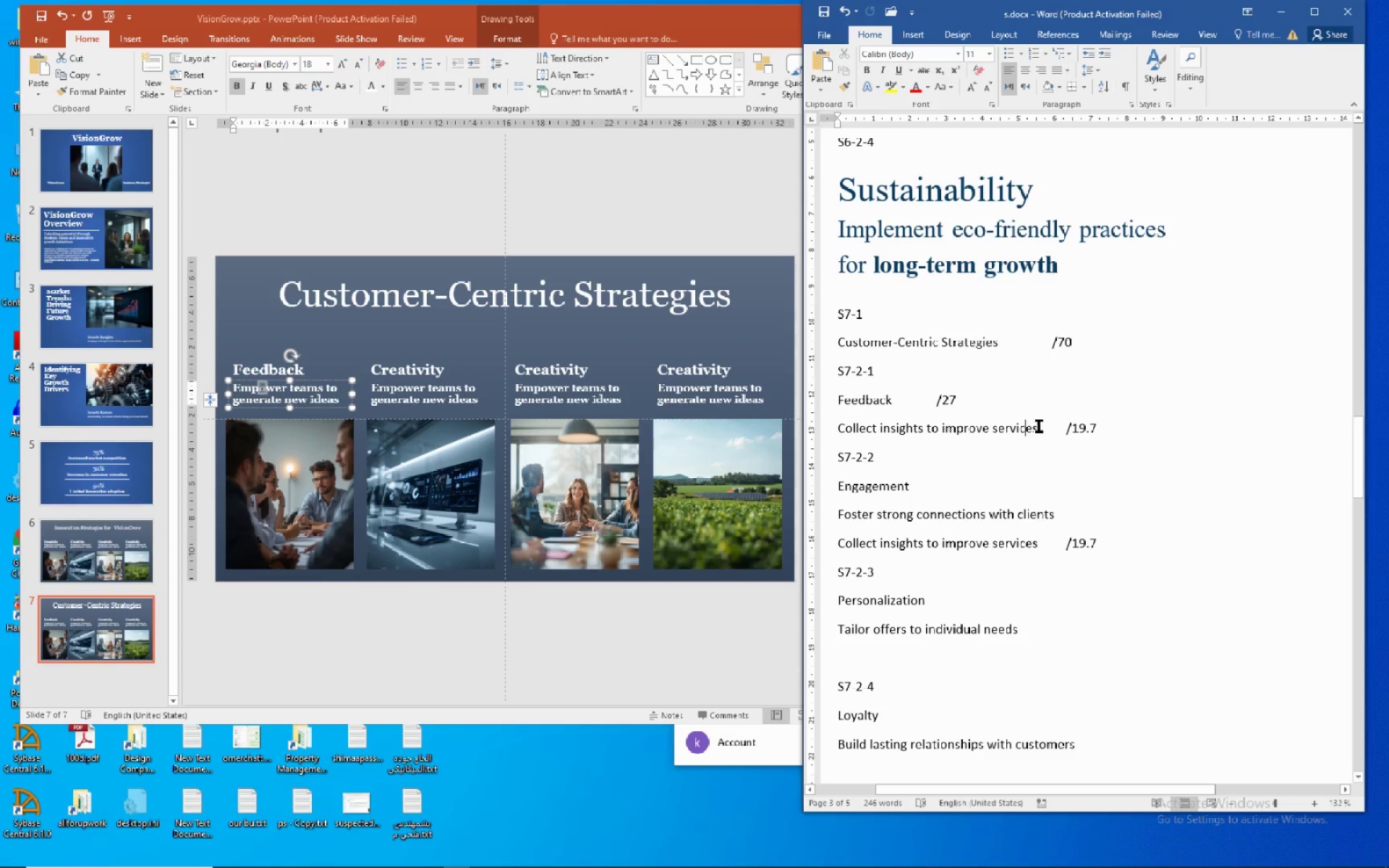 
left_click_drag(start_coordinate=[1038, 425], to_coordinate=[893, 421])
 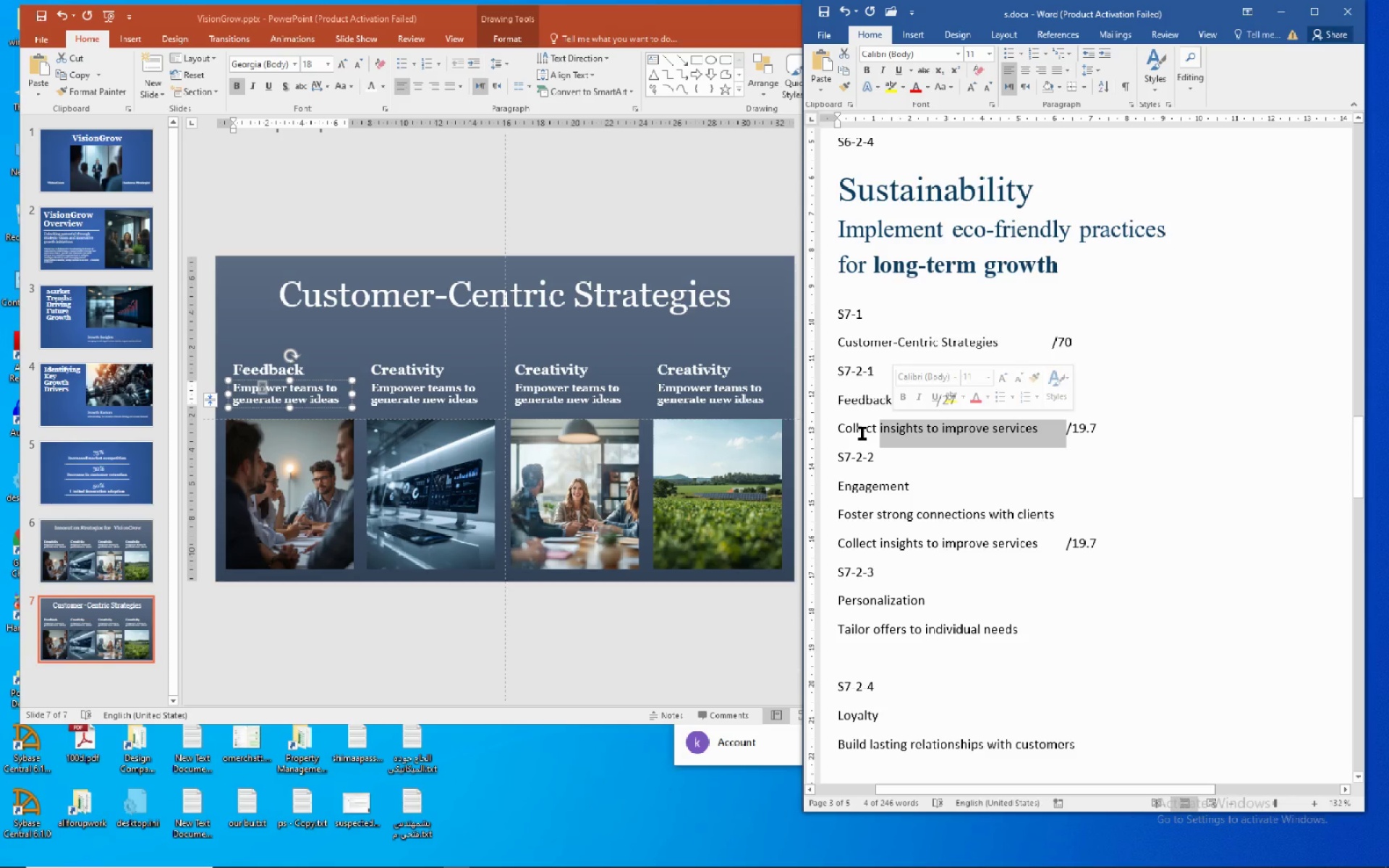 
left_click([862, 433])
 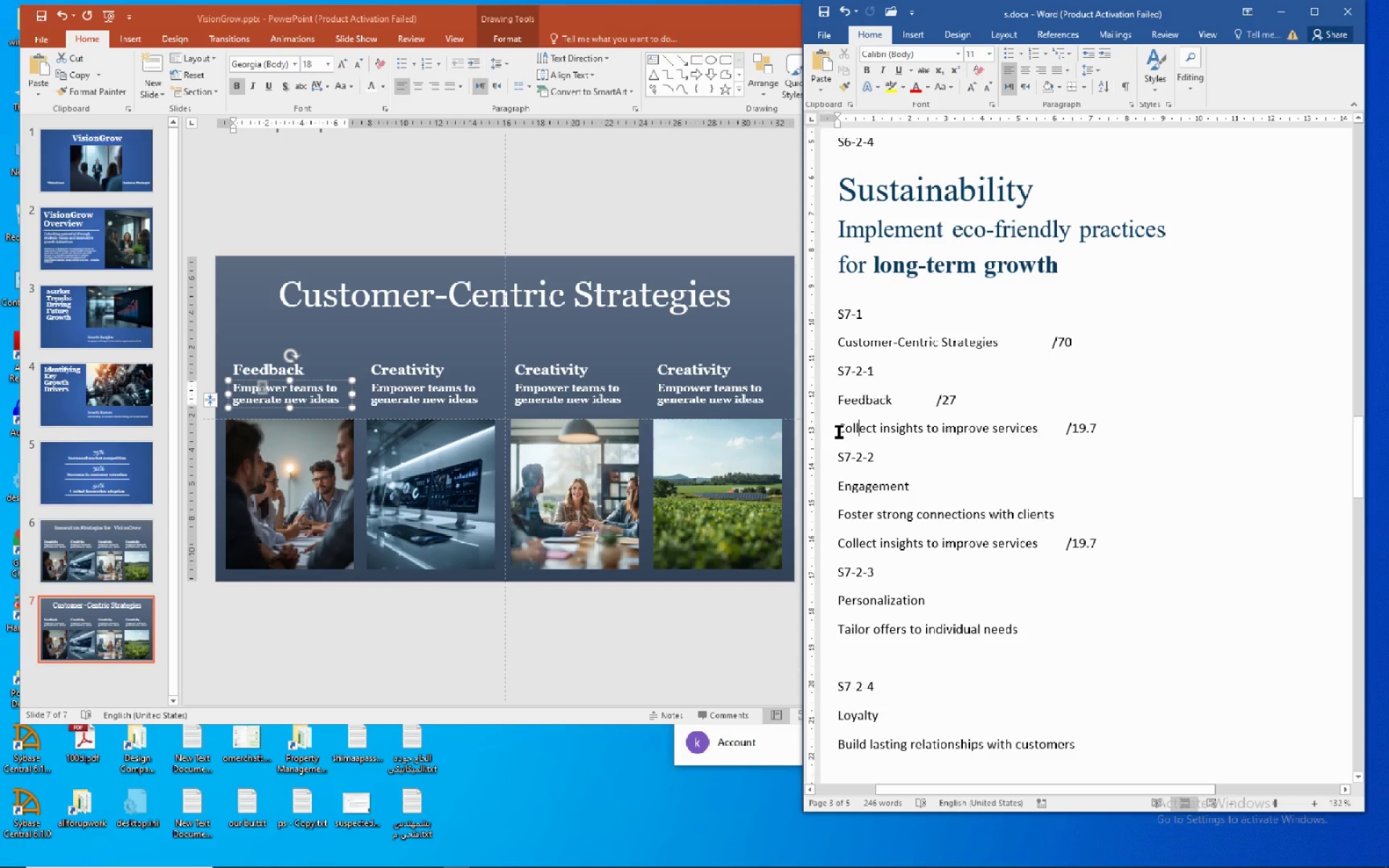 
left_click_drag(start_coordinate=[838, 431], to_coordinate=[1035, 430])
 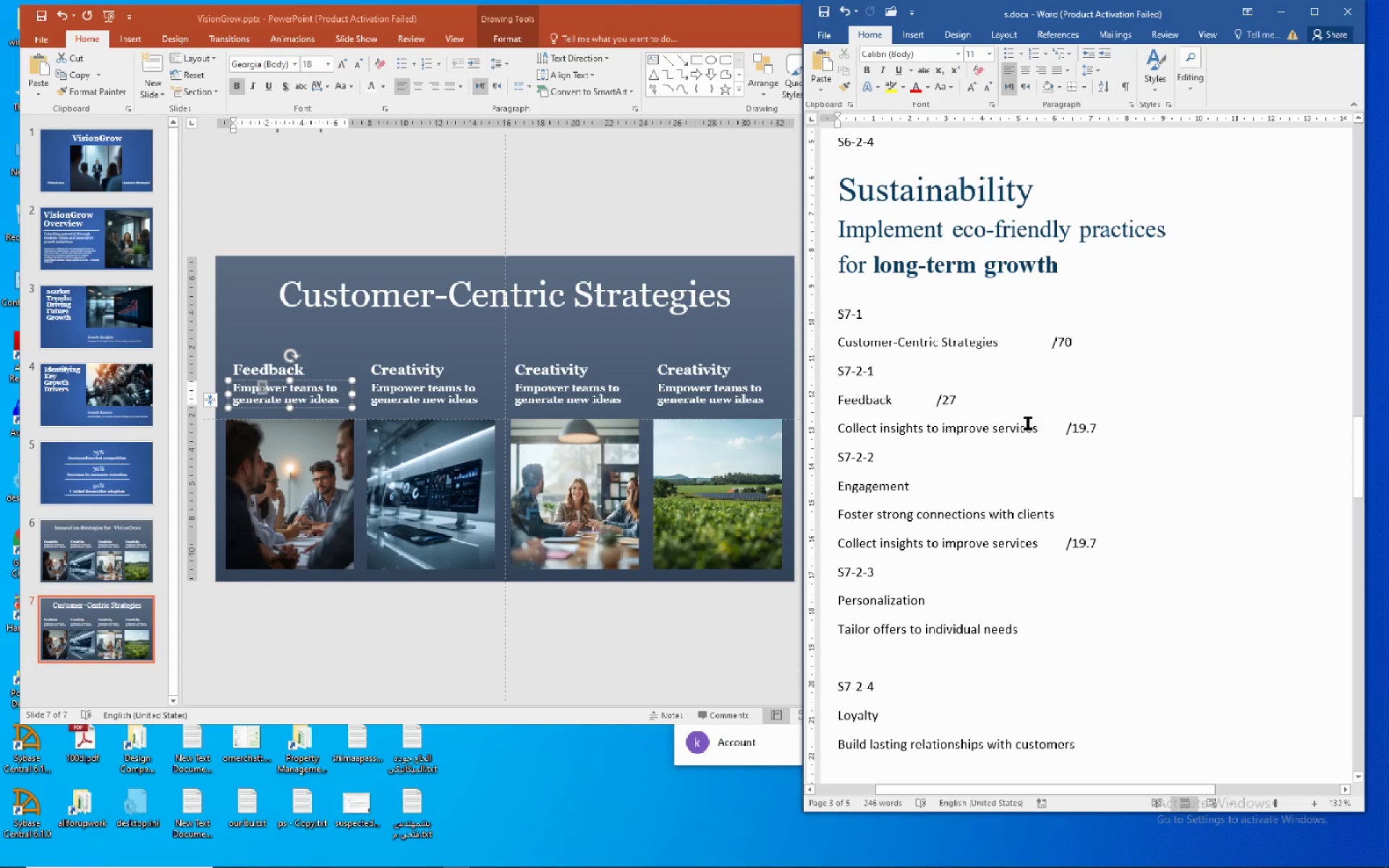 
left_click_drag(start_coordinate=[1042, 425], to_coordinate=[861, 430])
 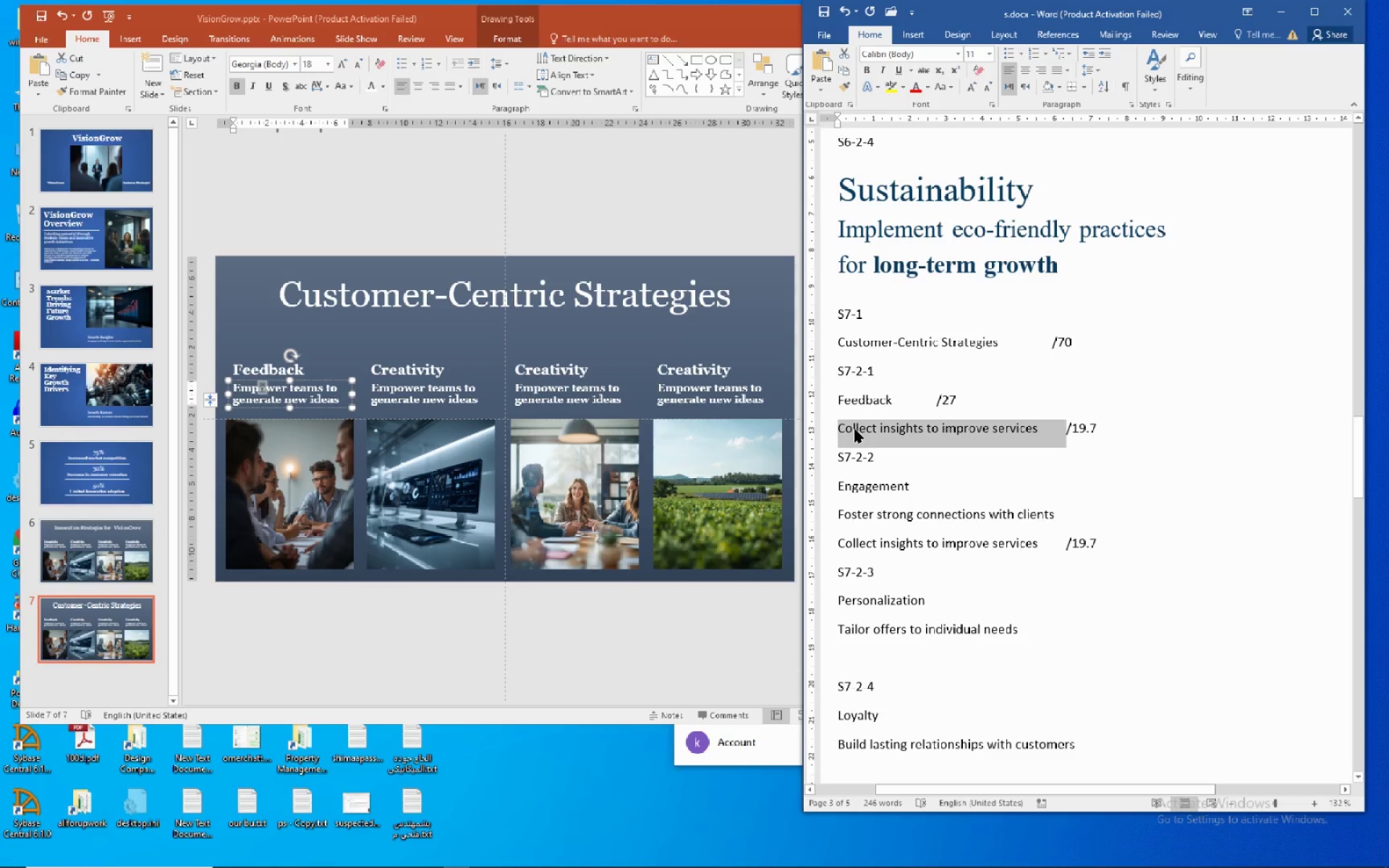 
left_click([854, 429])
 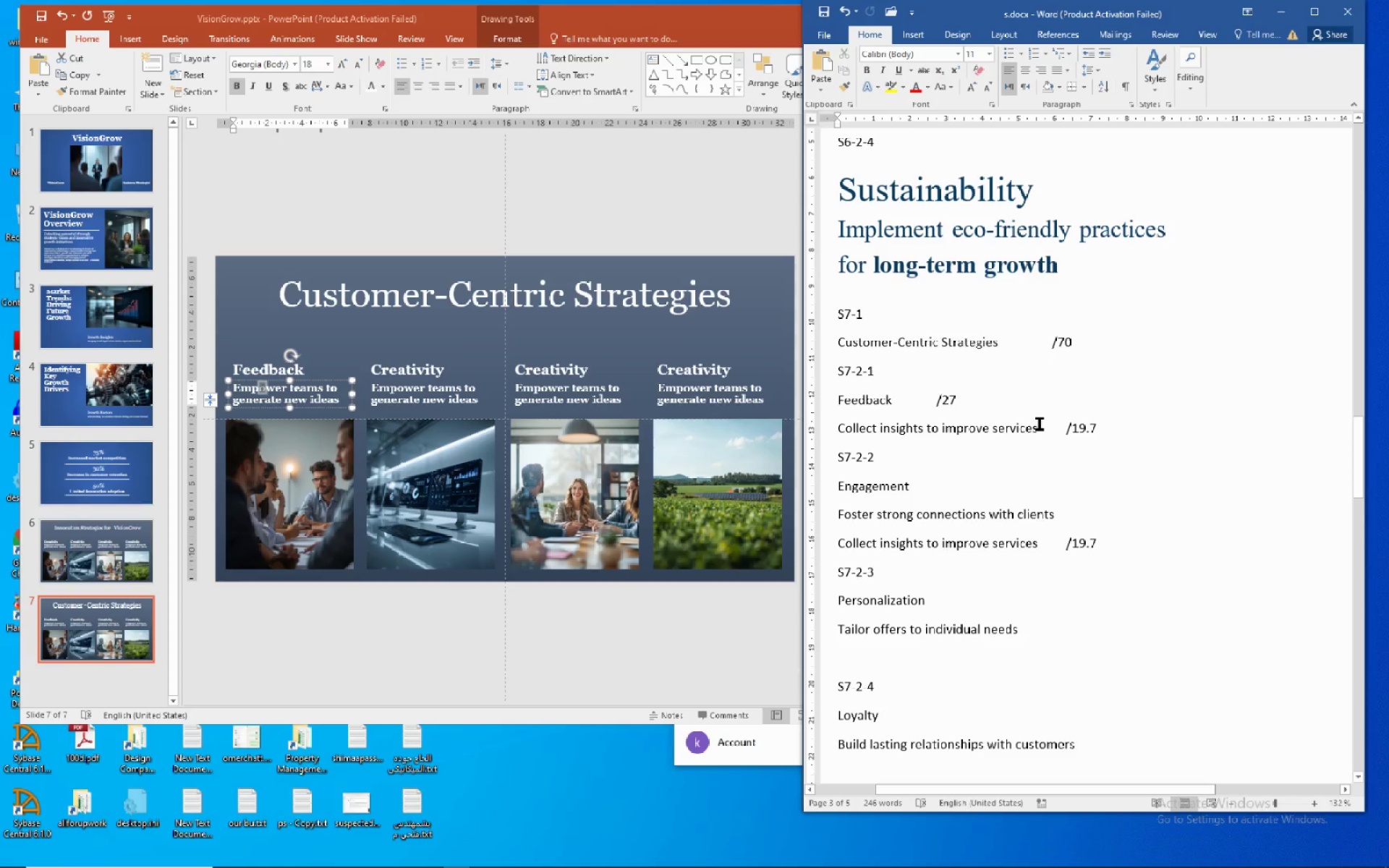 
left_click_drag(start_coordinate=[1039, 423], to_coordinate=[943, 423])
 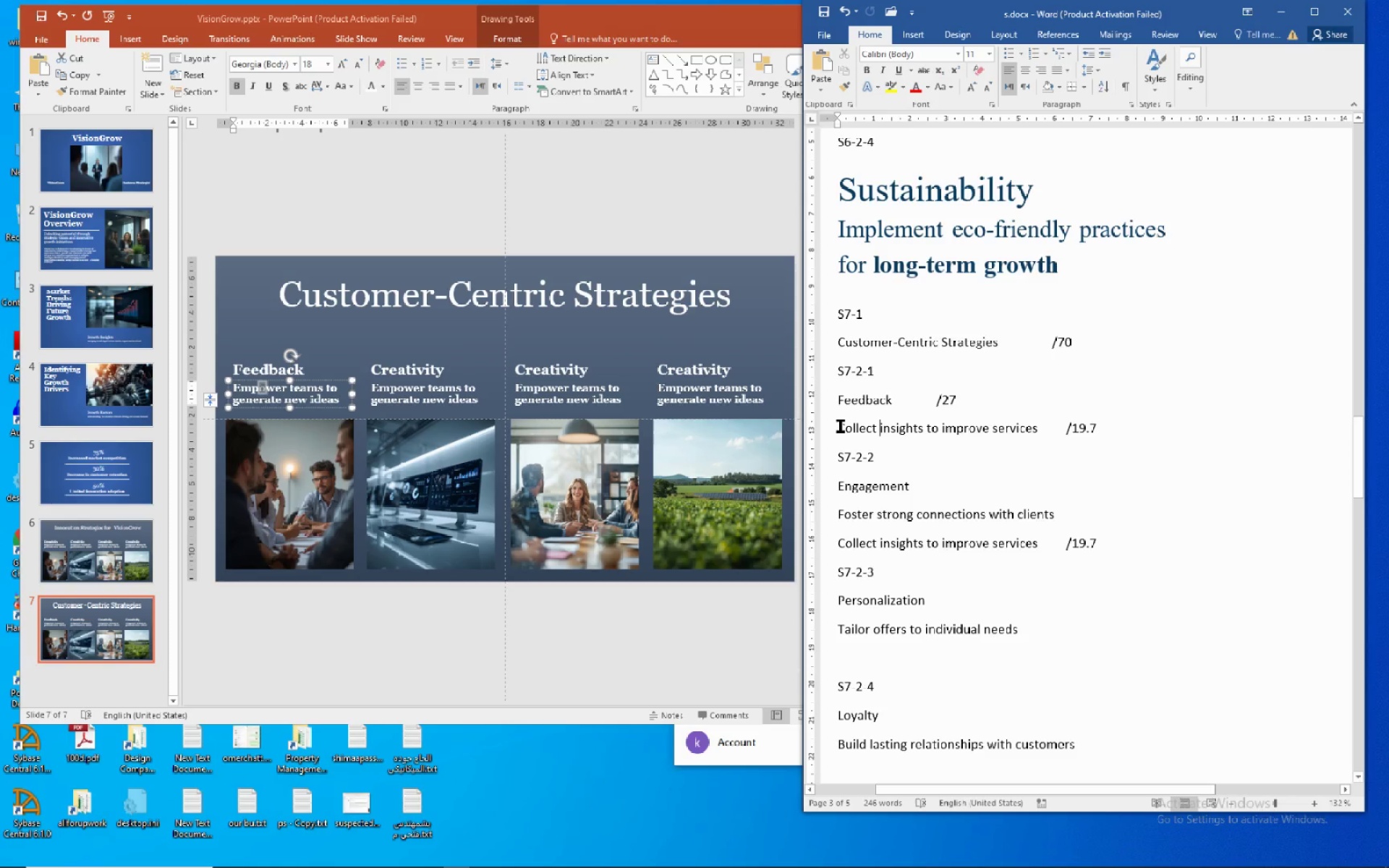 
left_click_drag(start_coordinate=[840, 425], to_coordinate=[1038, 427])
 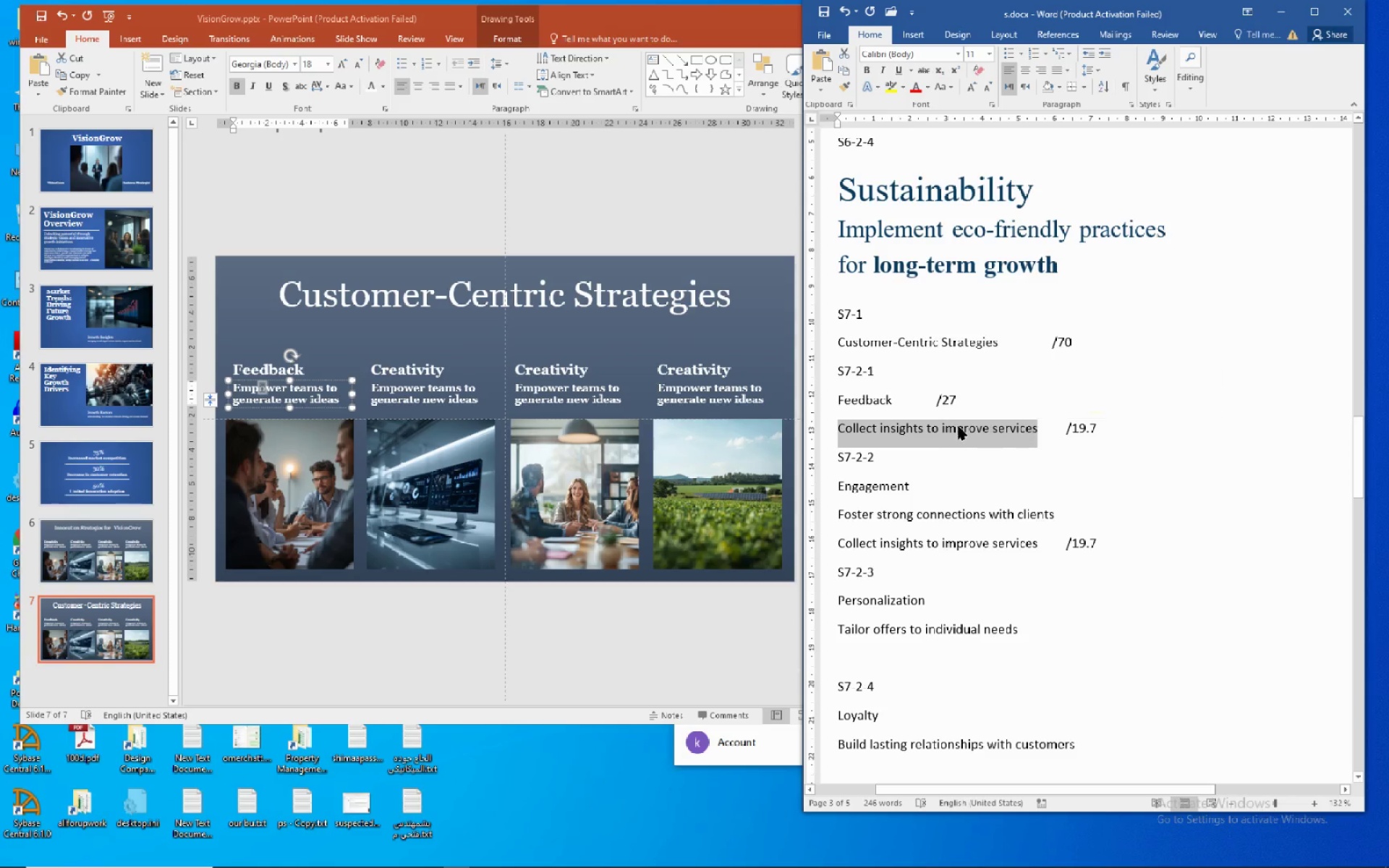 
mouse_move([951, 442])
 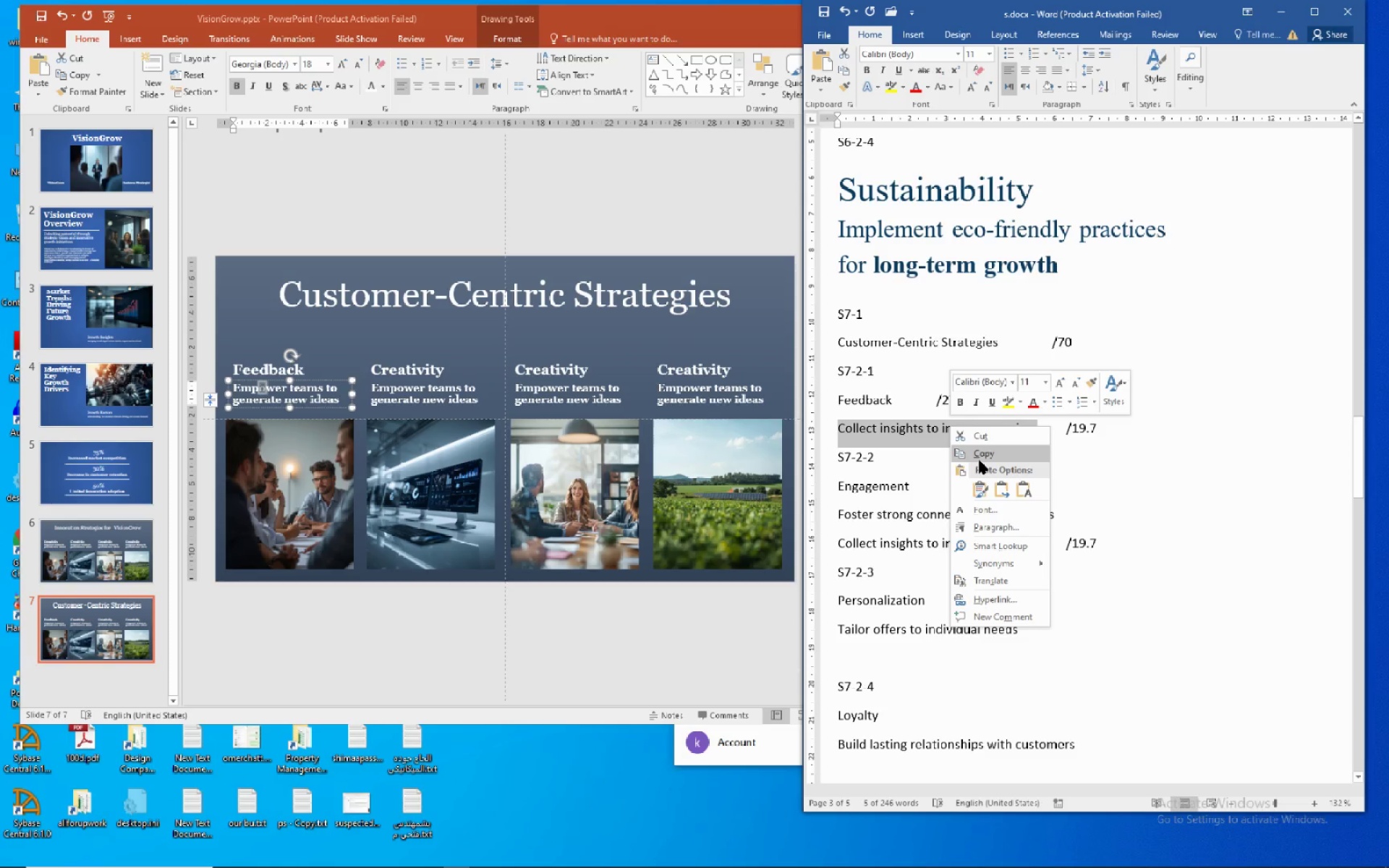 
left_click([980, 457])
 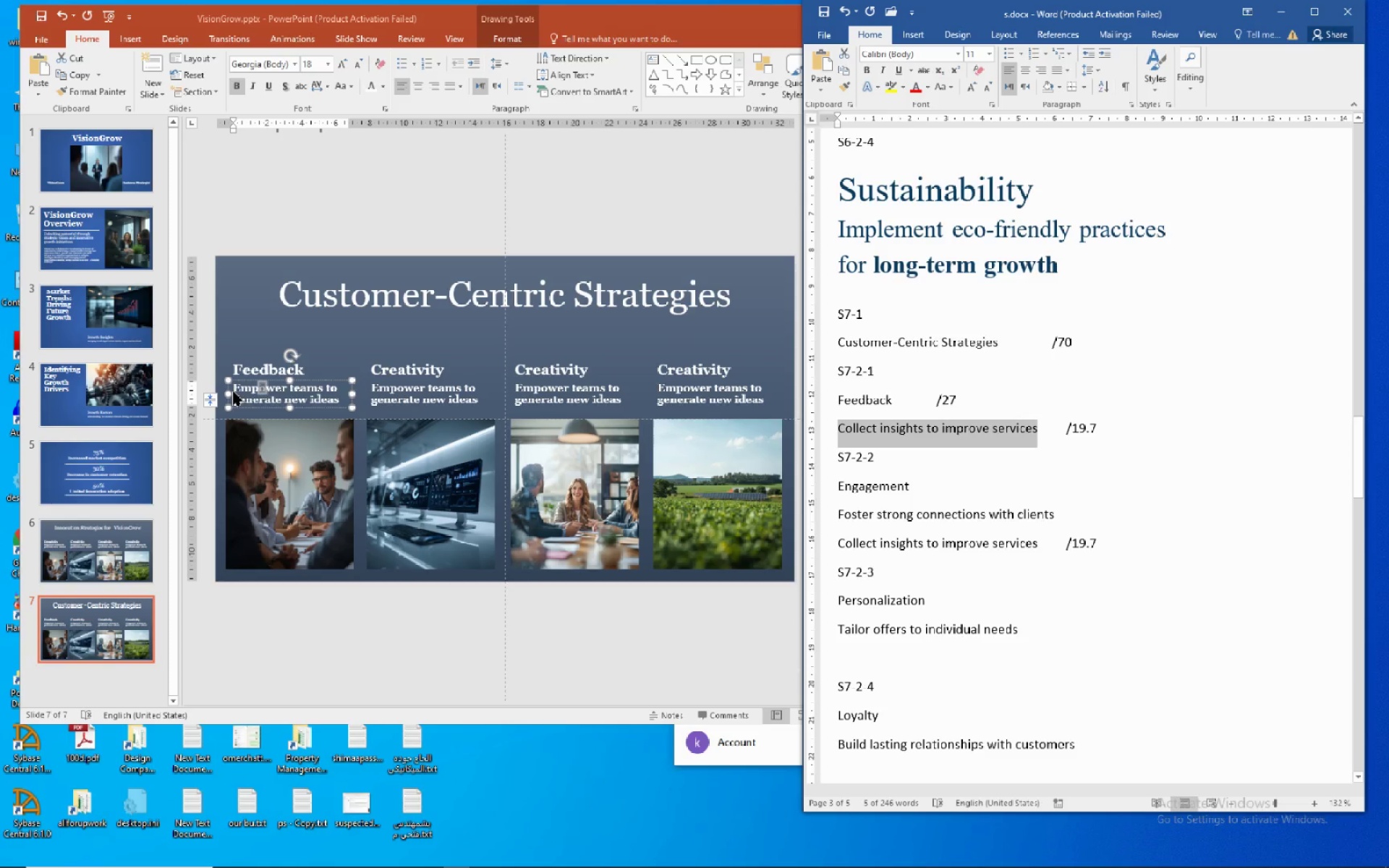 
left_click([268, 389])
 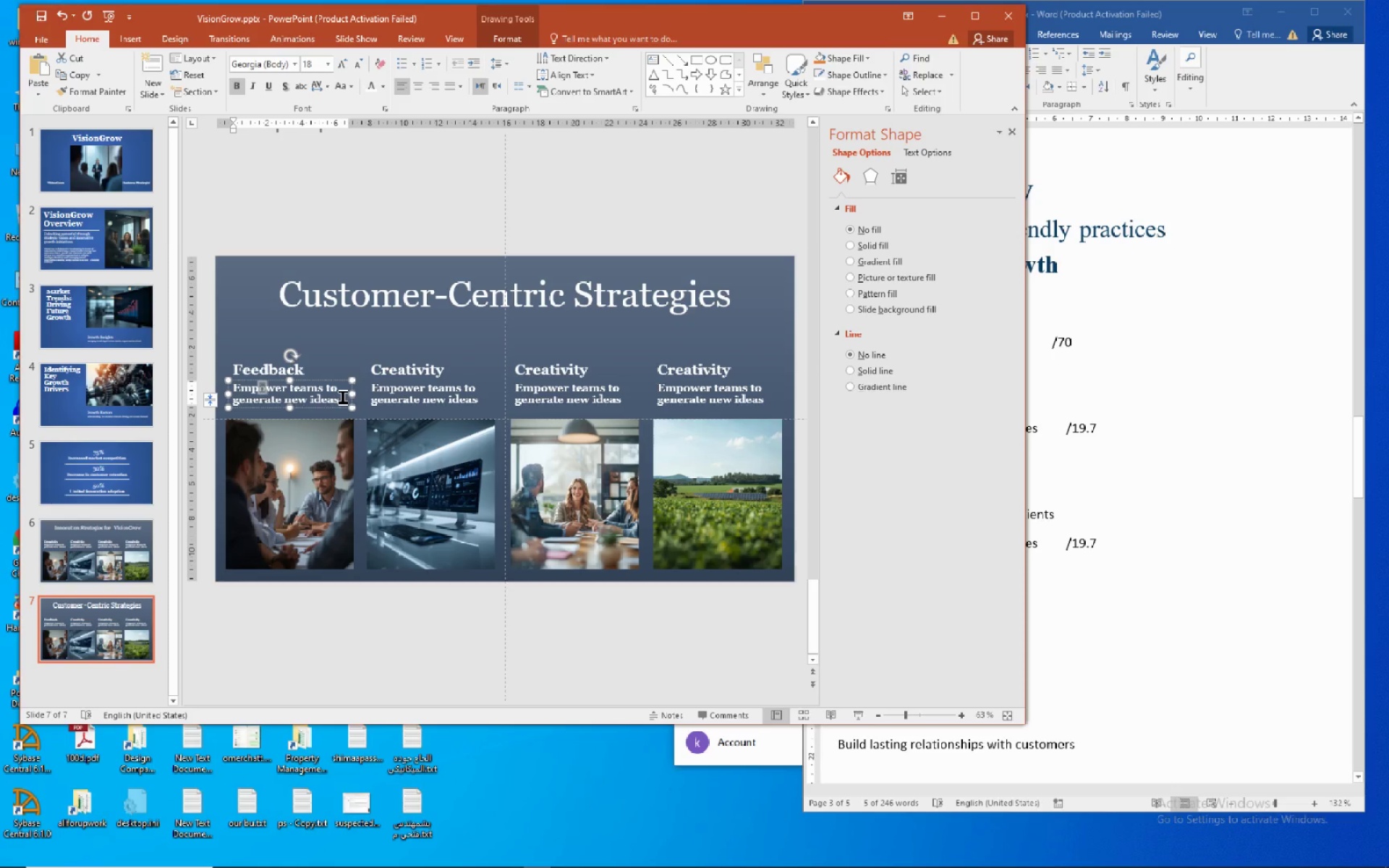 
left_click_drag(start_coordinate=[340, 396], to_coordinate=[206, 380])
 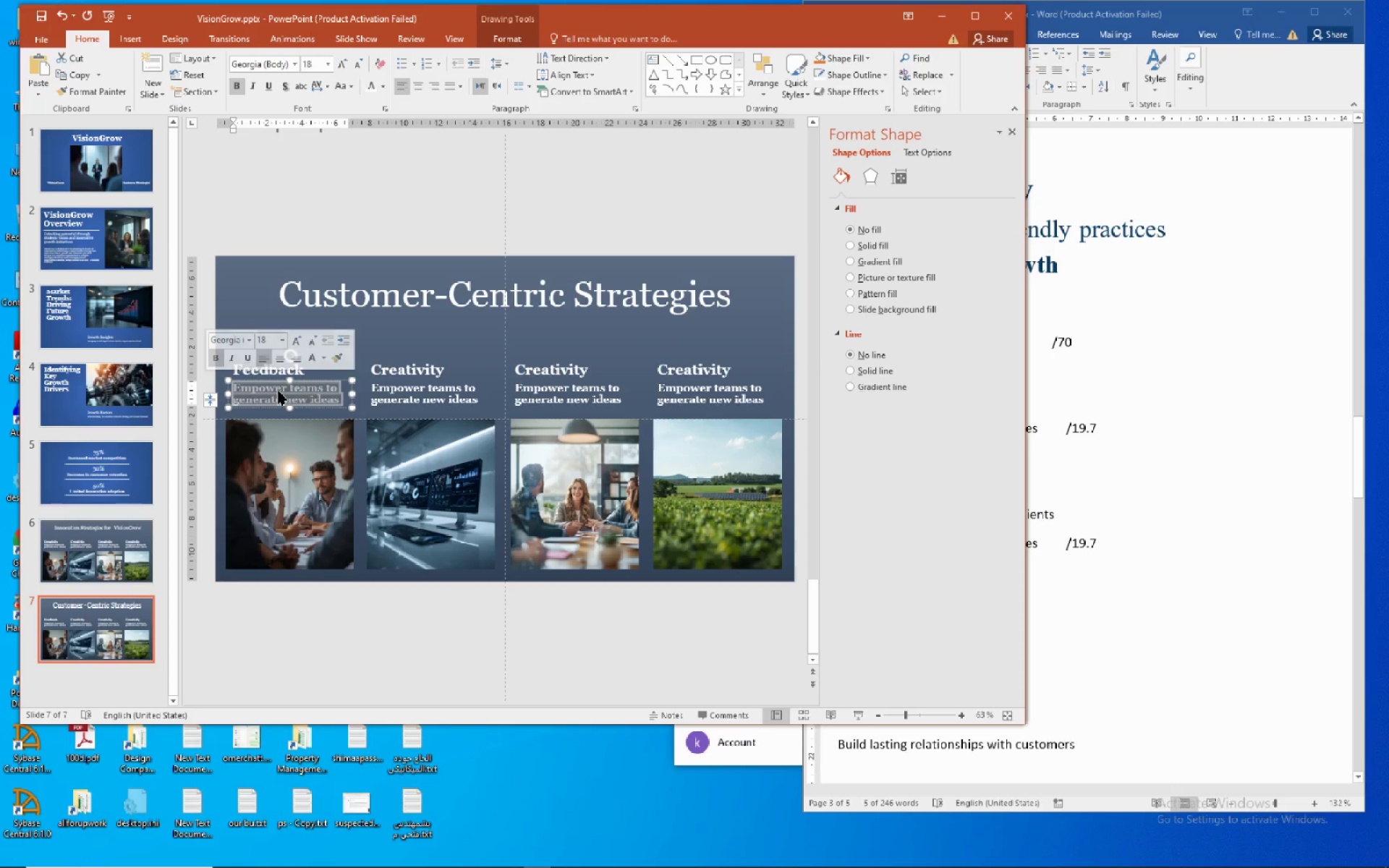 
right_click([278, 391])
 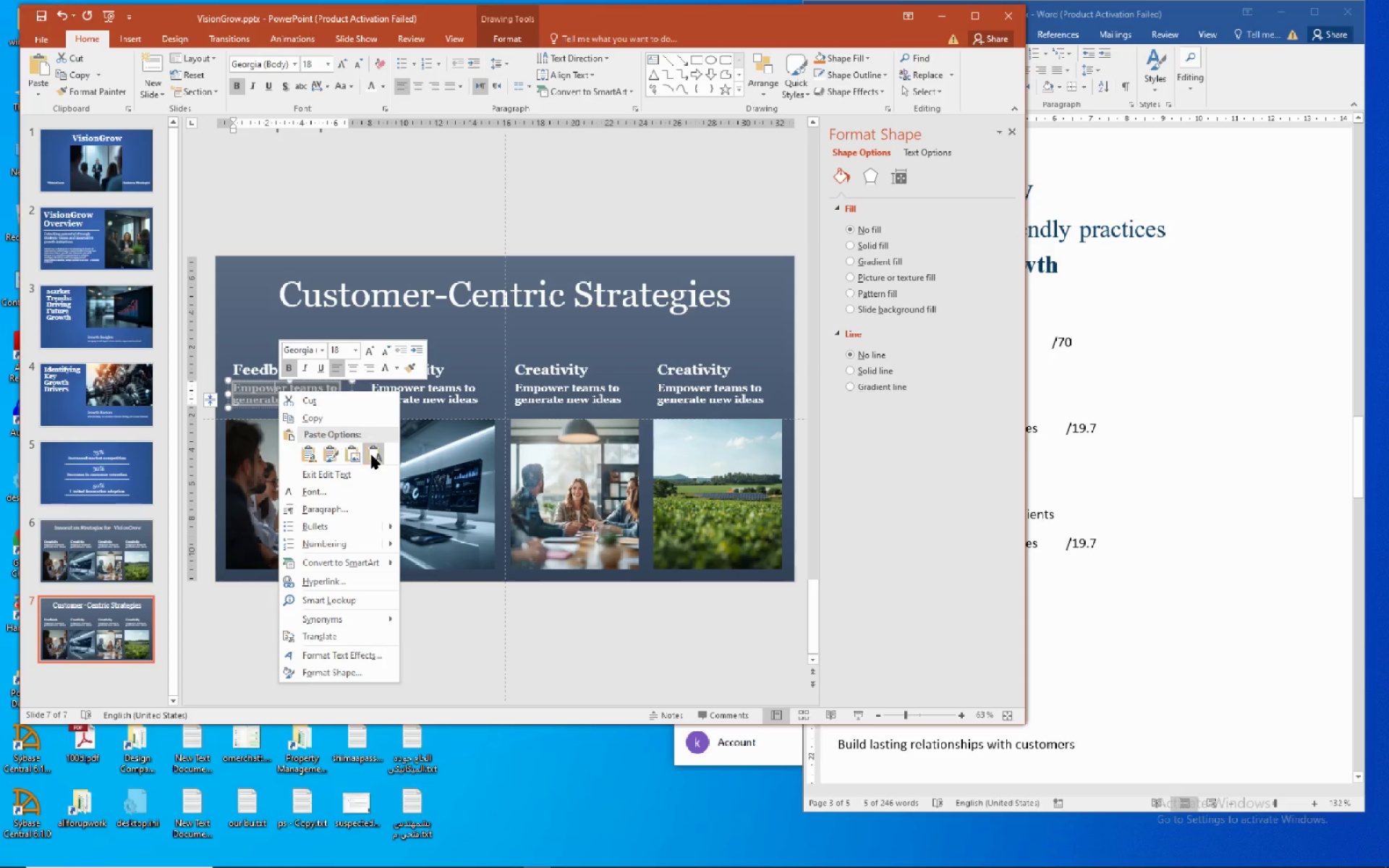 
left_click([375, 454])
 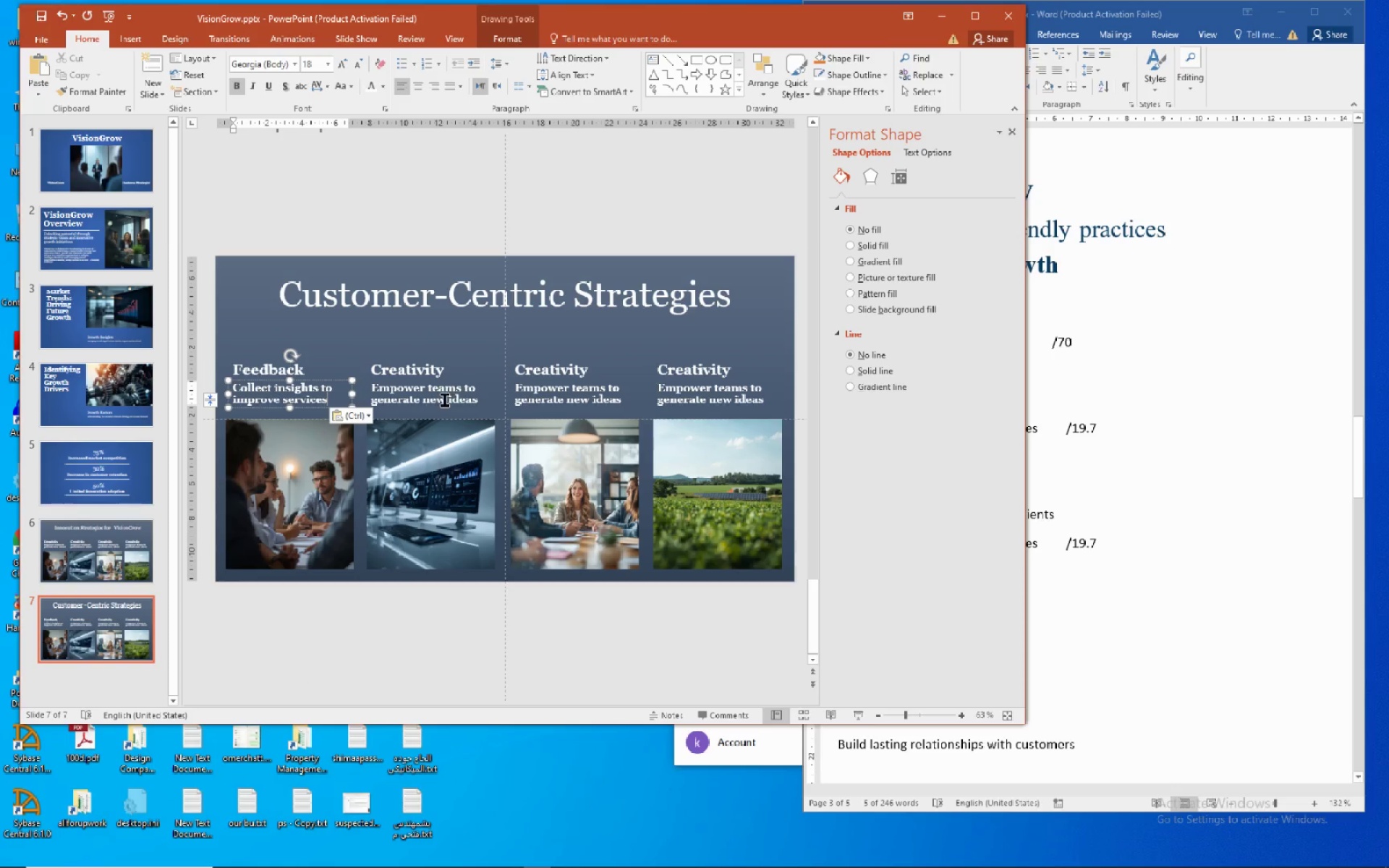 
left_click([439, 398])
 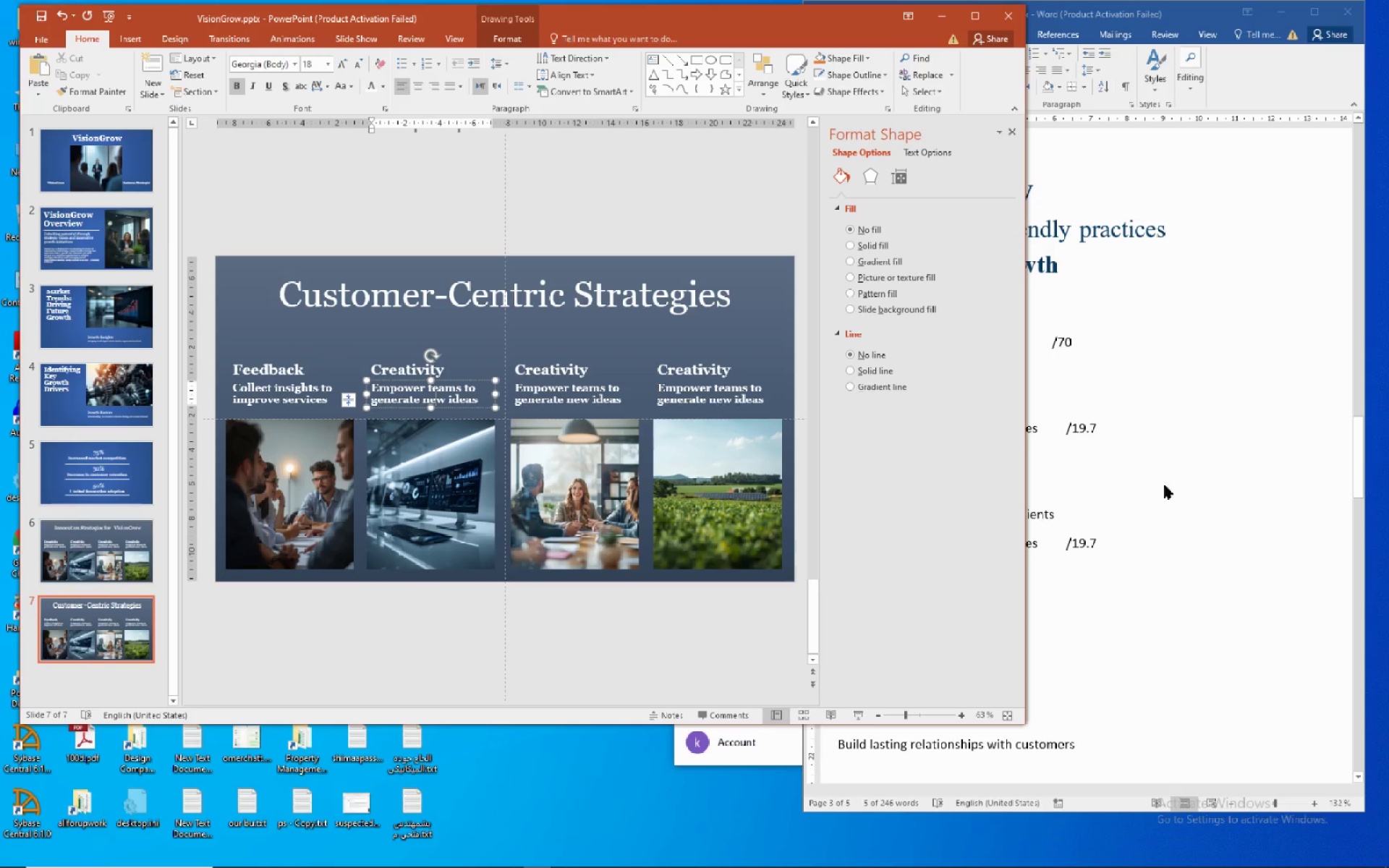 
left_click([1194, 480])
 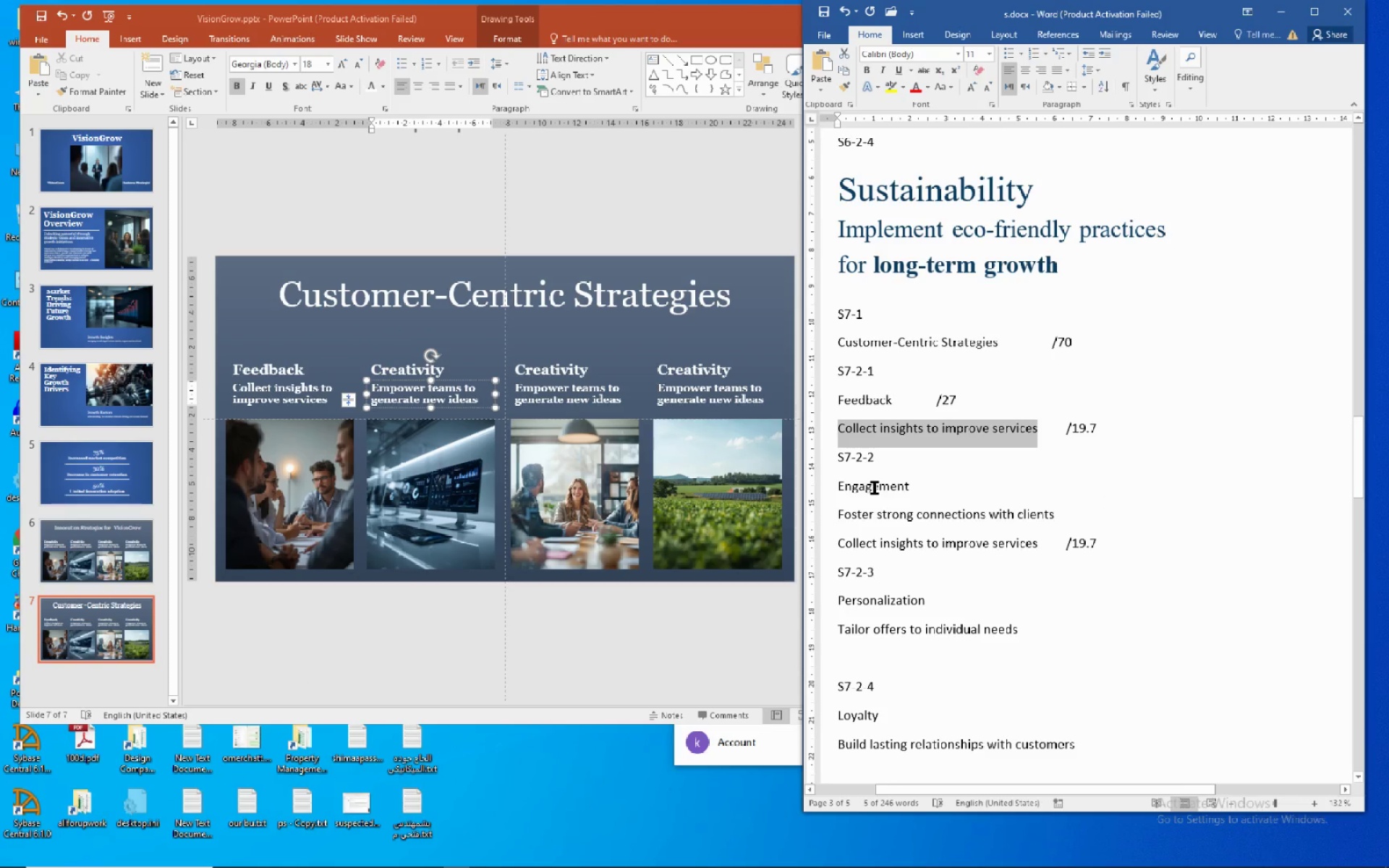 
double_click([874, 487])
 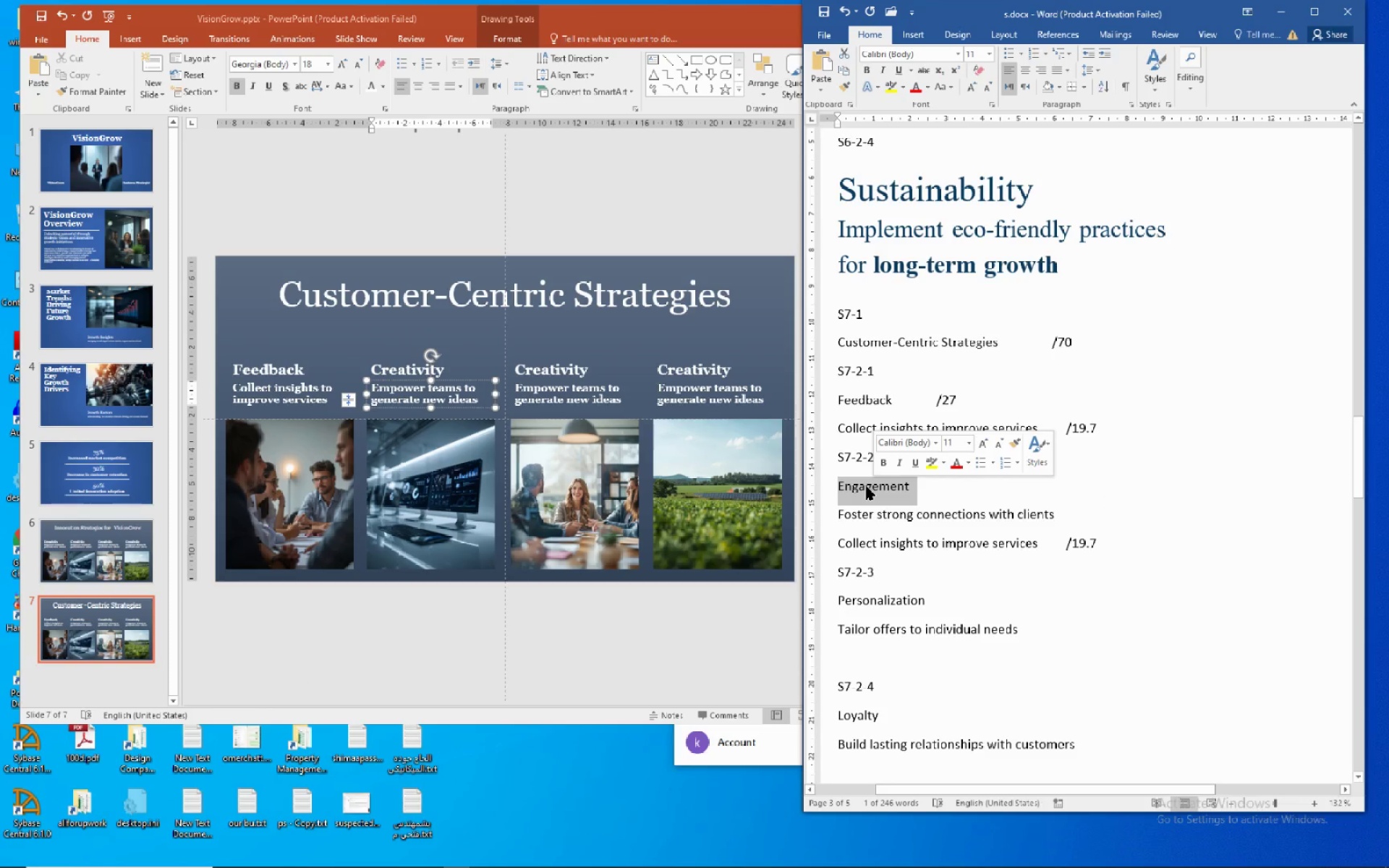 
right_click([866, 486])
 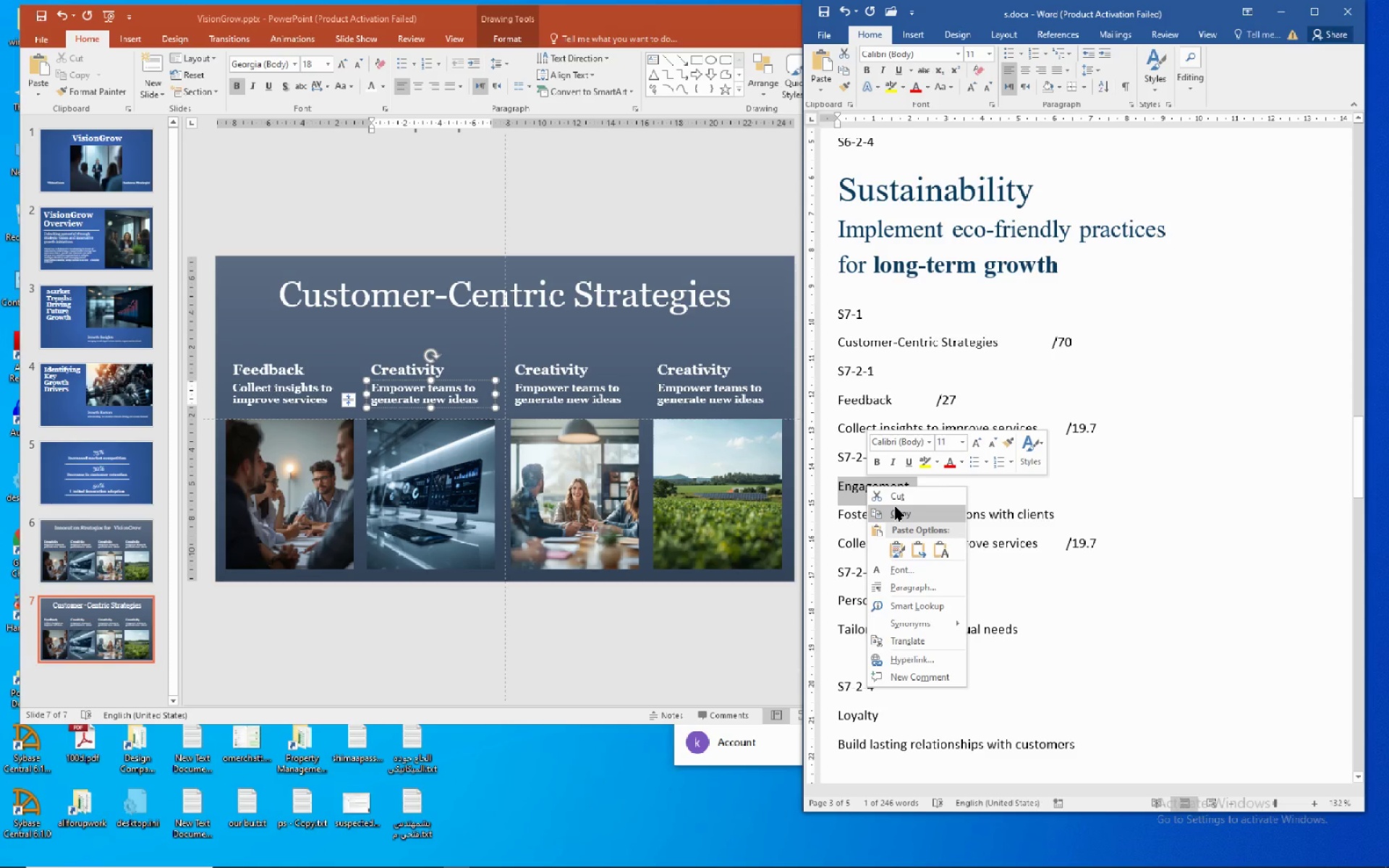 
left_click([895, 507])
 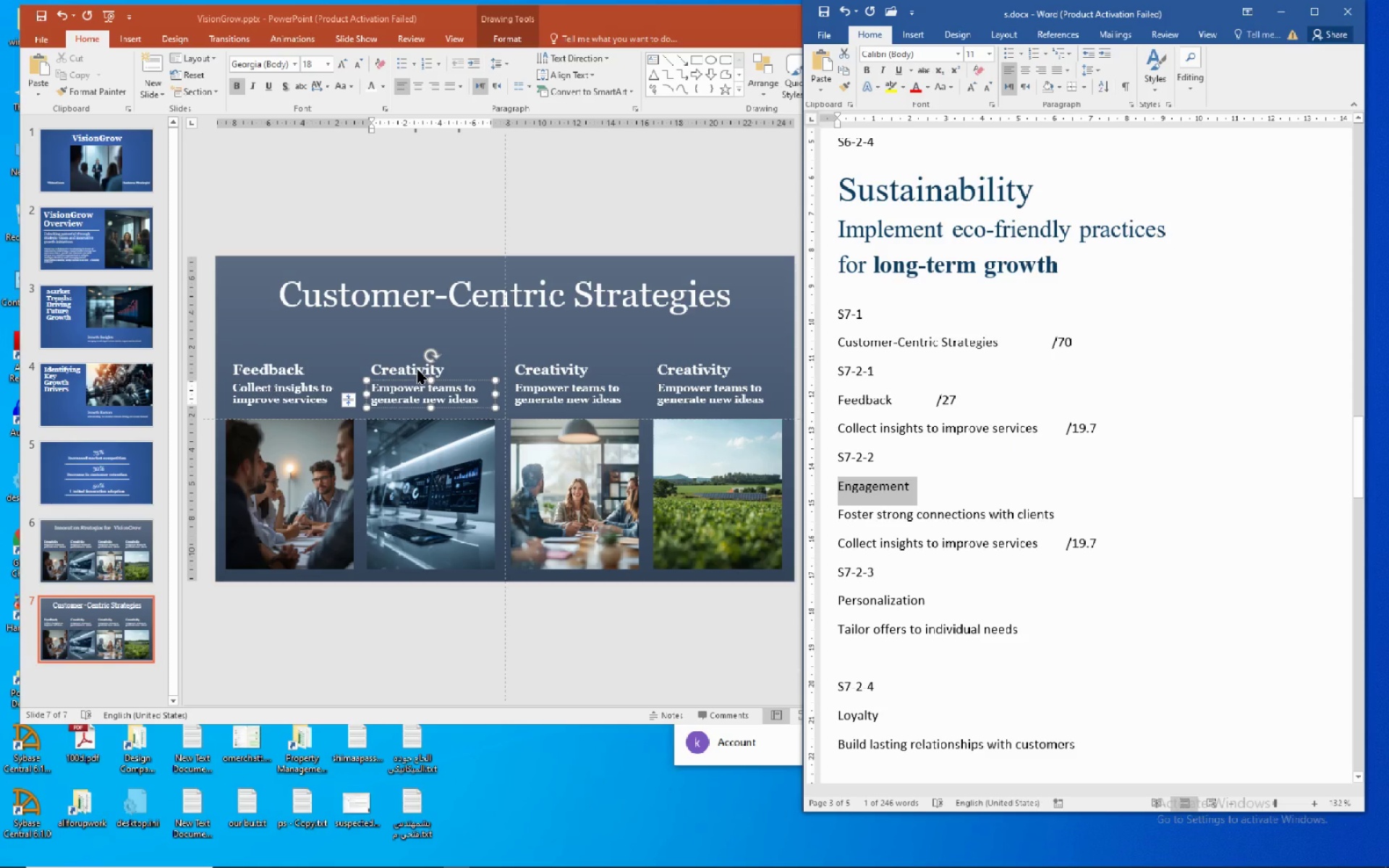 
left_click([417, 370])
 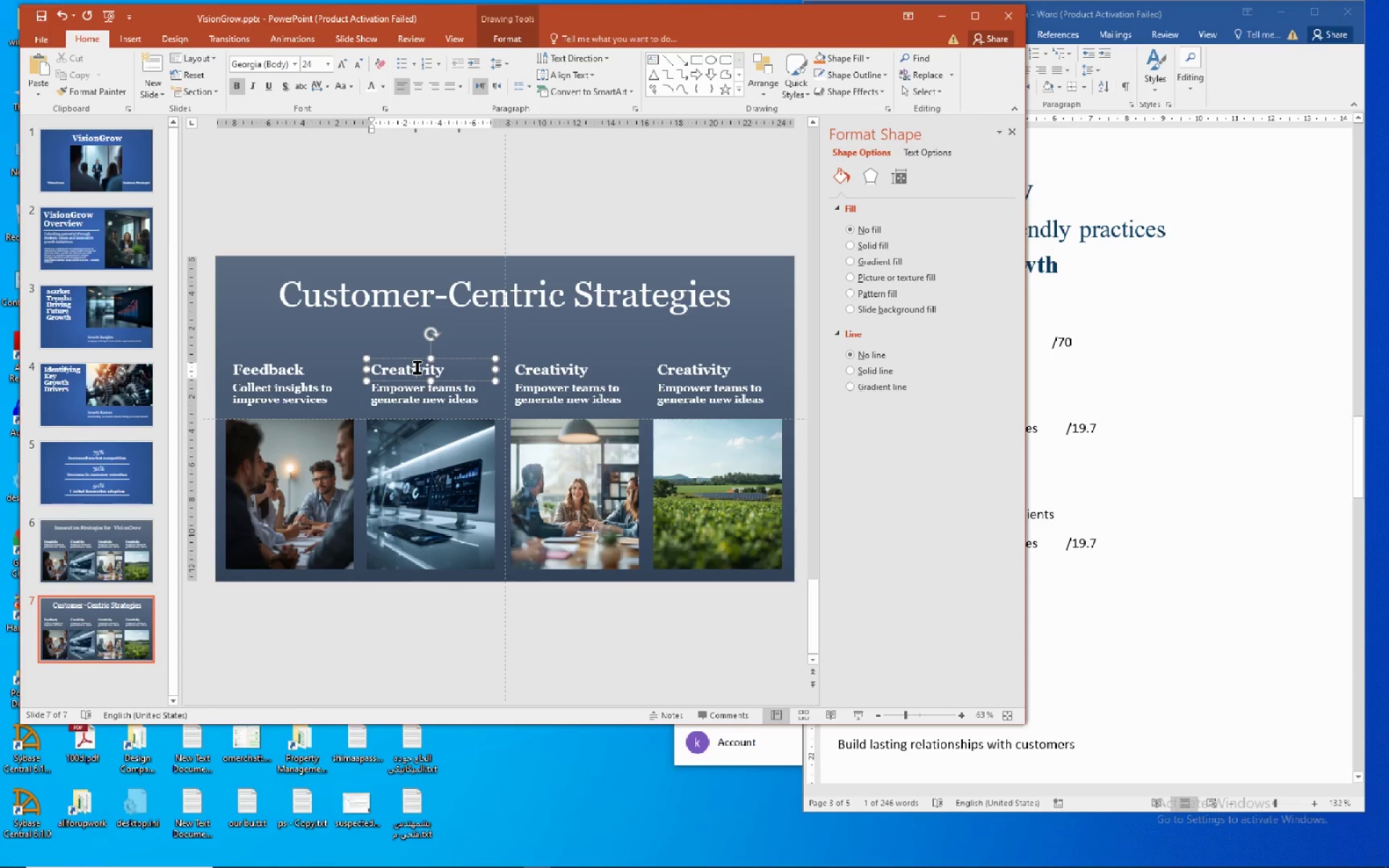 
double_click([417, 367])
 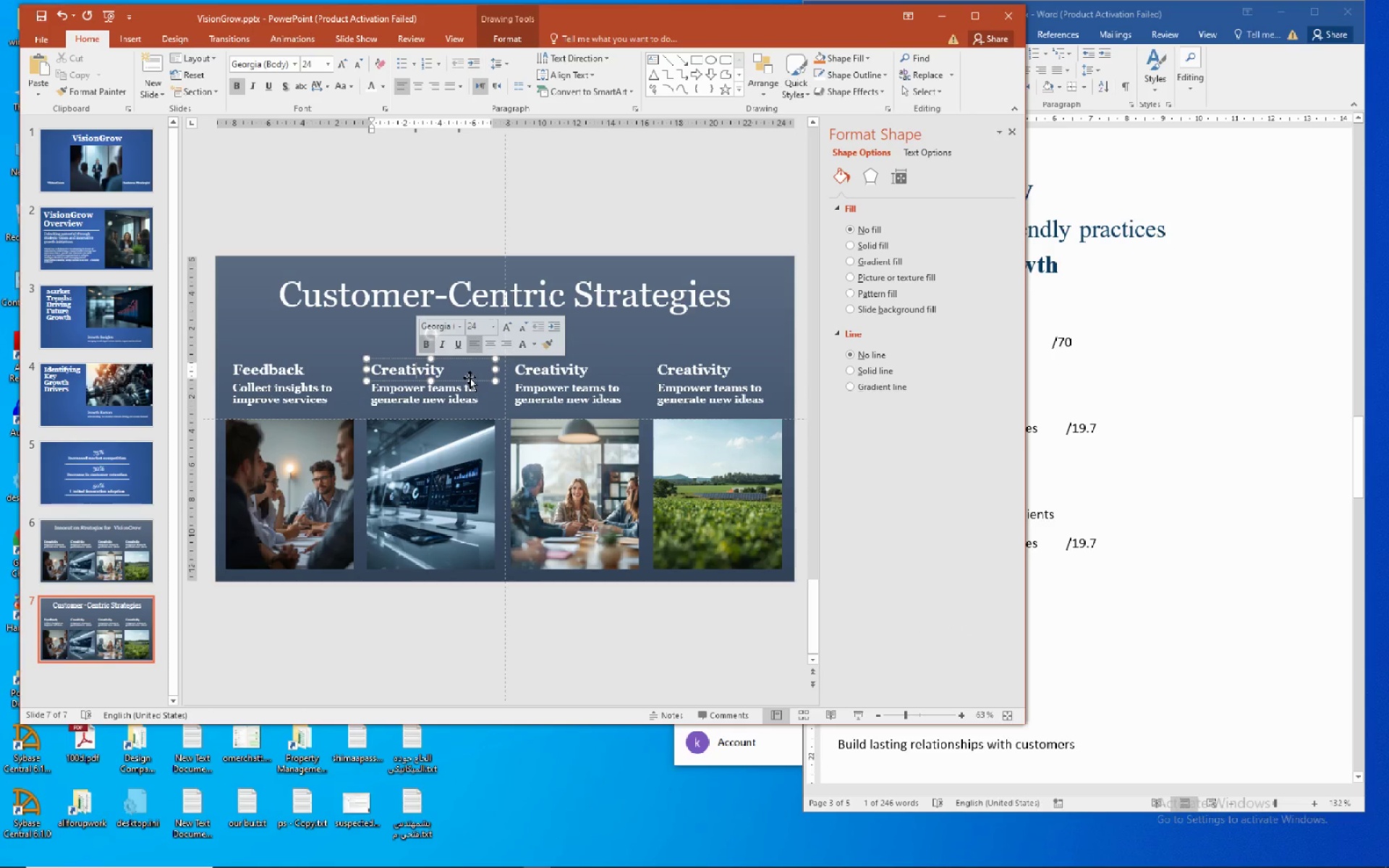 
left_click([464, 375])
 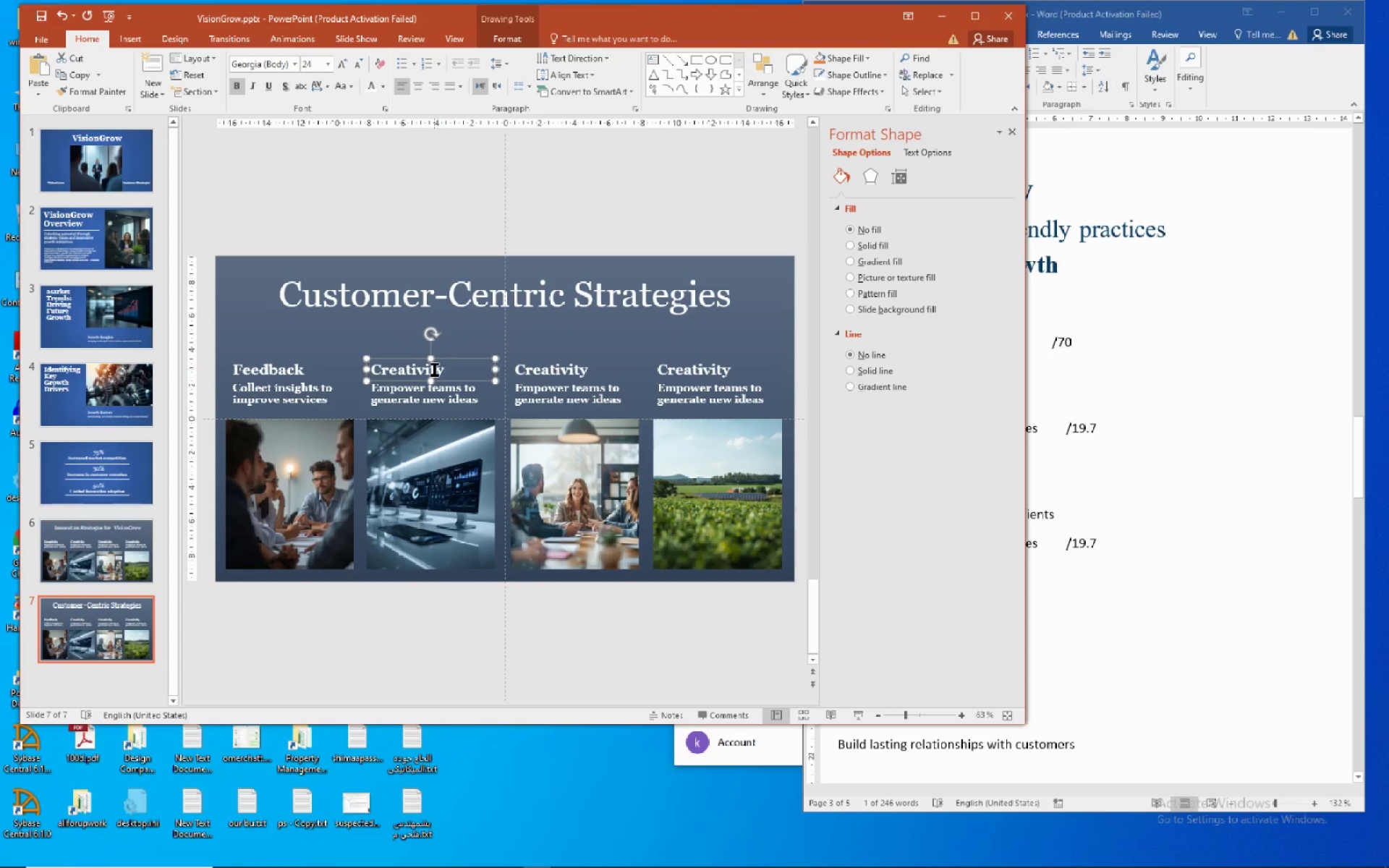 
double_click([434, 369])
 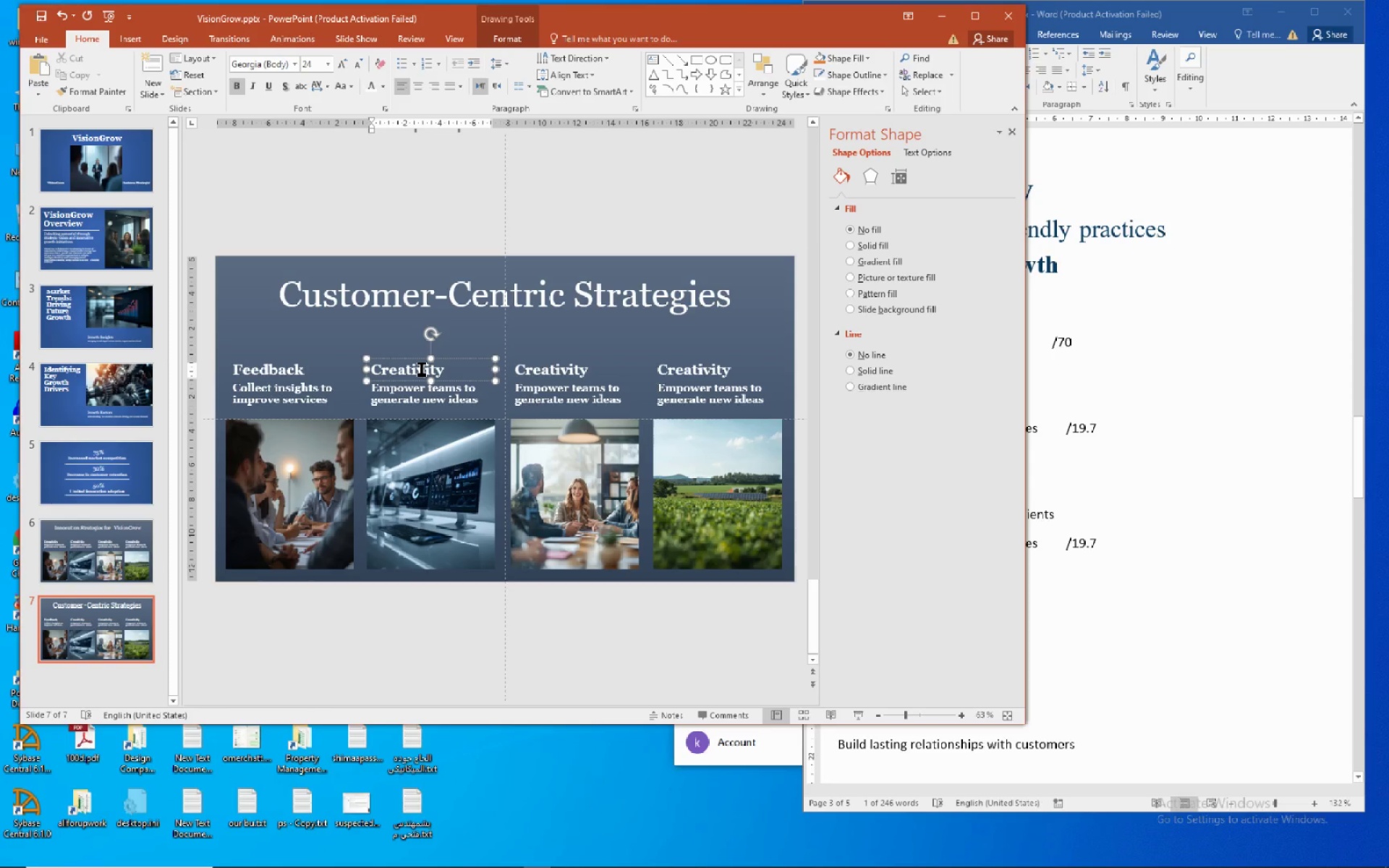 
double_click([421, 368])
 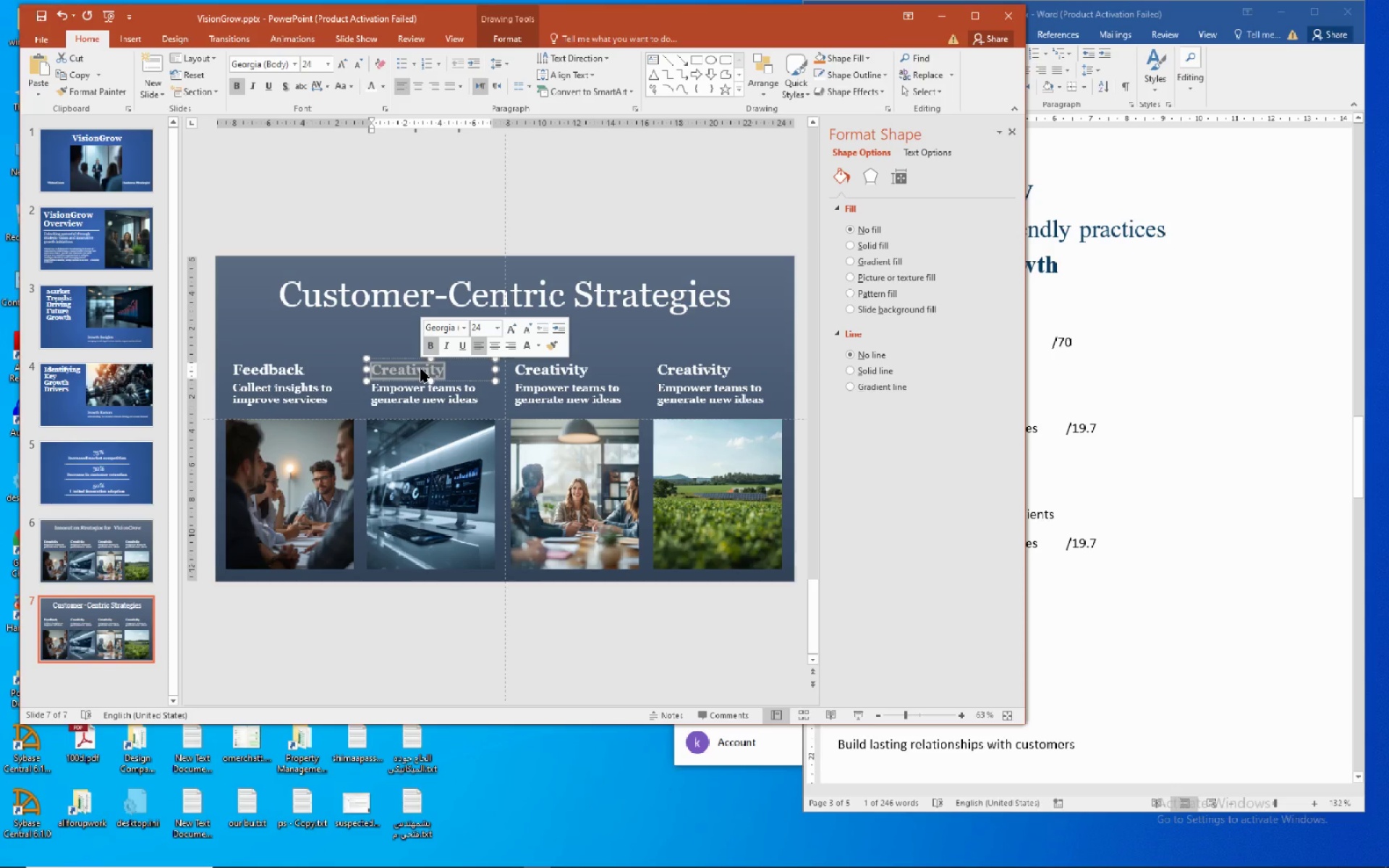 
right_click([422, 368])
 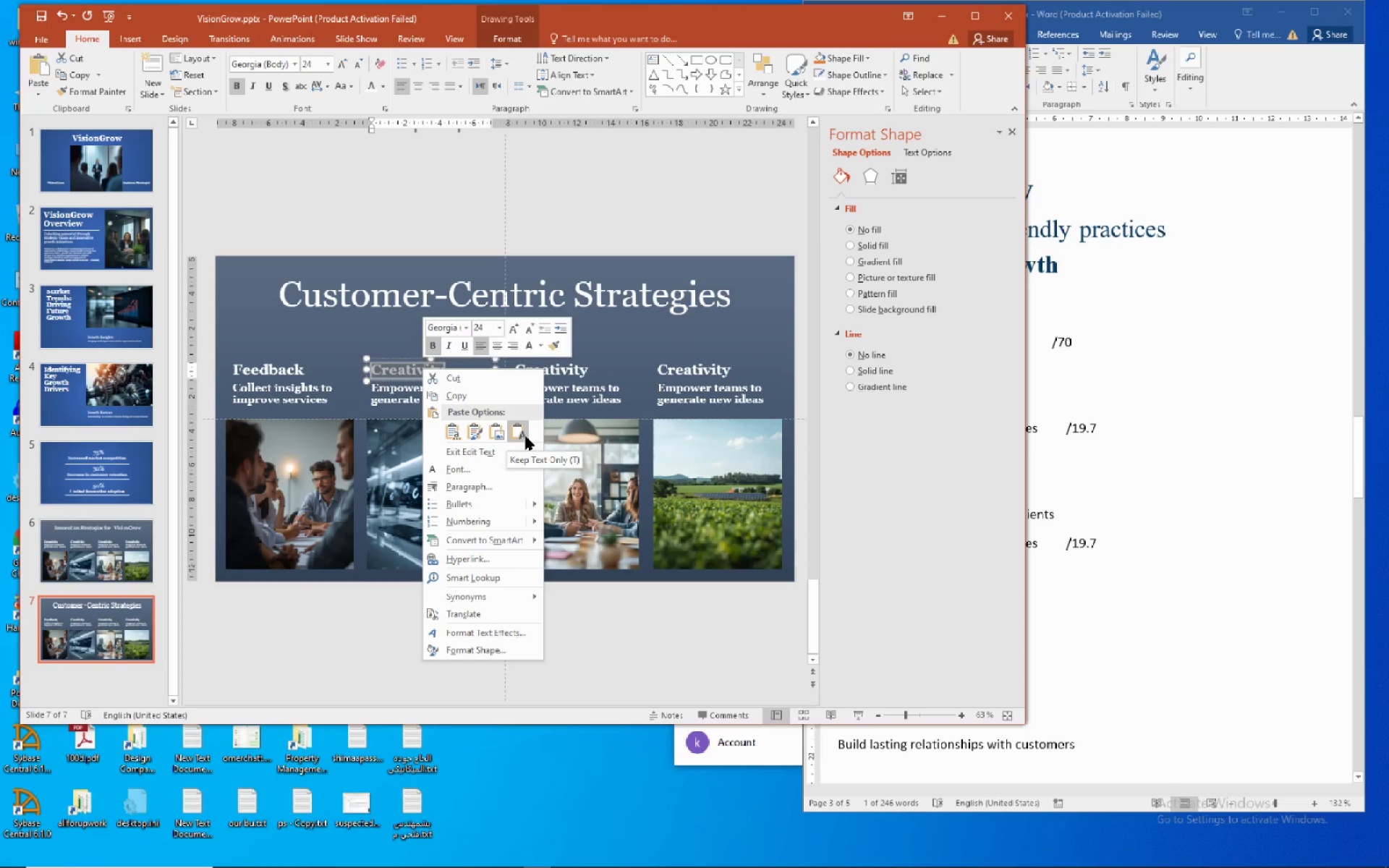 
left_click([525, 436])
 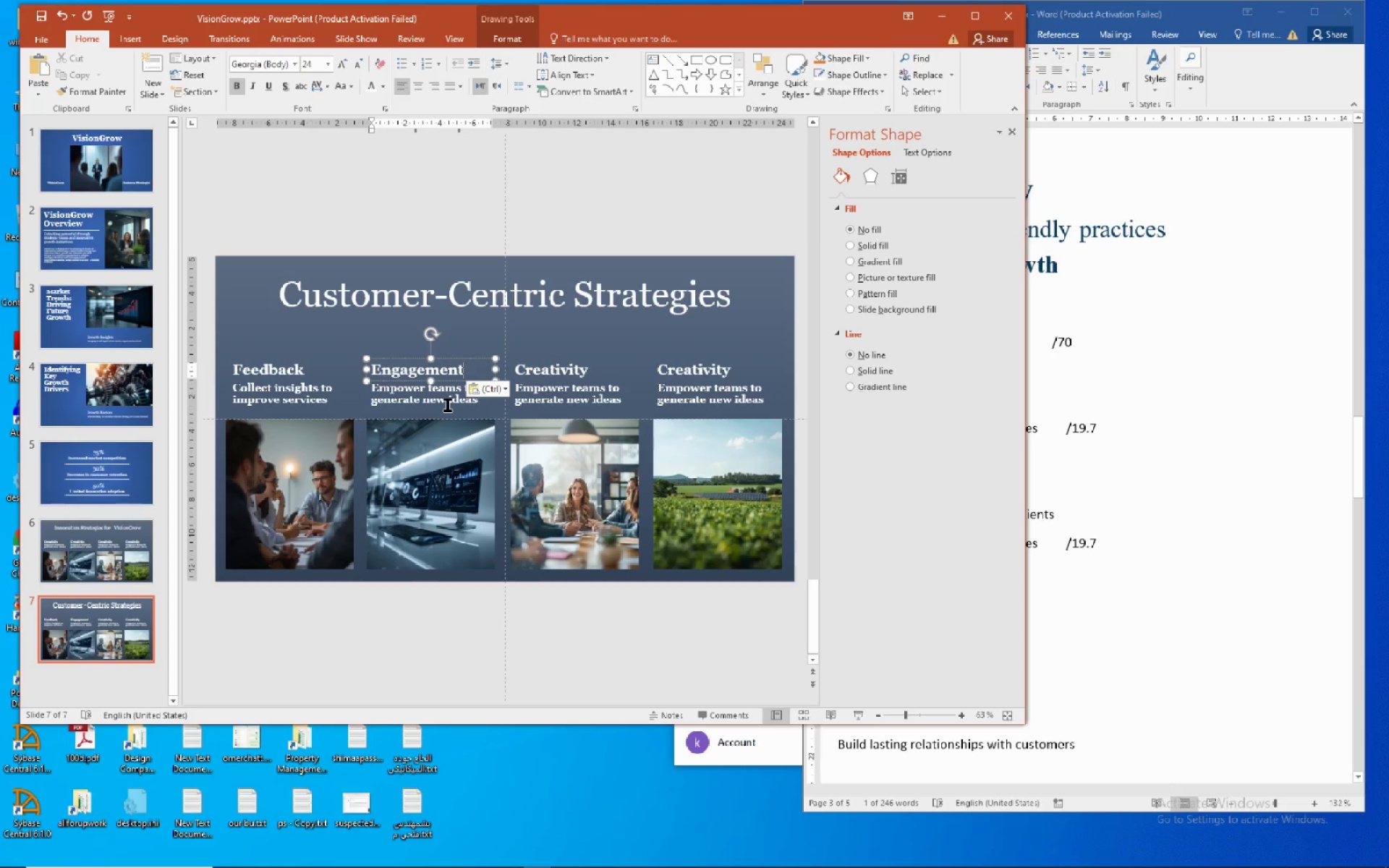 
left_click([436, 409])
 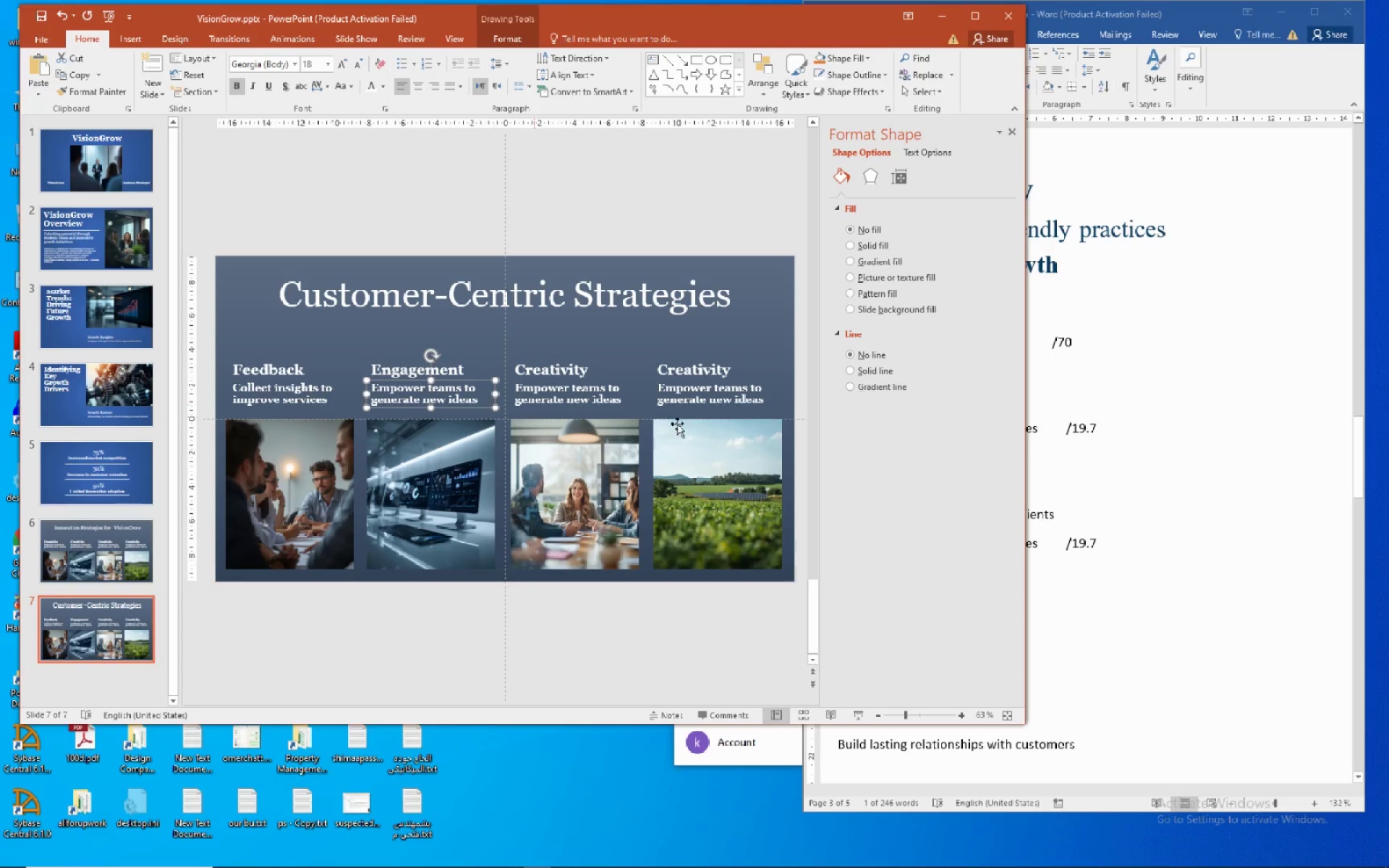 
left_click([1134, 487])
 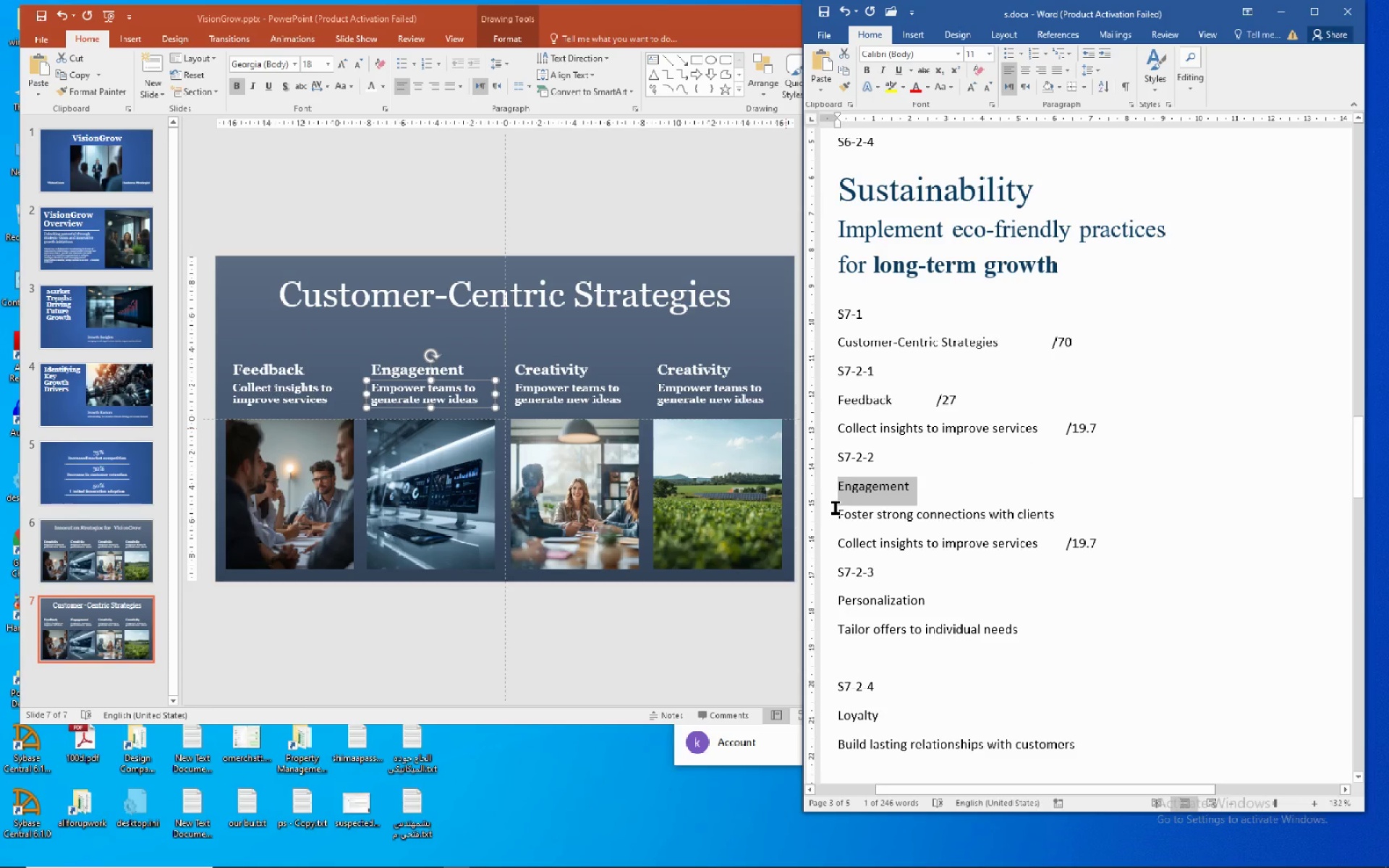 
left_click_drag(start_coordinate=[835, 507], to_coordinate=[1040, 519])
 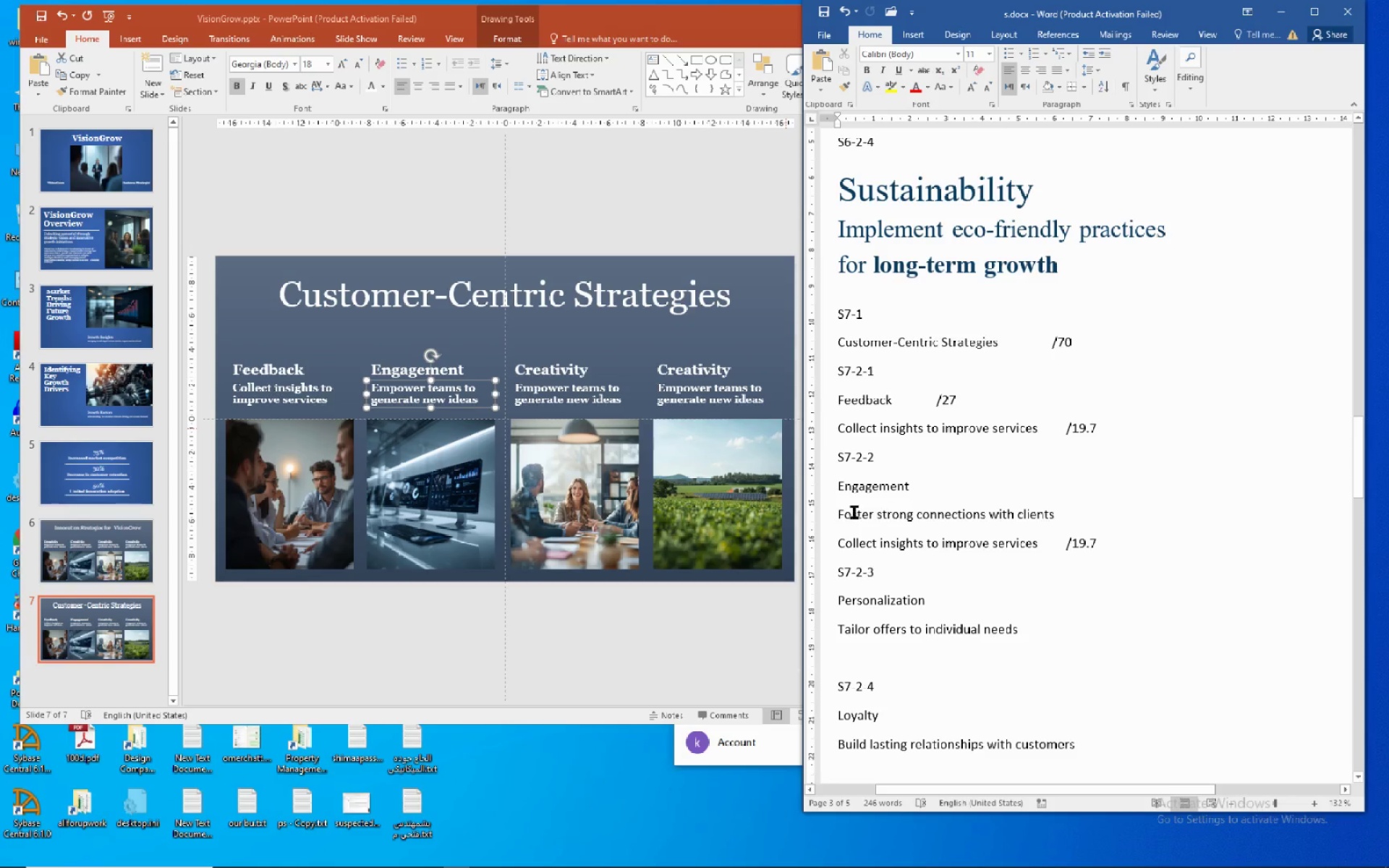 
left_click_drag(start_coordinate=[838, 512], to_coordinate=[1038, 516])
 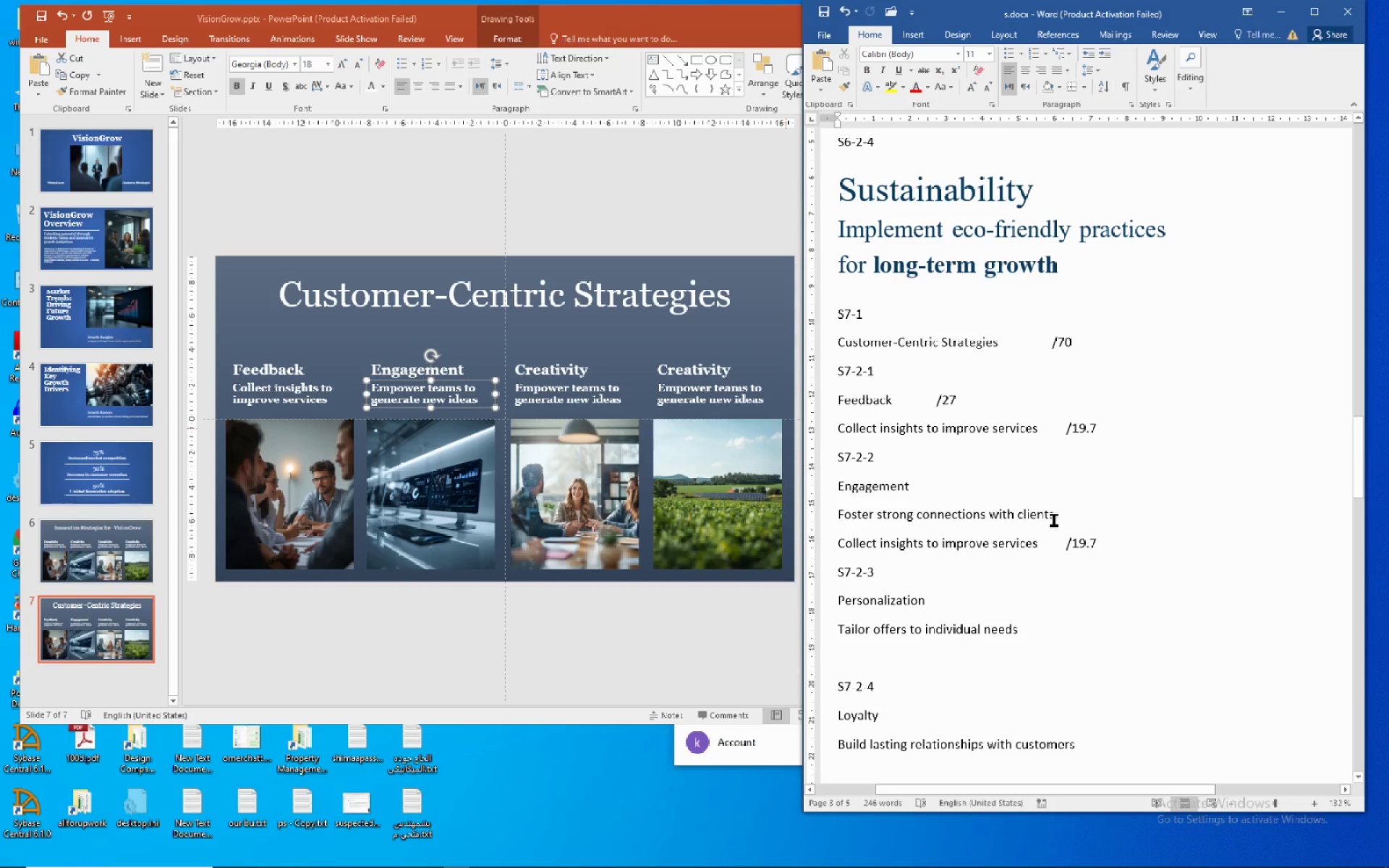 
left_click_drag(start_coordinate=[1062, 519], to_coordinate=[854, 519])
 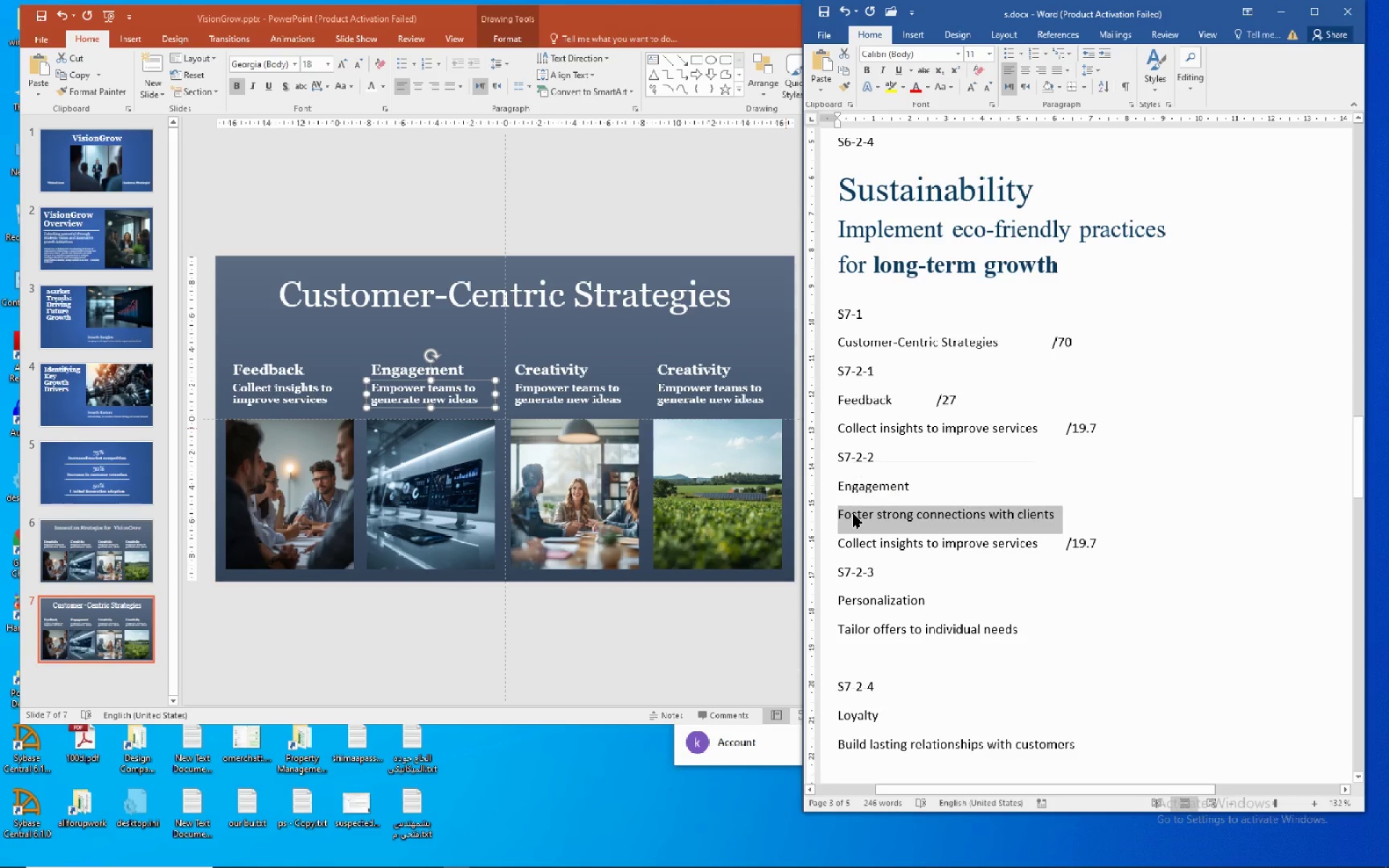 
right_click([853, 514])
 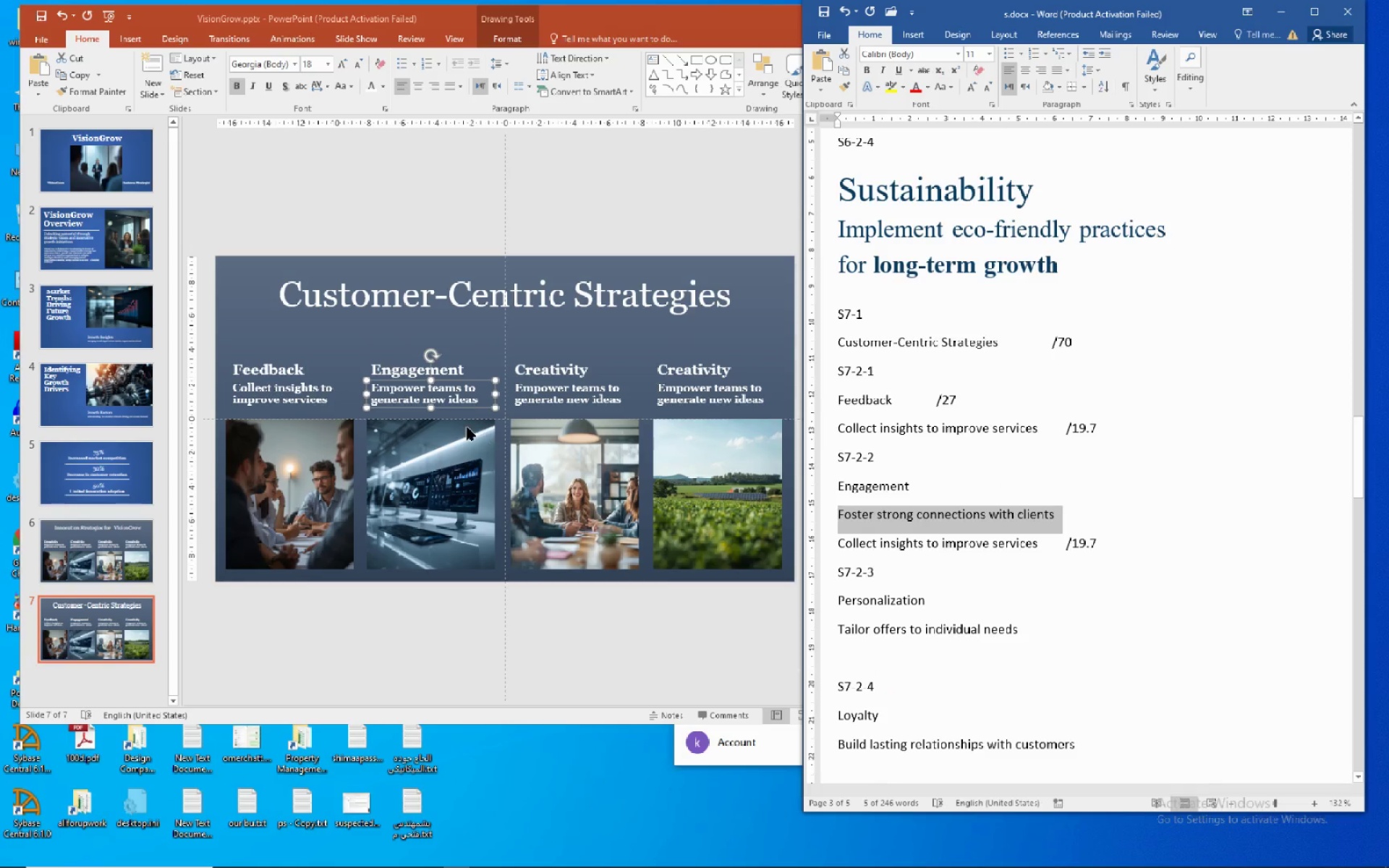 
left_click([423, 397])
 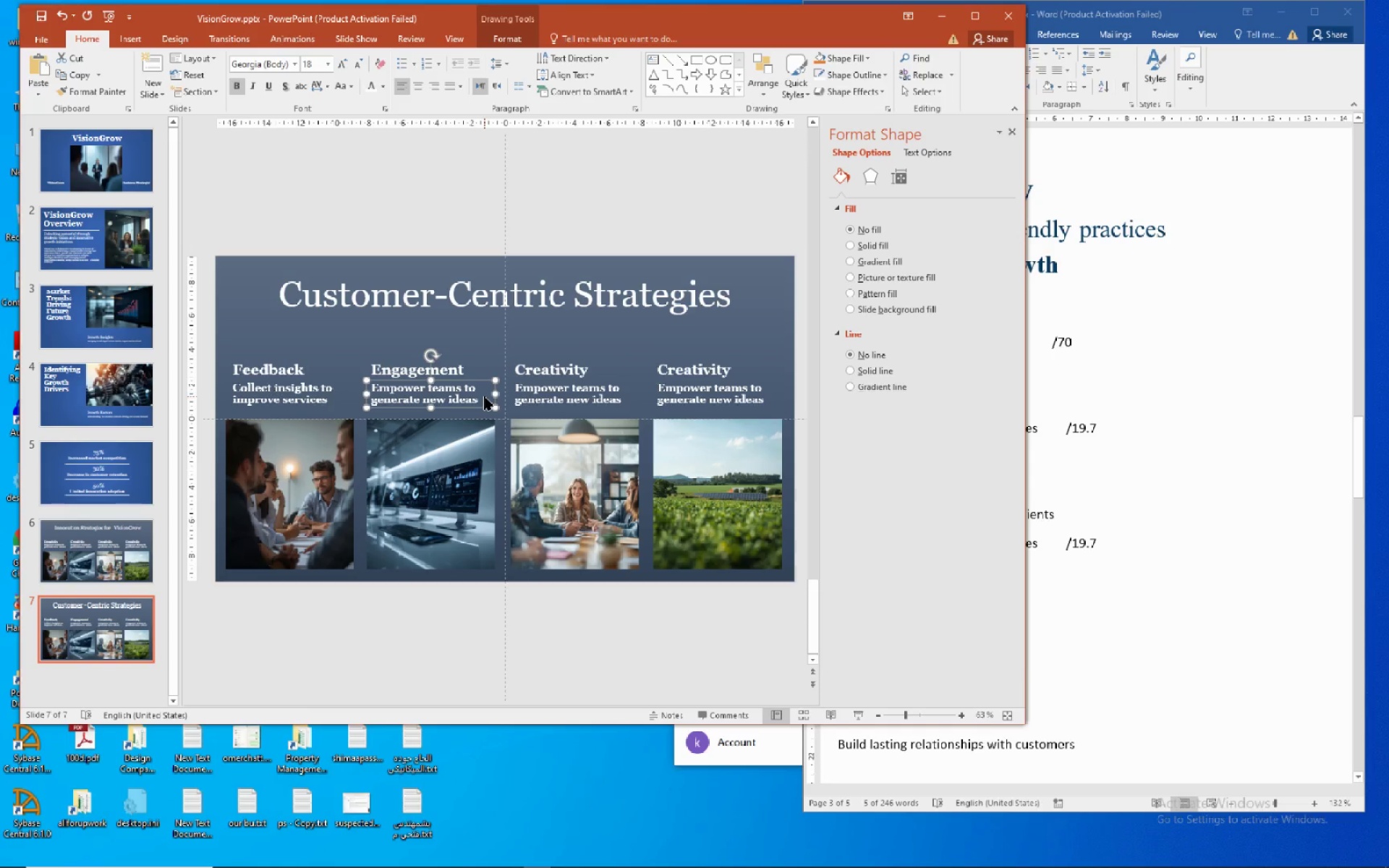 
left_click([484, 396])
 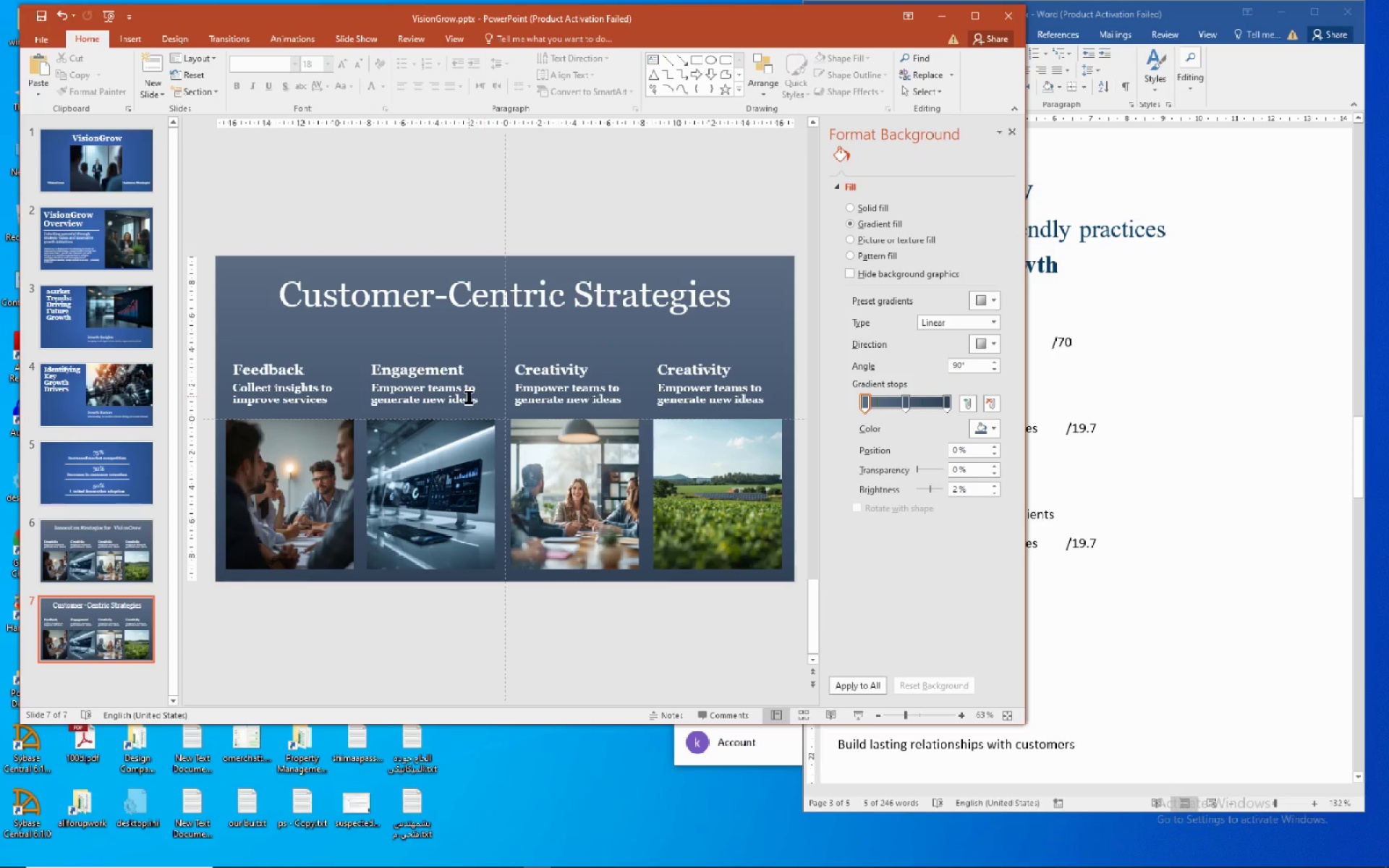 
left_click([468, 396])
 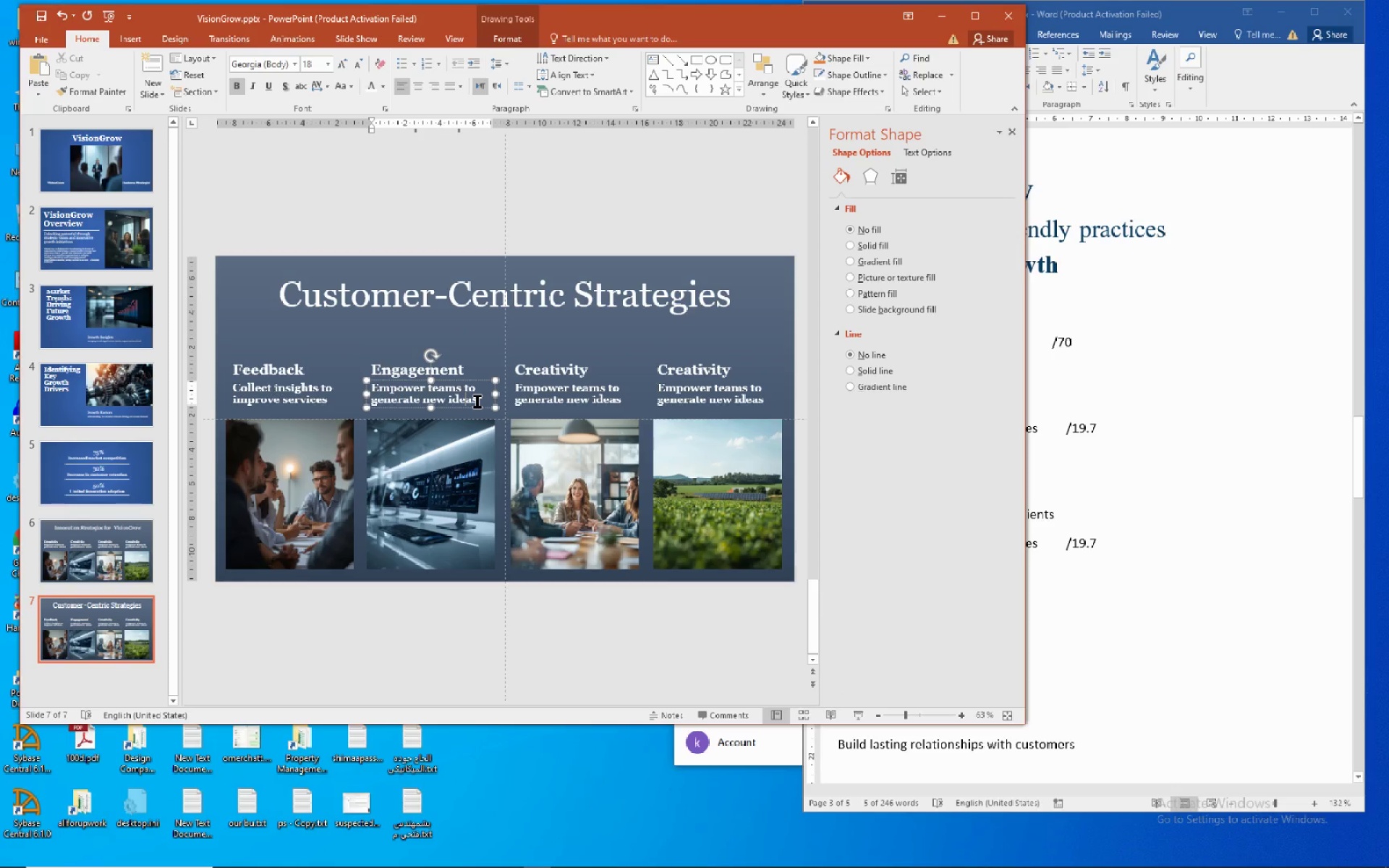 
left_click_drag(start_coordinate=[477, 401], to_coordinate=[383, 388])
 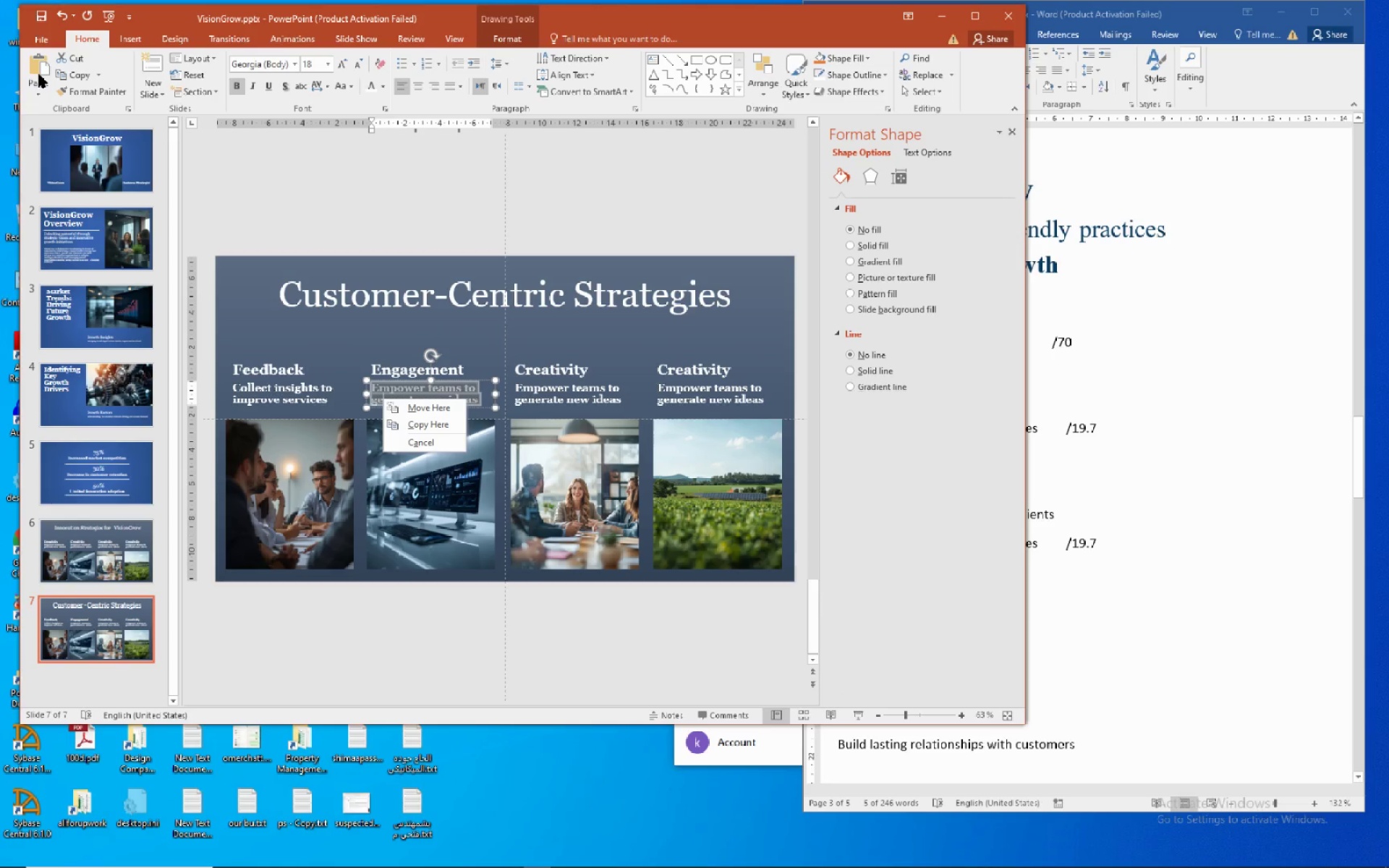 
left_click([41, 93])
 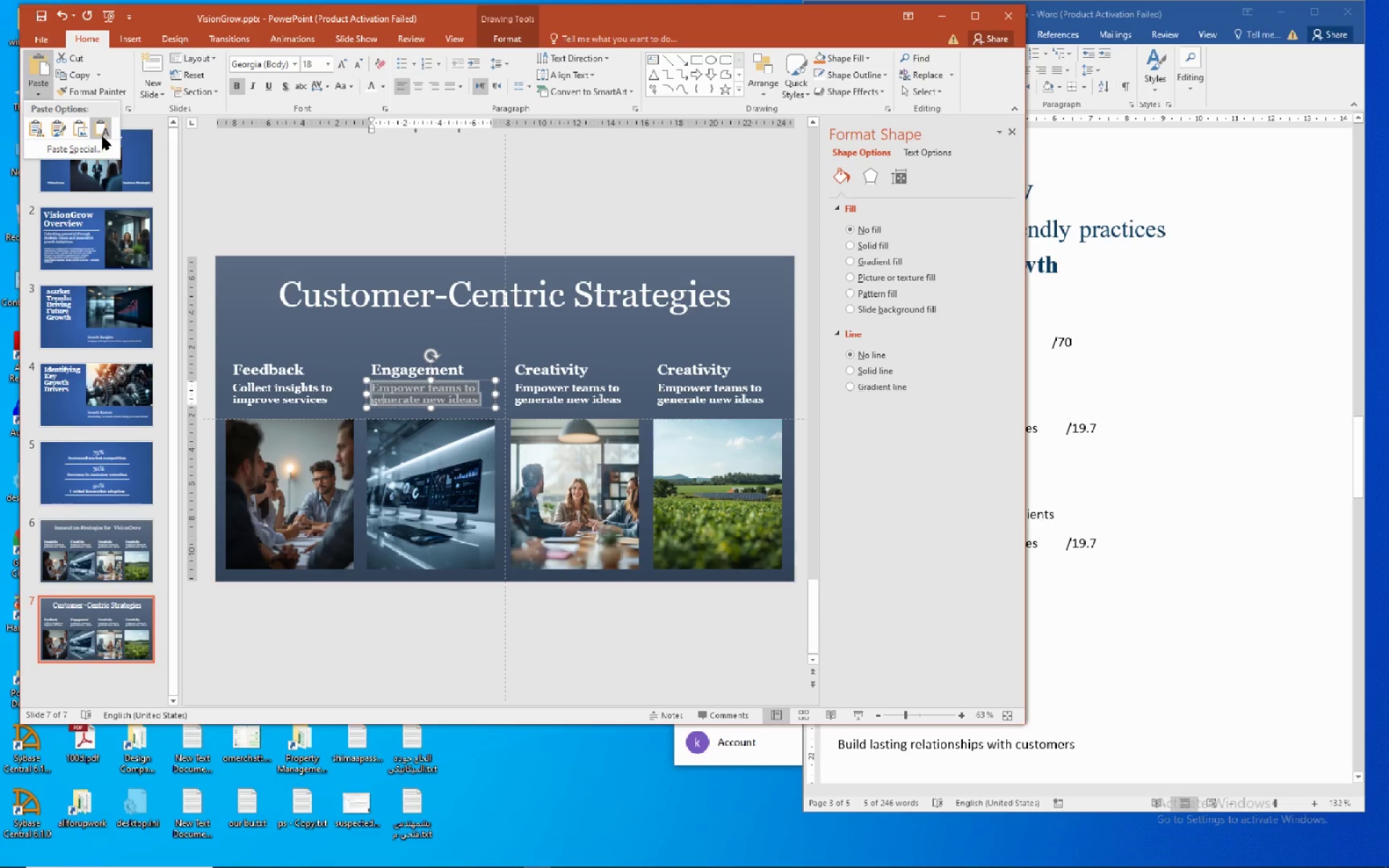 
left_click([102, 133])
 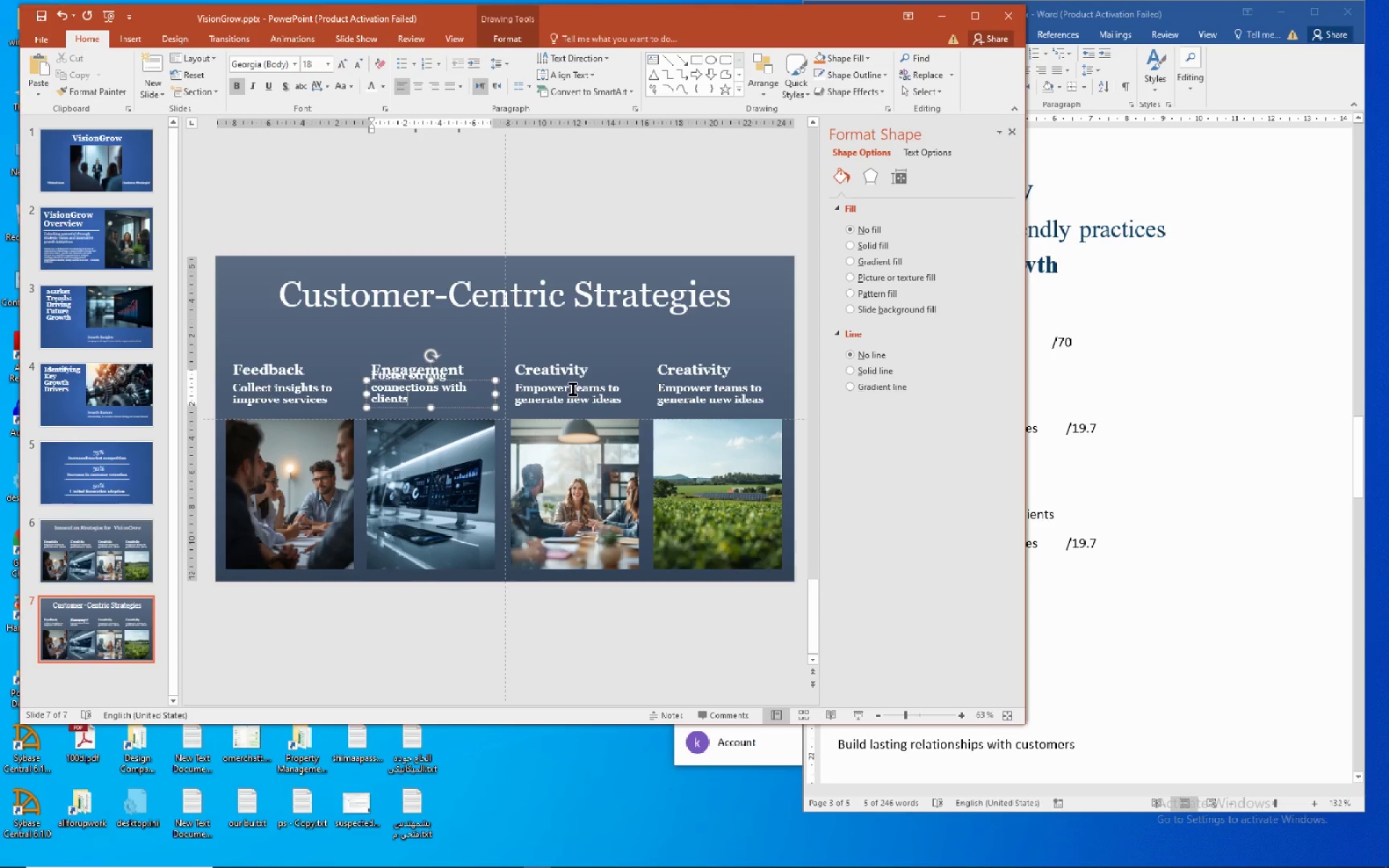 
left_click([572, 388])
 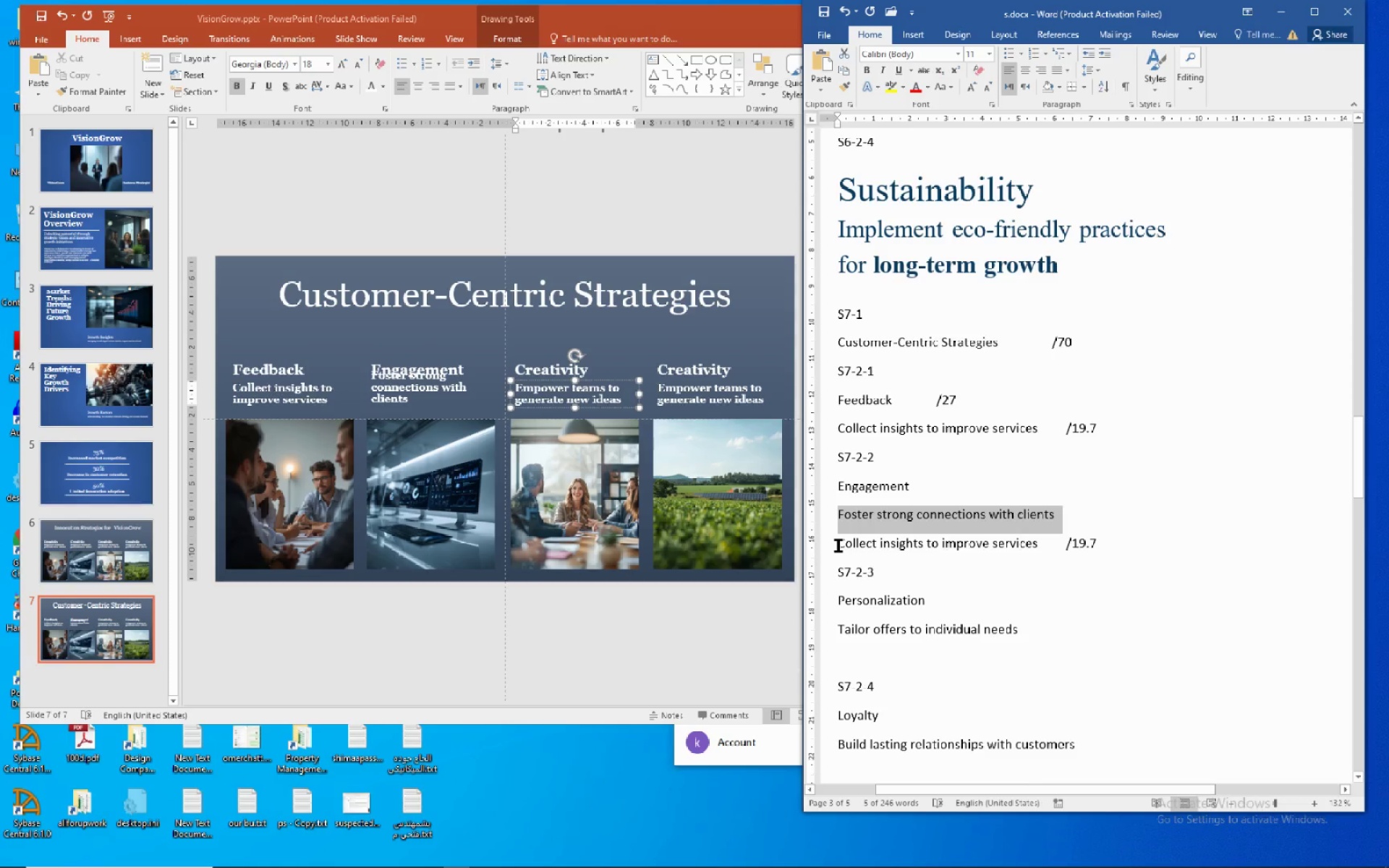 
wait(7.94)
 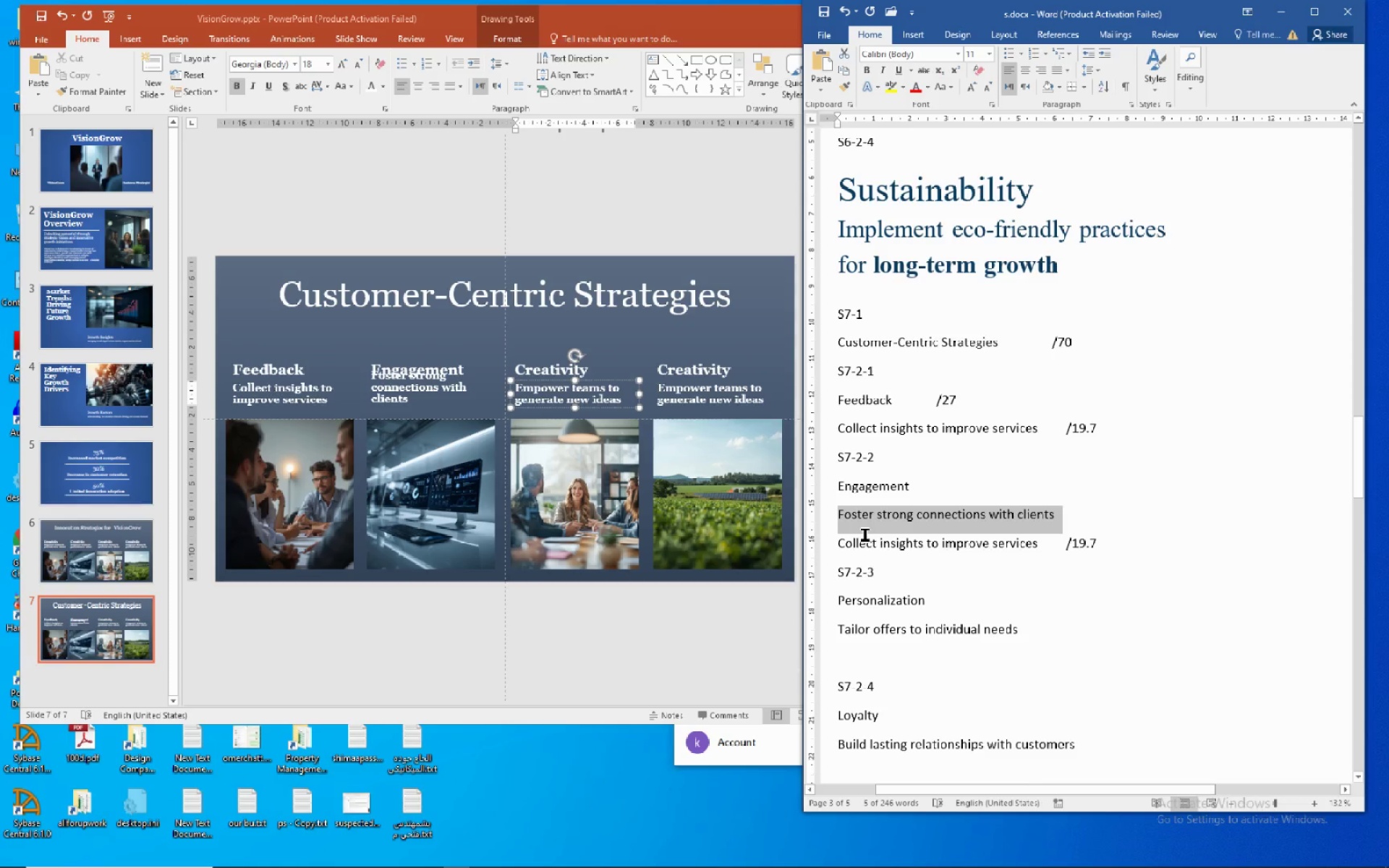 
left_click([838, 545])
 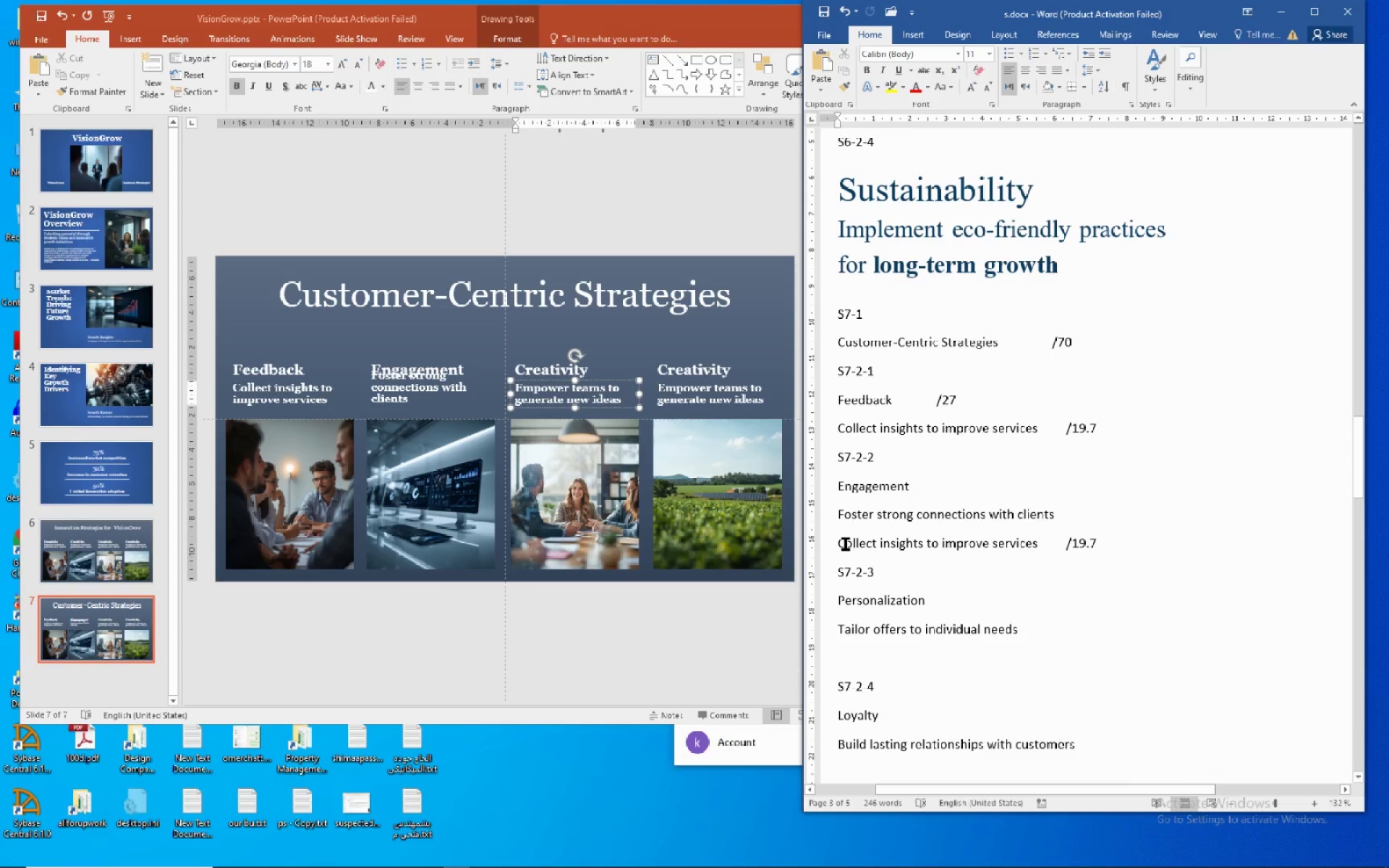 
wait(9.36)
 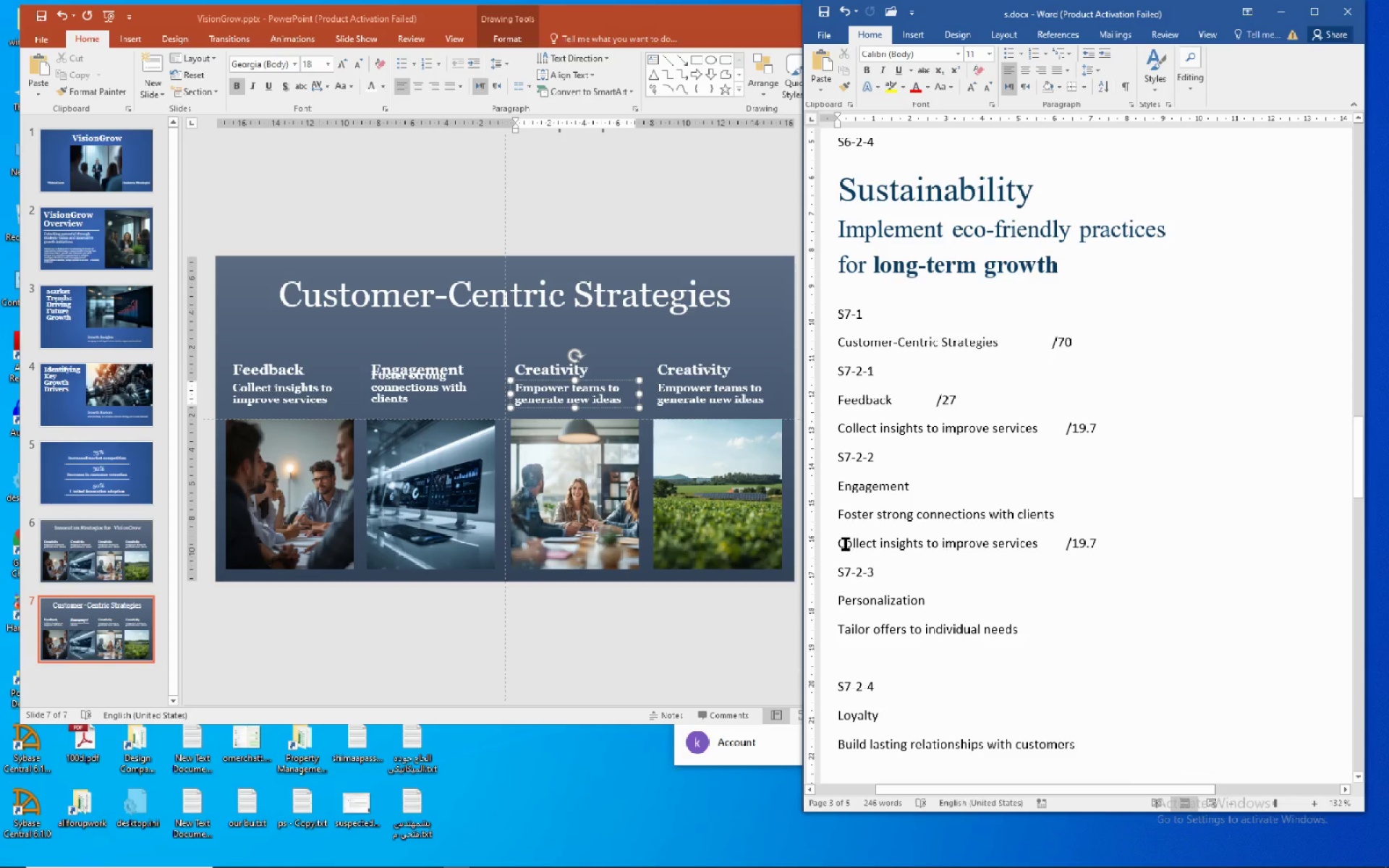 
left_click([412, 364])
 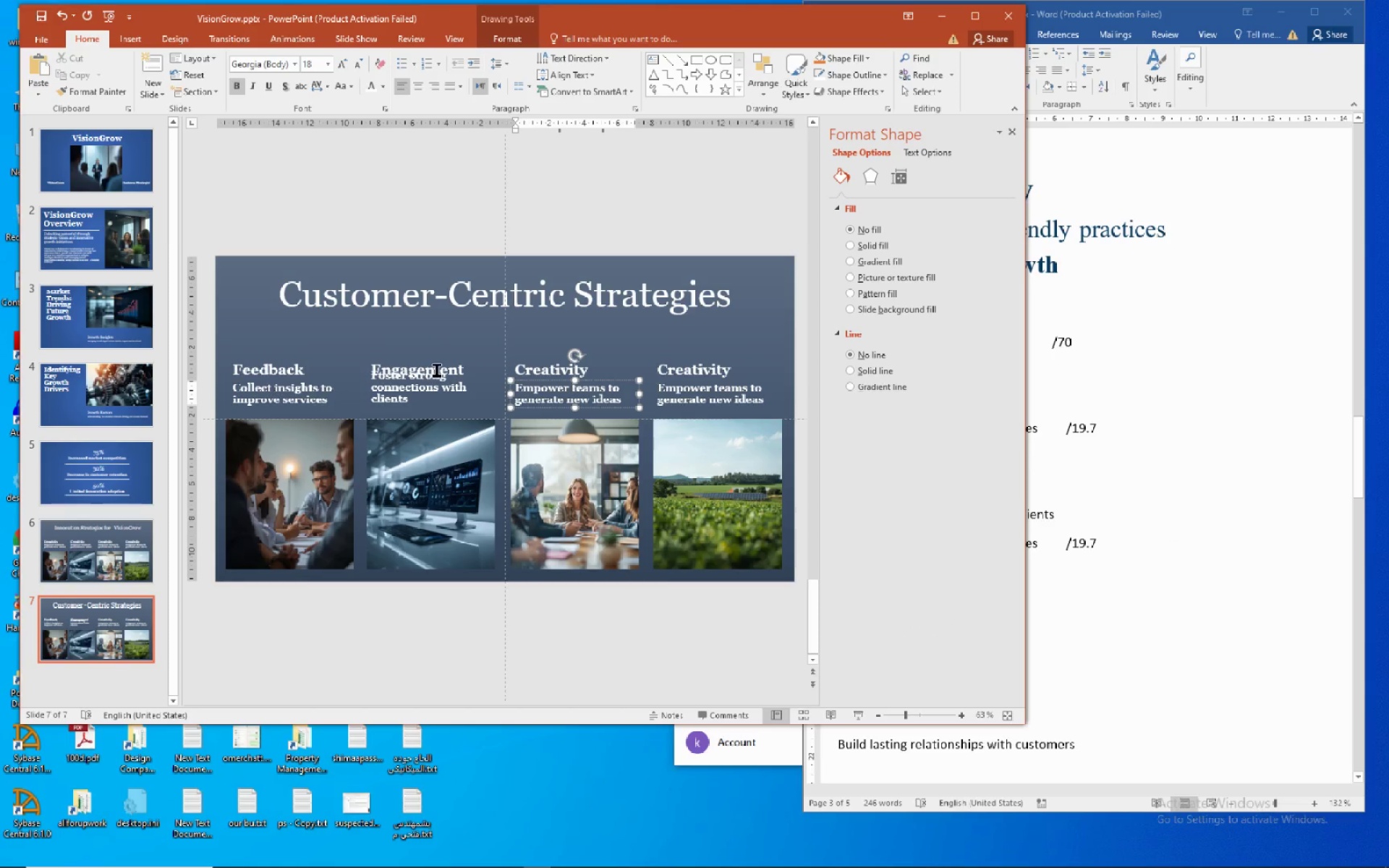 
left_click([436, 370])
 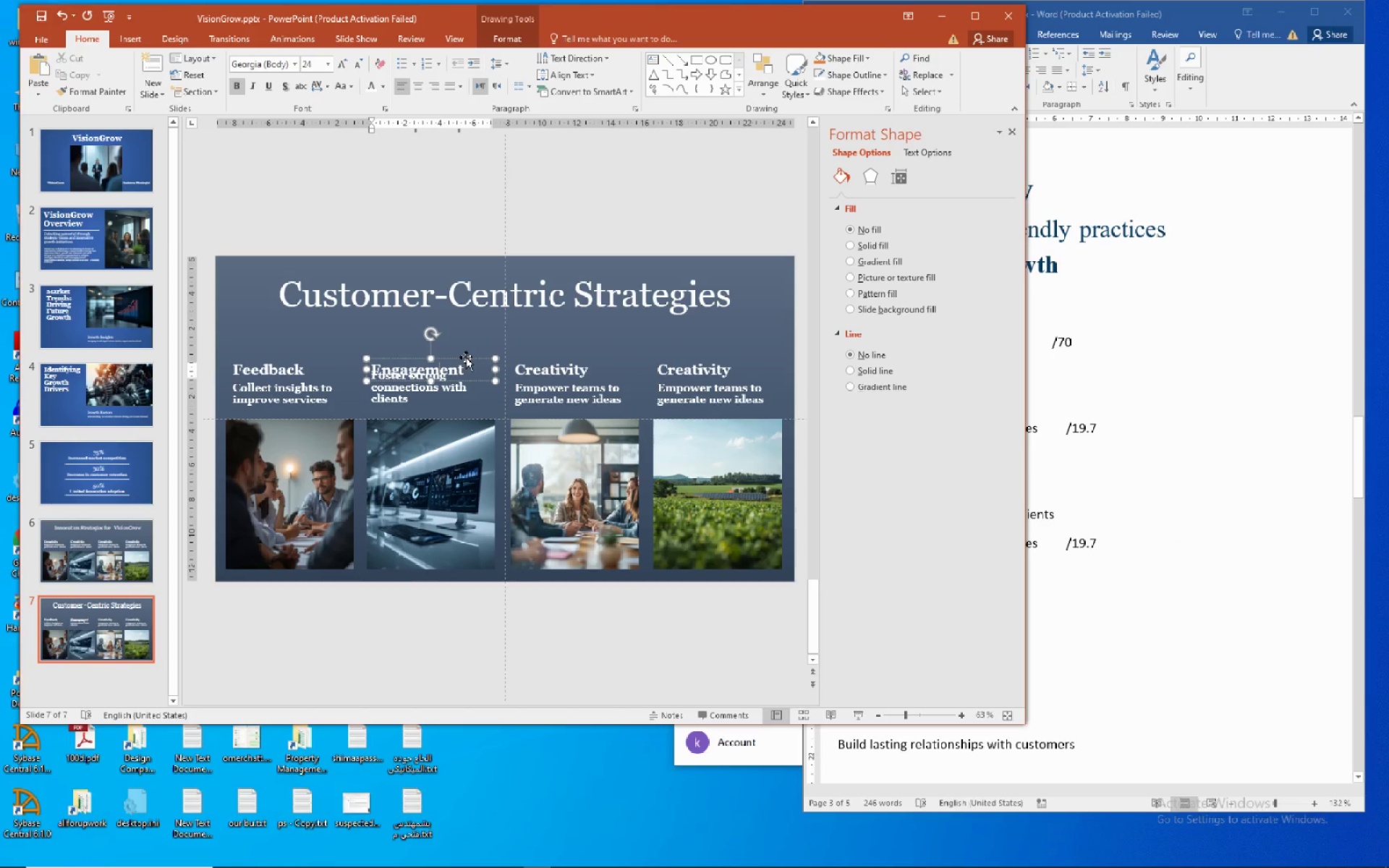 
left_click_drag(start_coordinate=[466, 357], to_coordinate=[465, 338])
 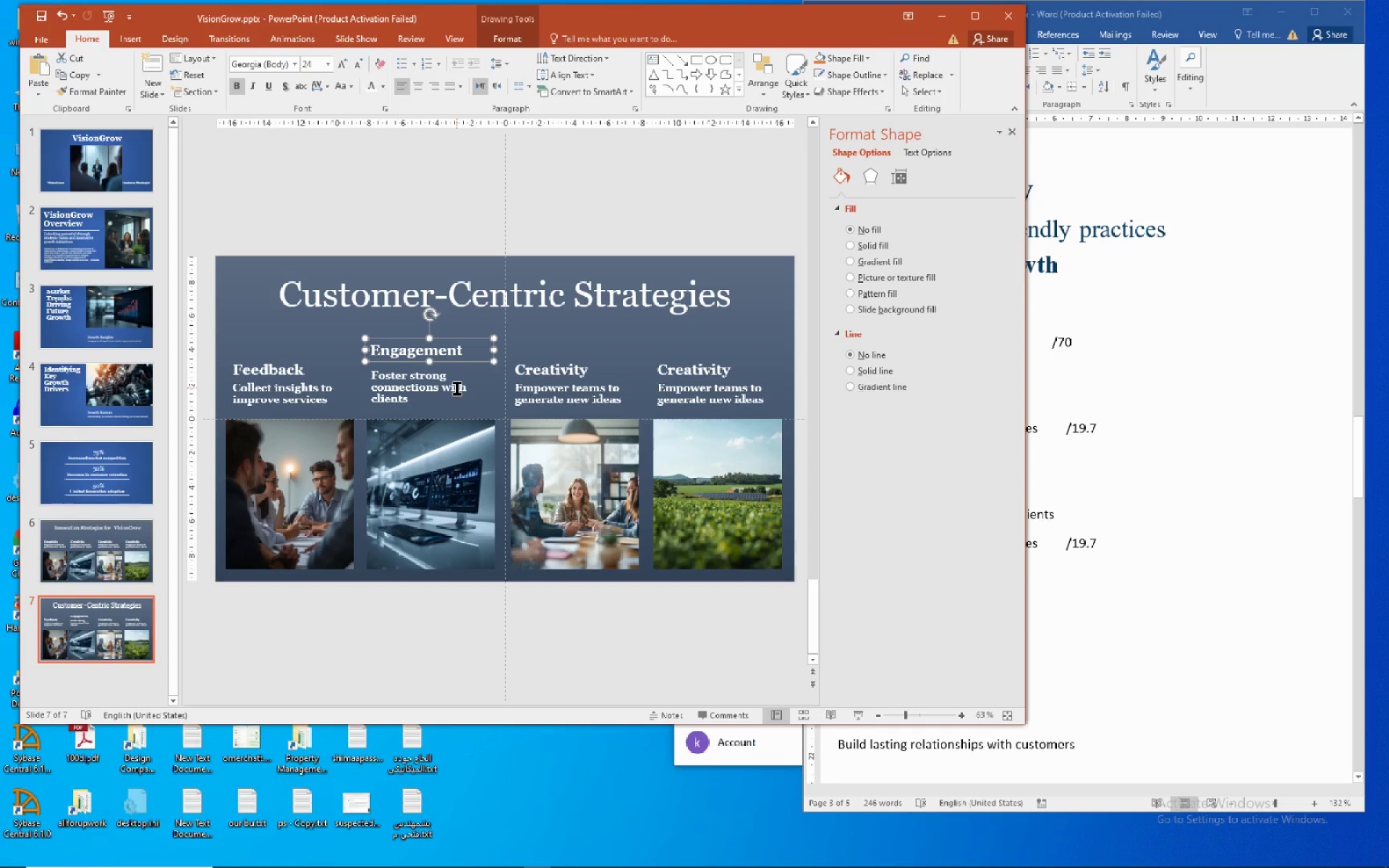 
wait(8.25)
 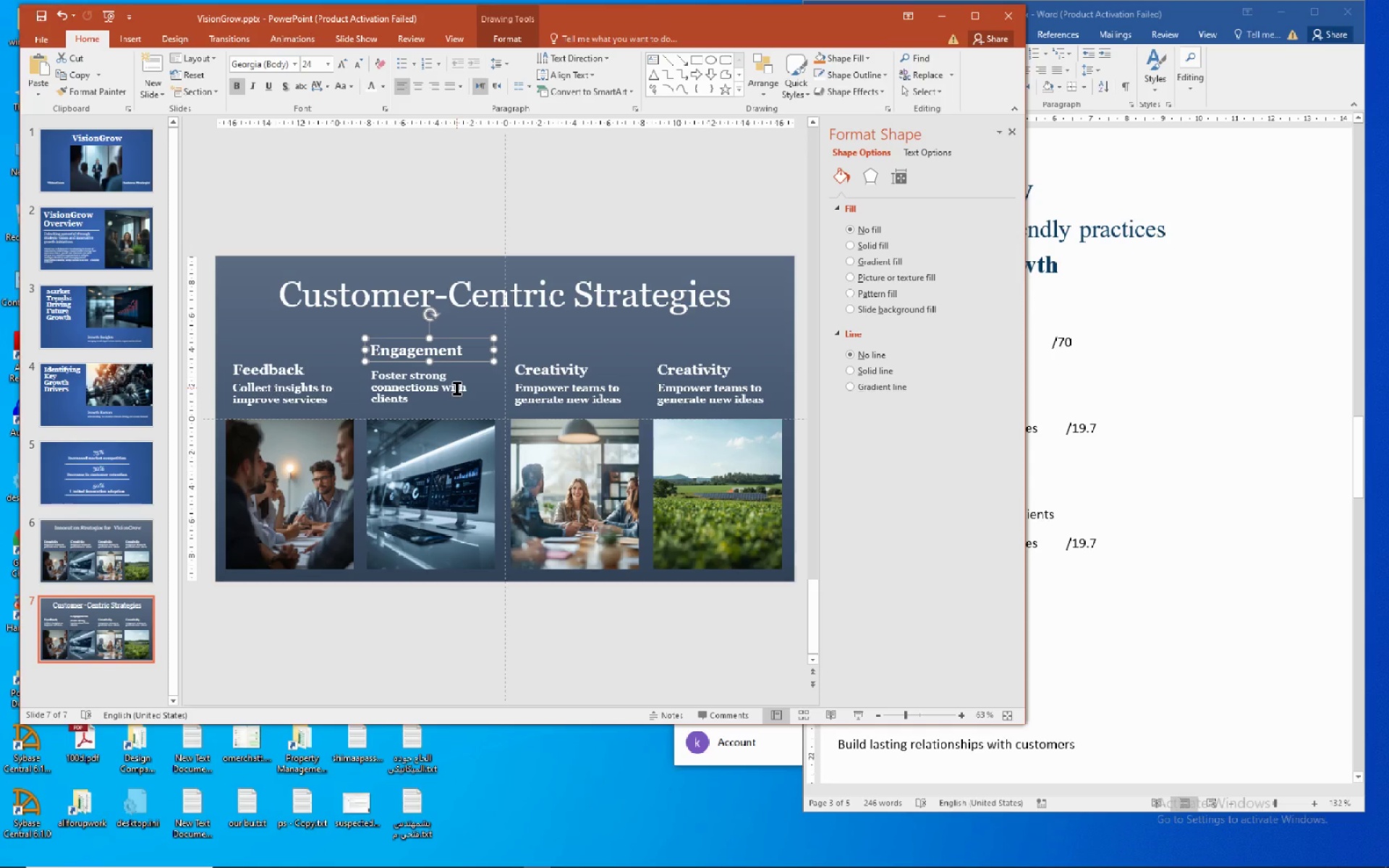 
left_click_drag(start_coordinate=[493, 396], to_coordinate=[507, 397])
 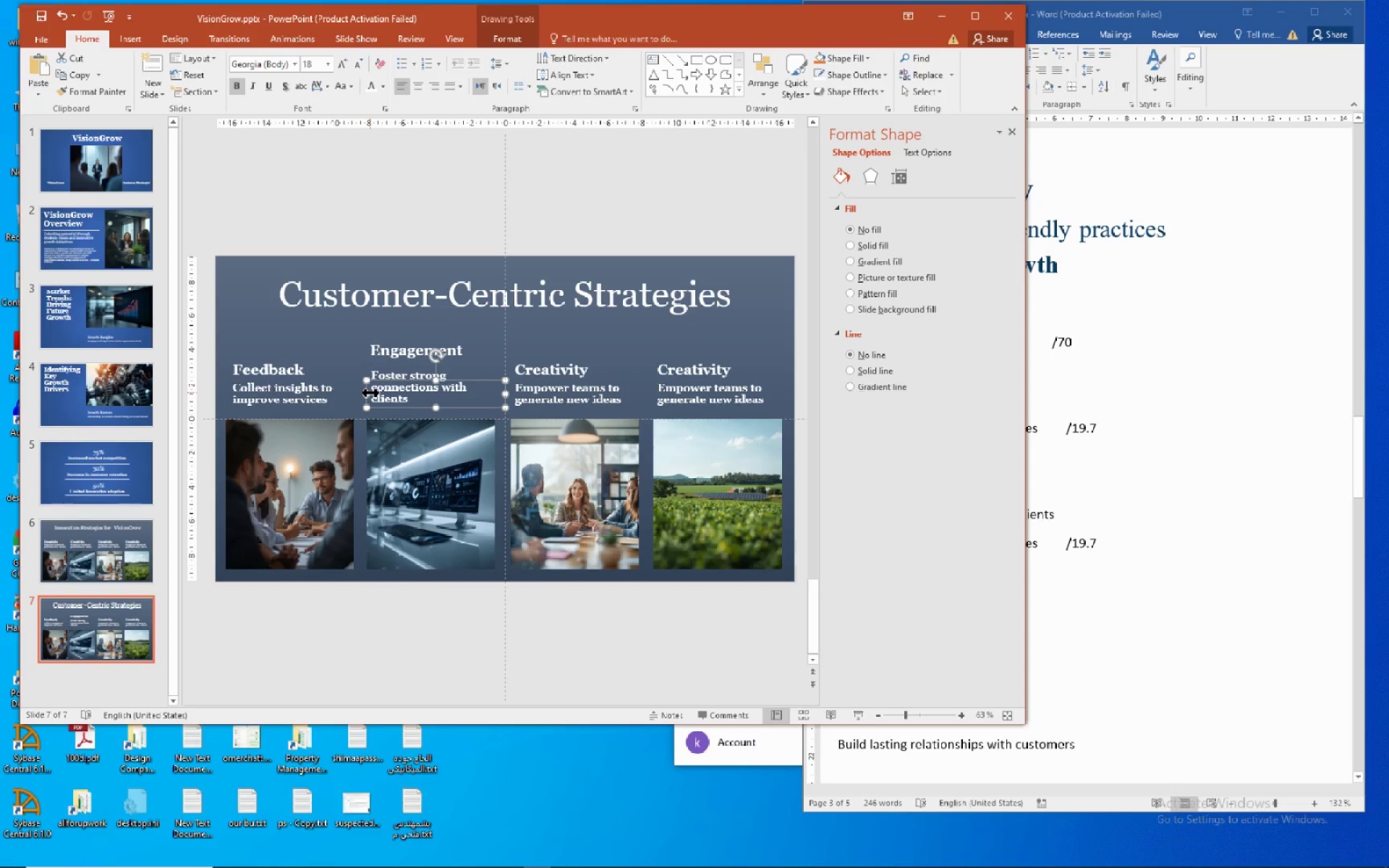 
left_click_drag(start_coordinate=[370, 392], to_coordinate=[351, 393])
 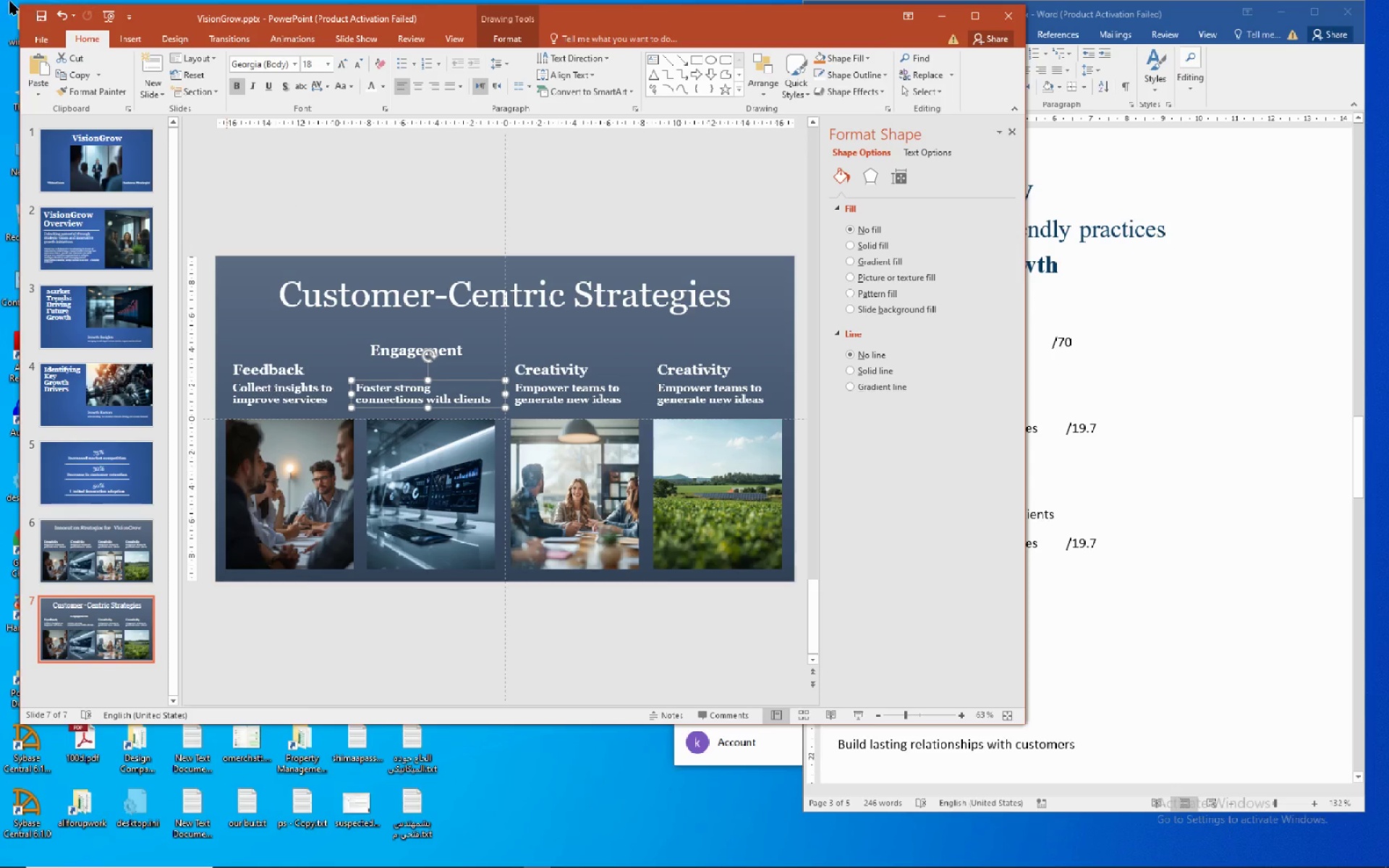 
left_click([62, 13])
 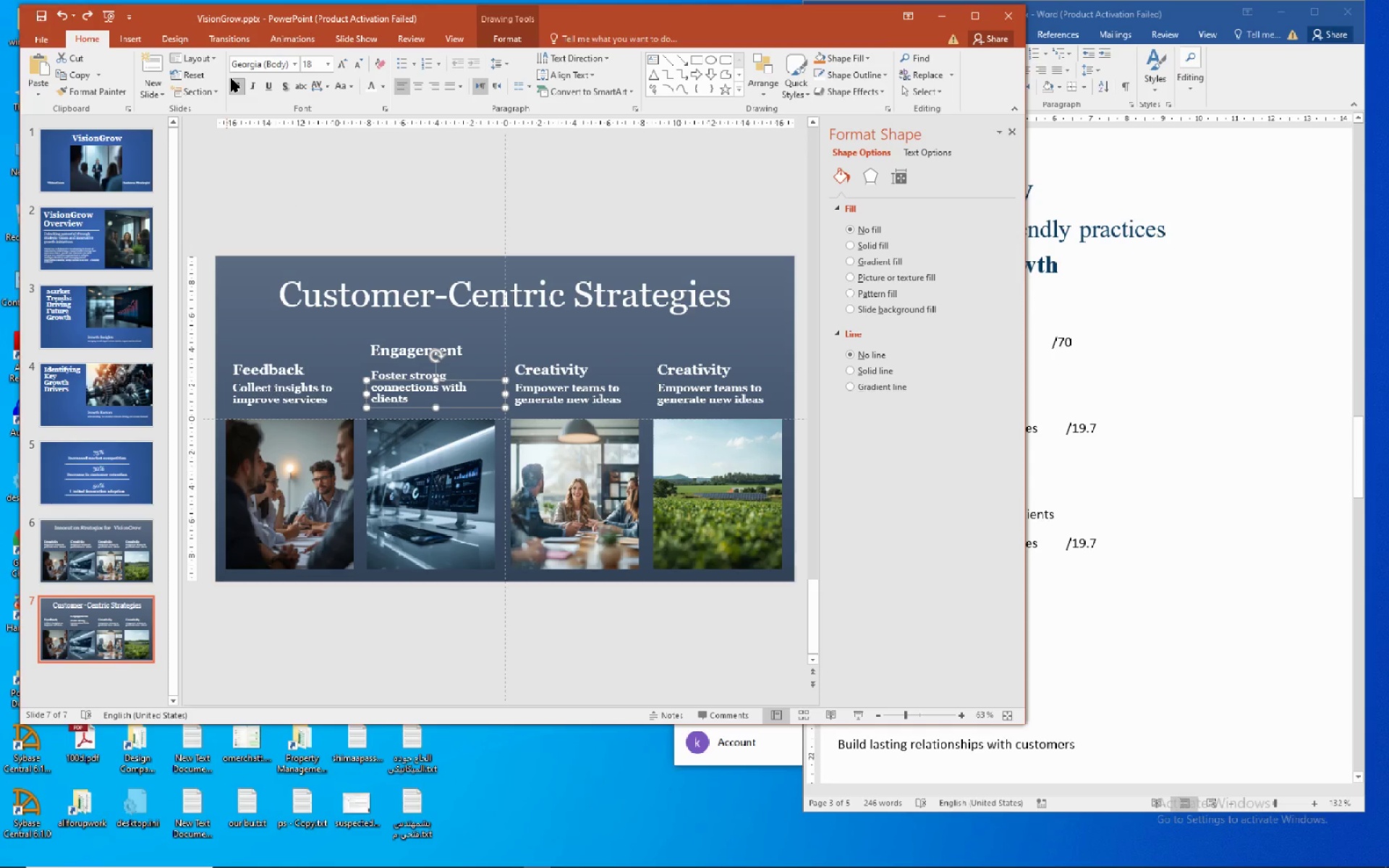 
mouse_move([327, 95])
 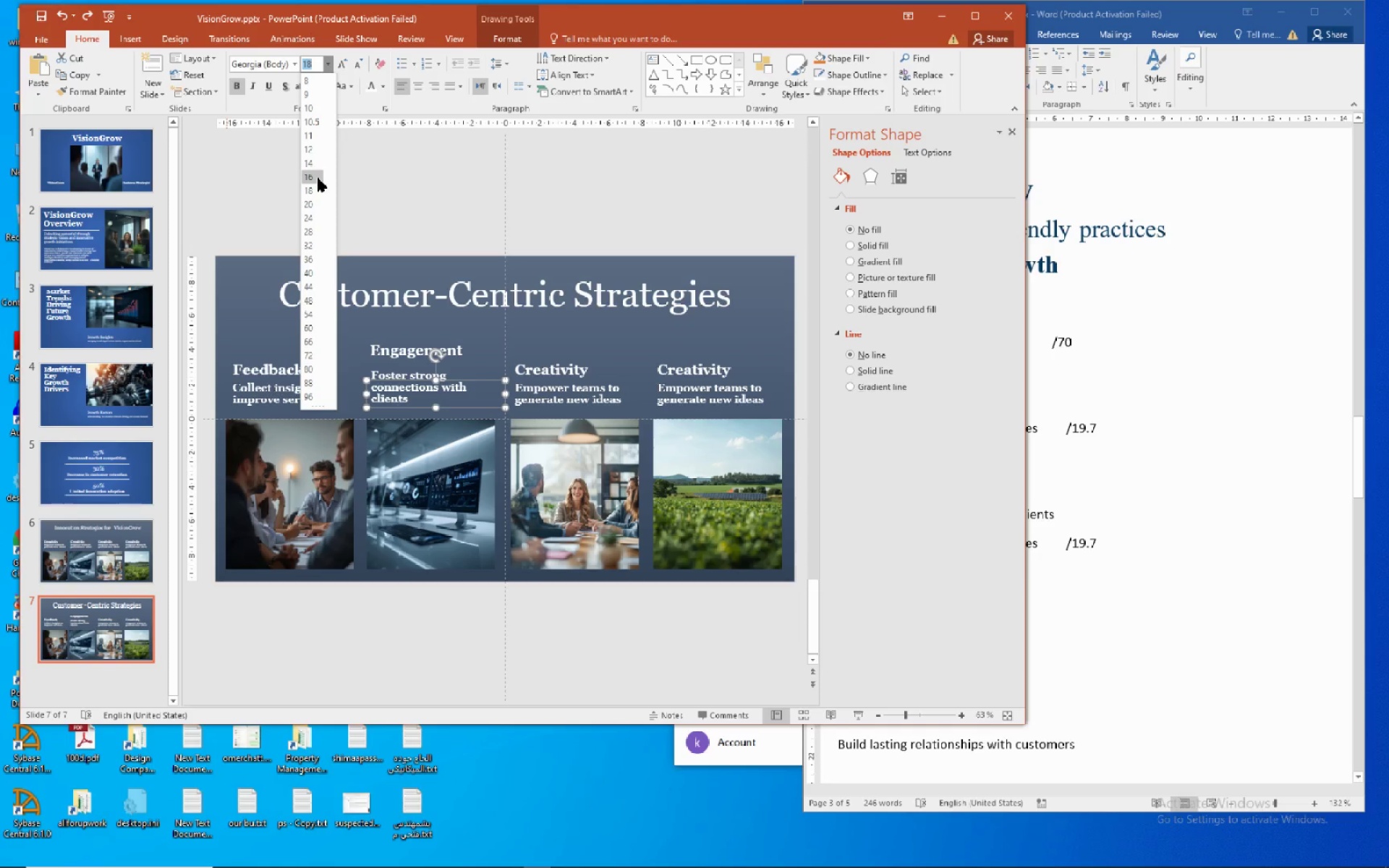 
left_click([318, 178])
 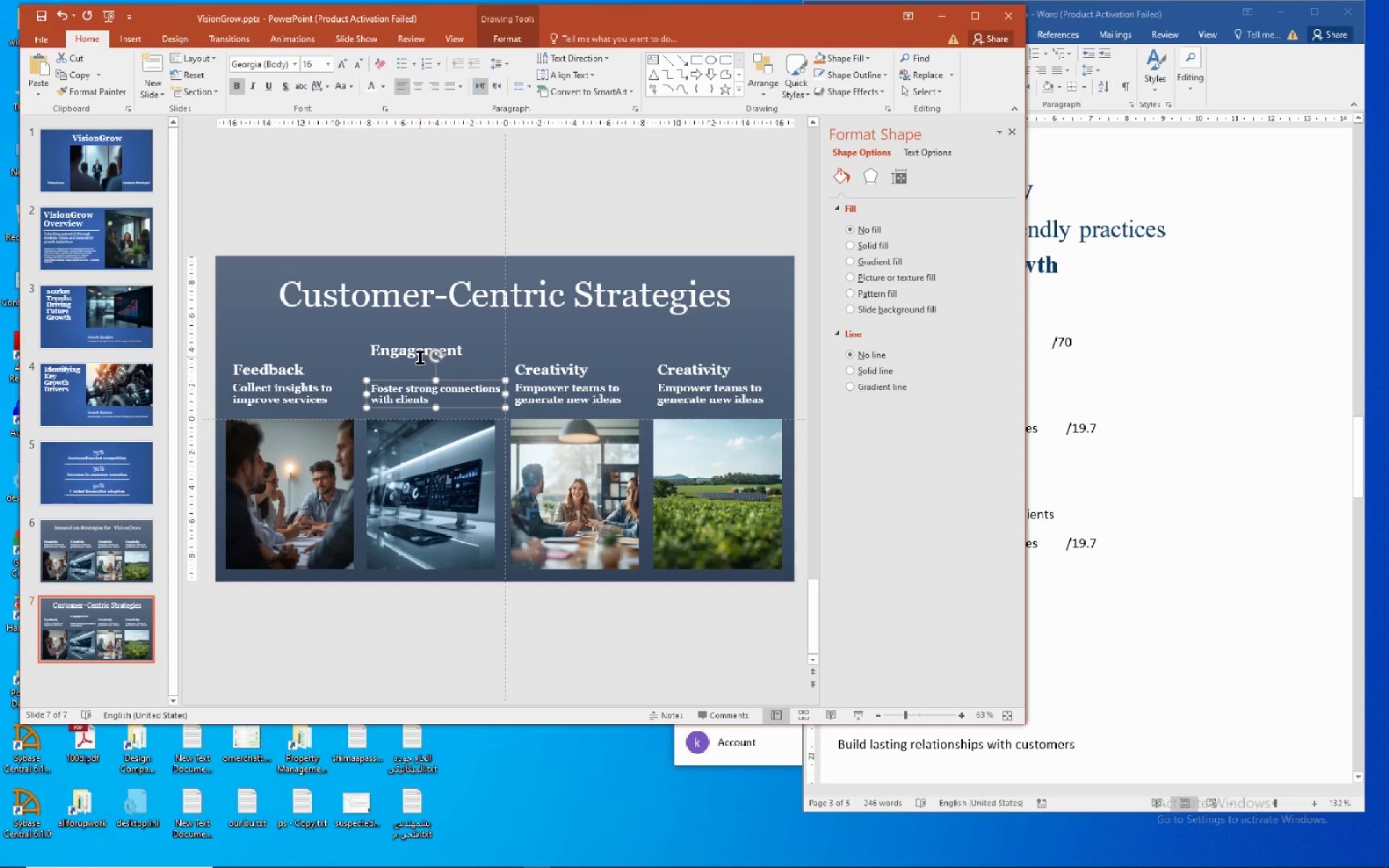 
wait(6.34)
 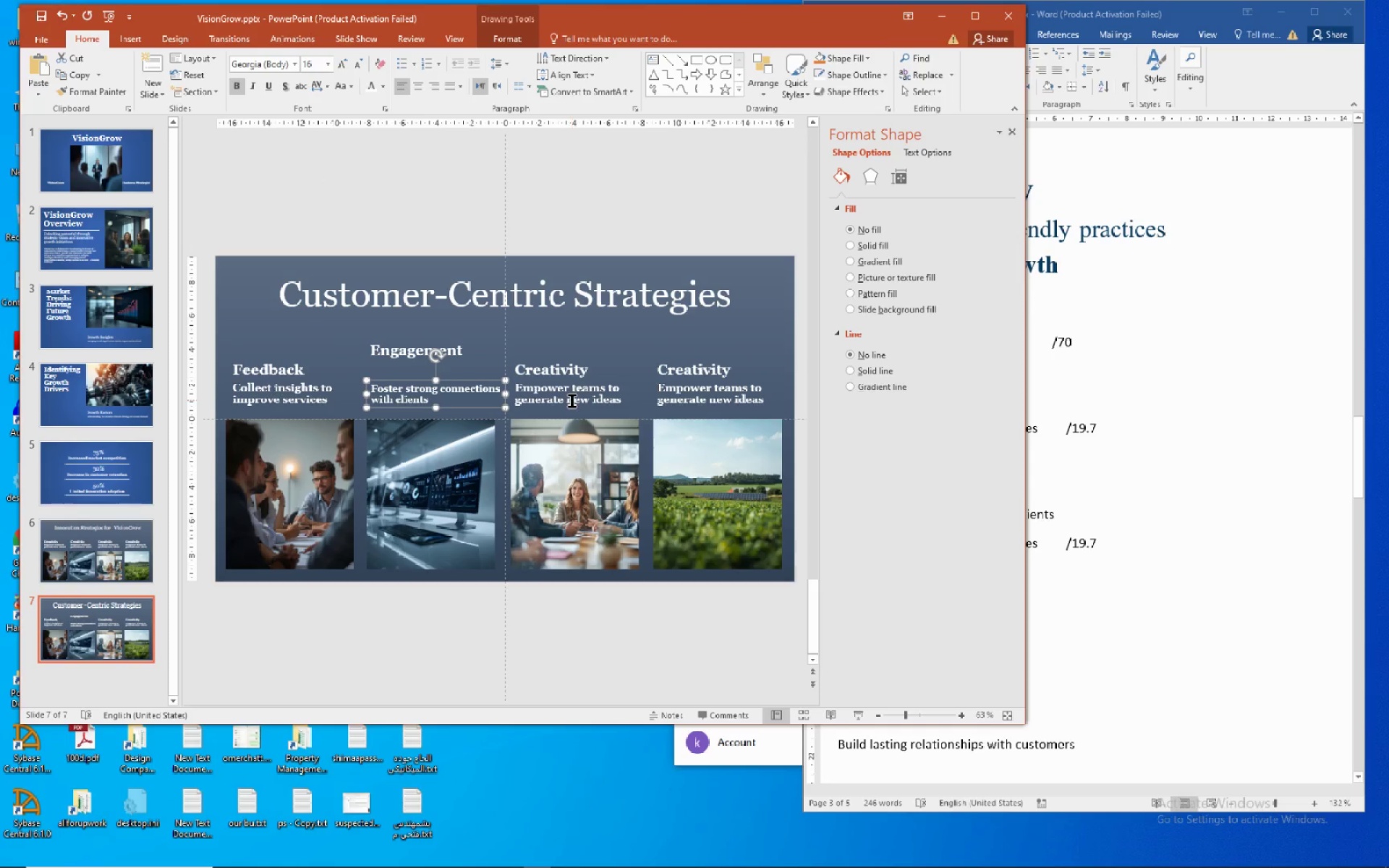 
left_click([420, 346])
 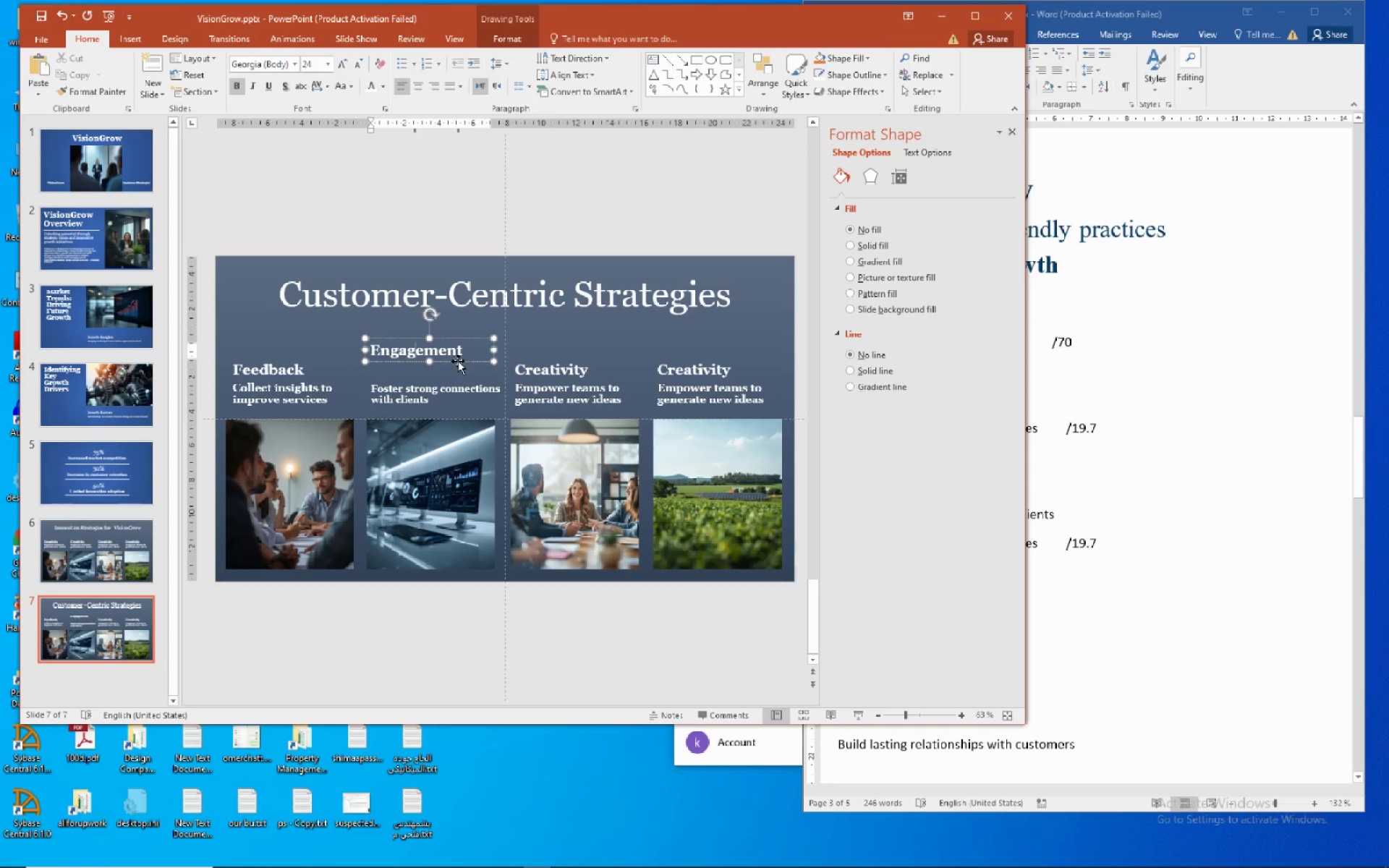 
left_click_drag(start_coordinate=[458, 361], to_coordinate=[457, 383])
 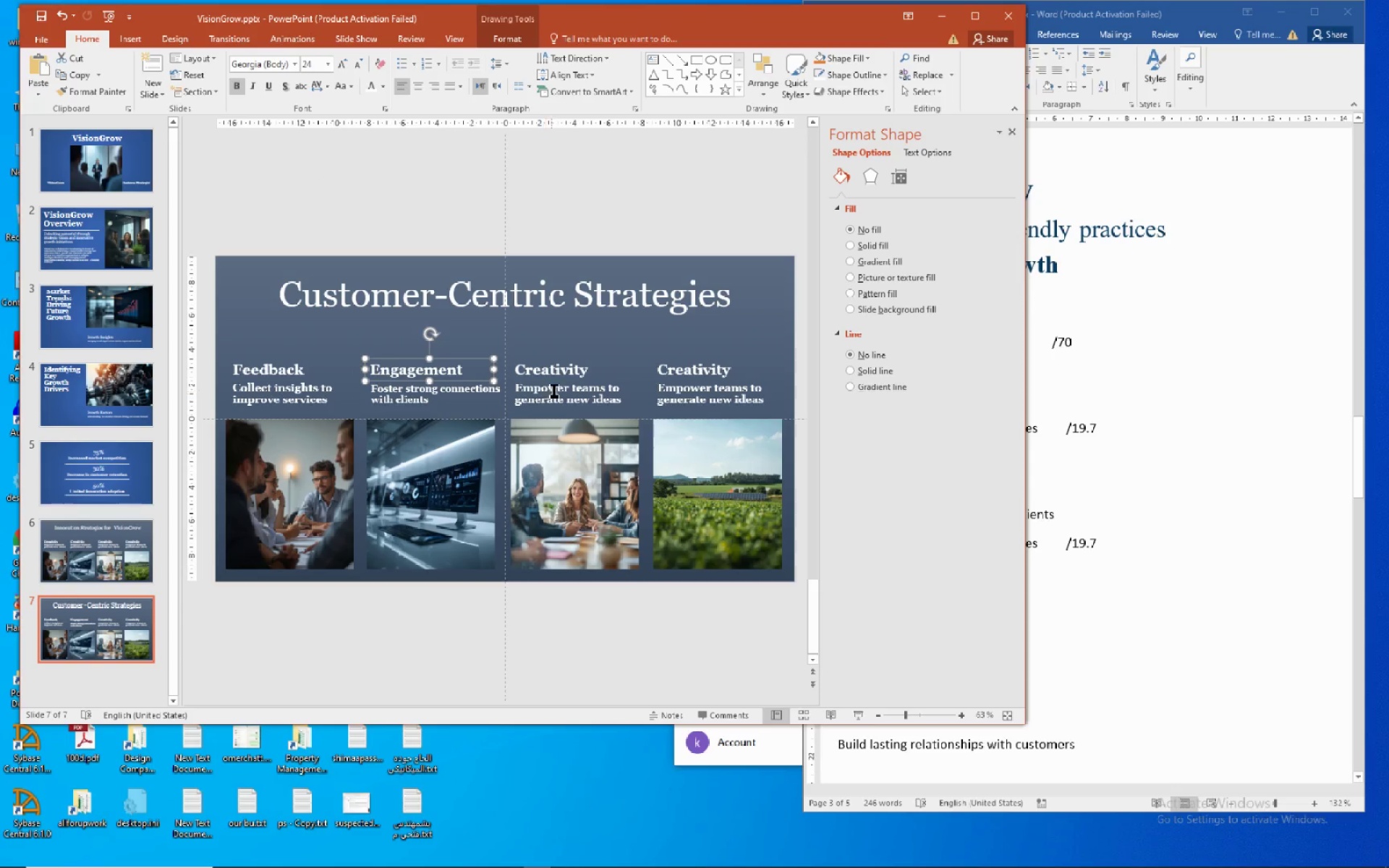 
left_click([554, 390])
 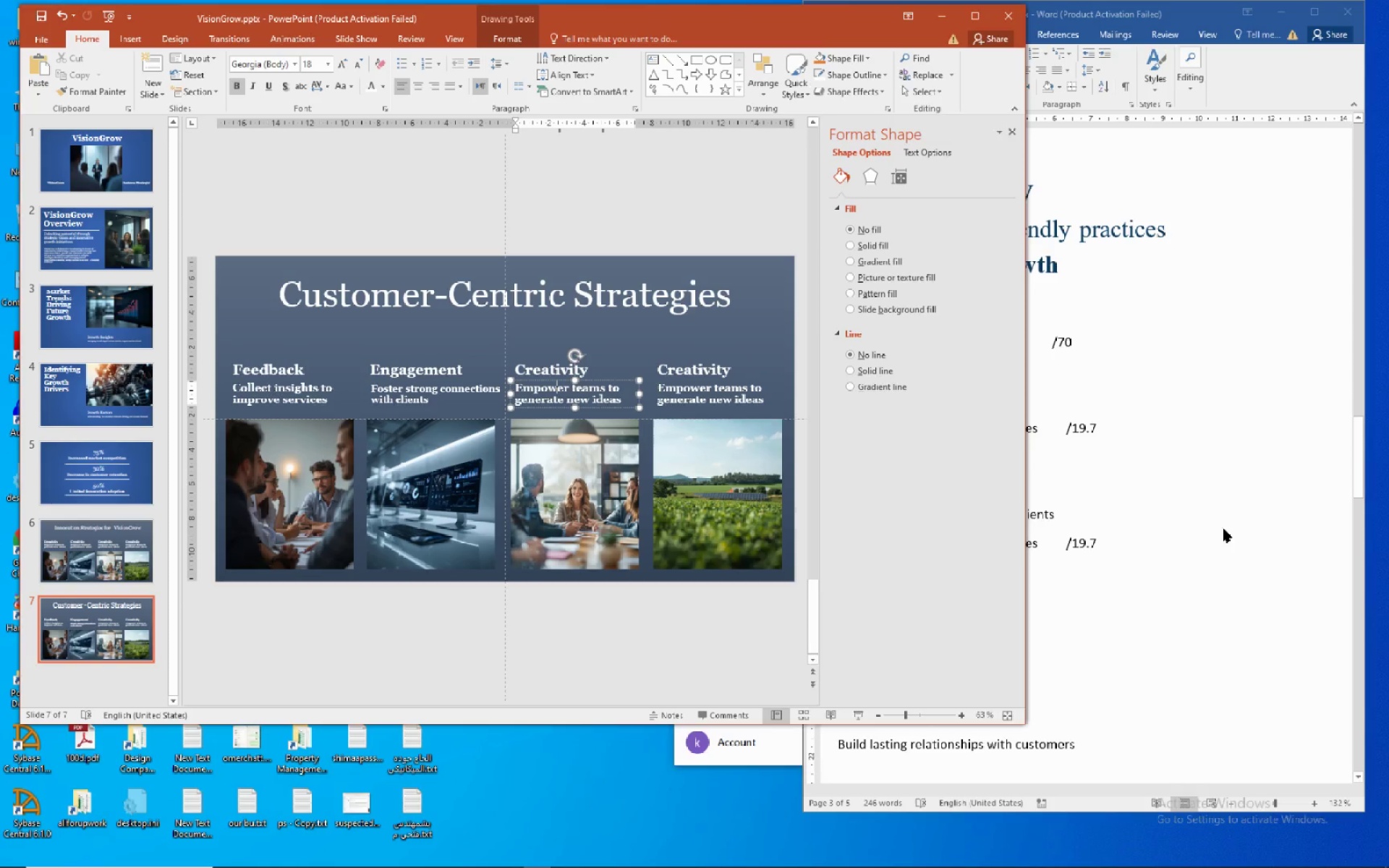 
left_click([1221, 528])
 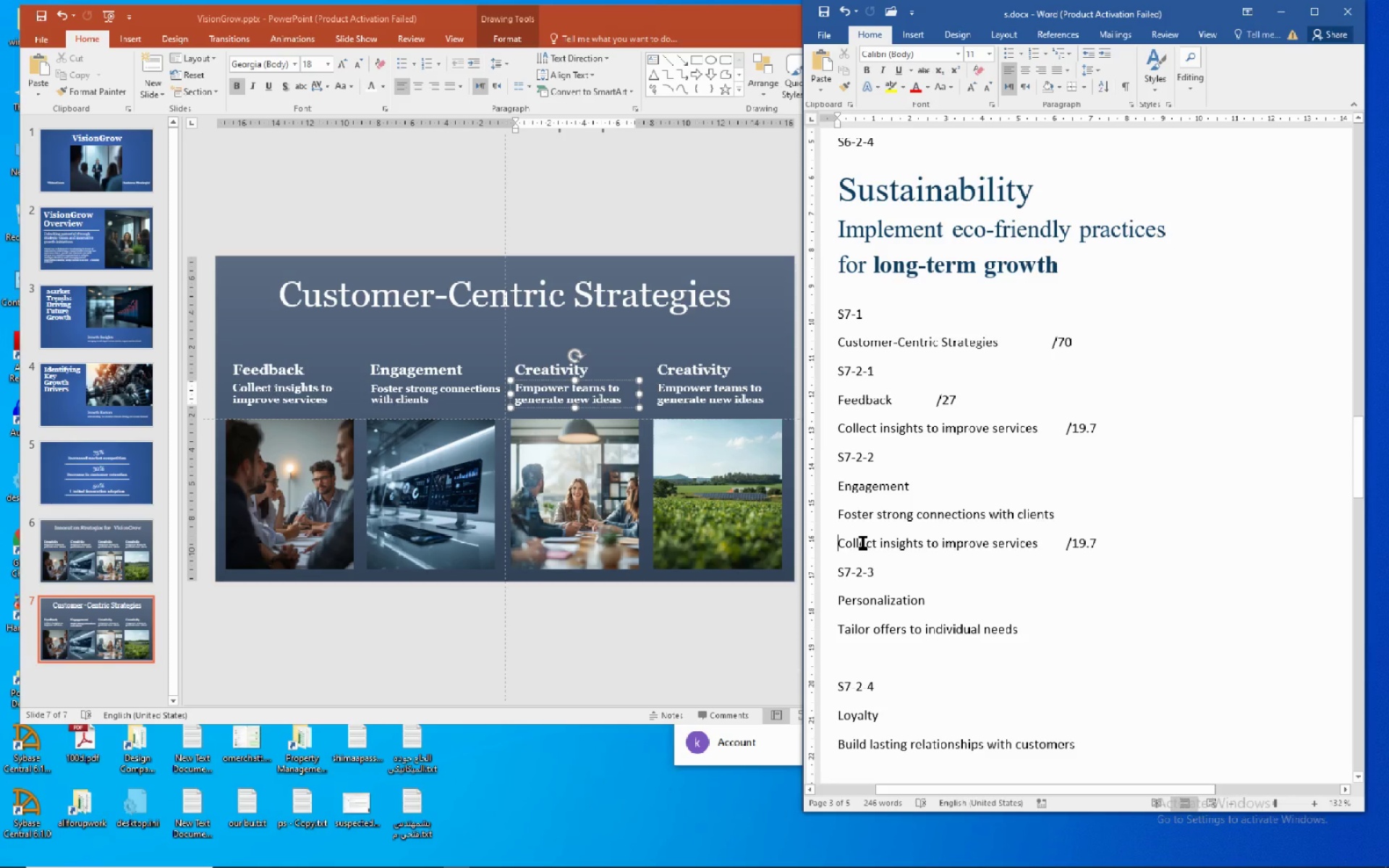 
wait(16.98)
 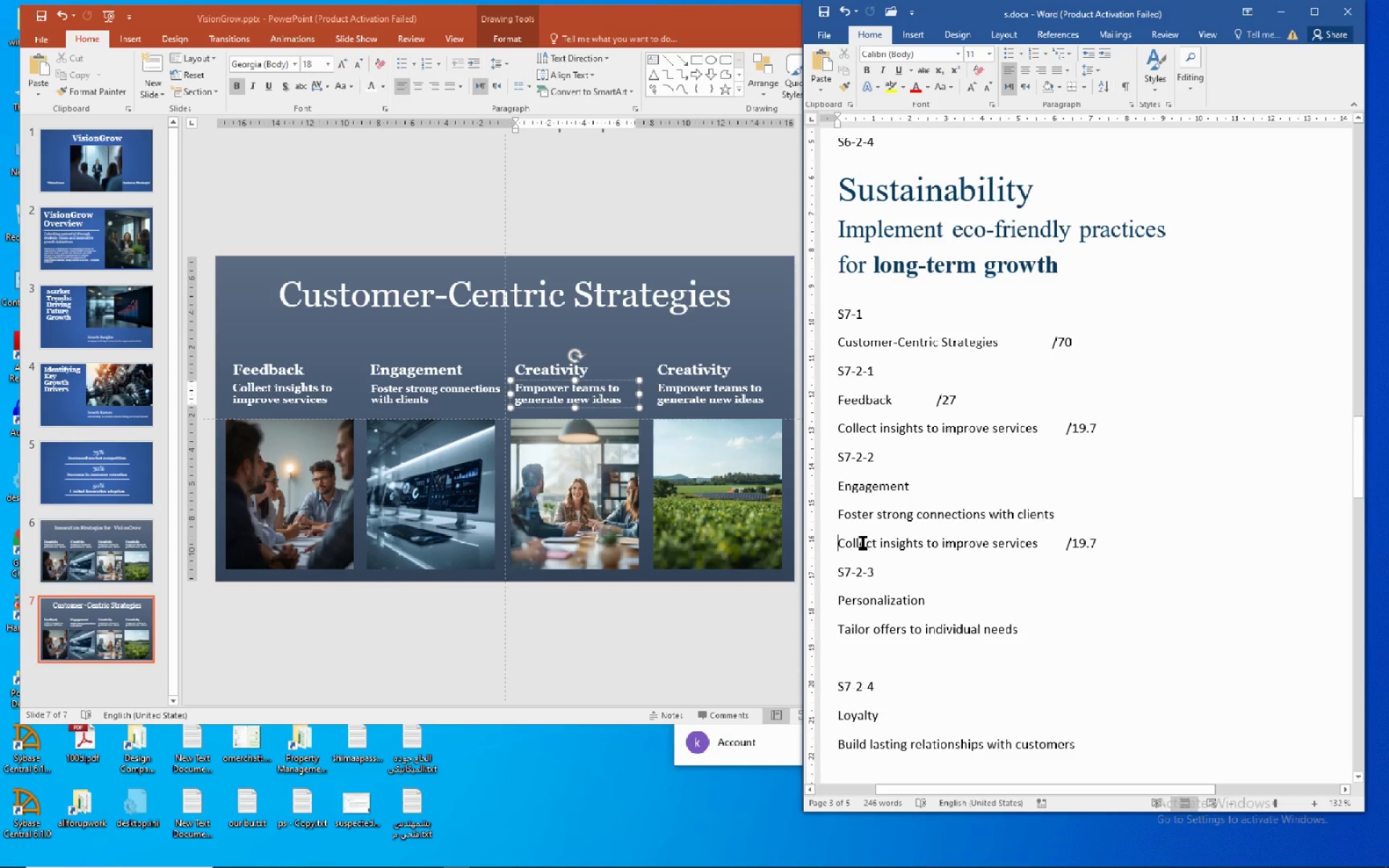 
double_click([868, 598])
 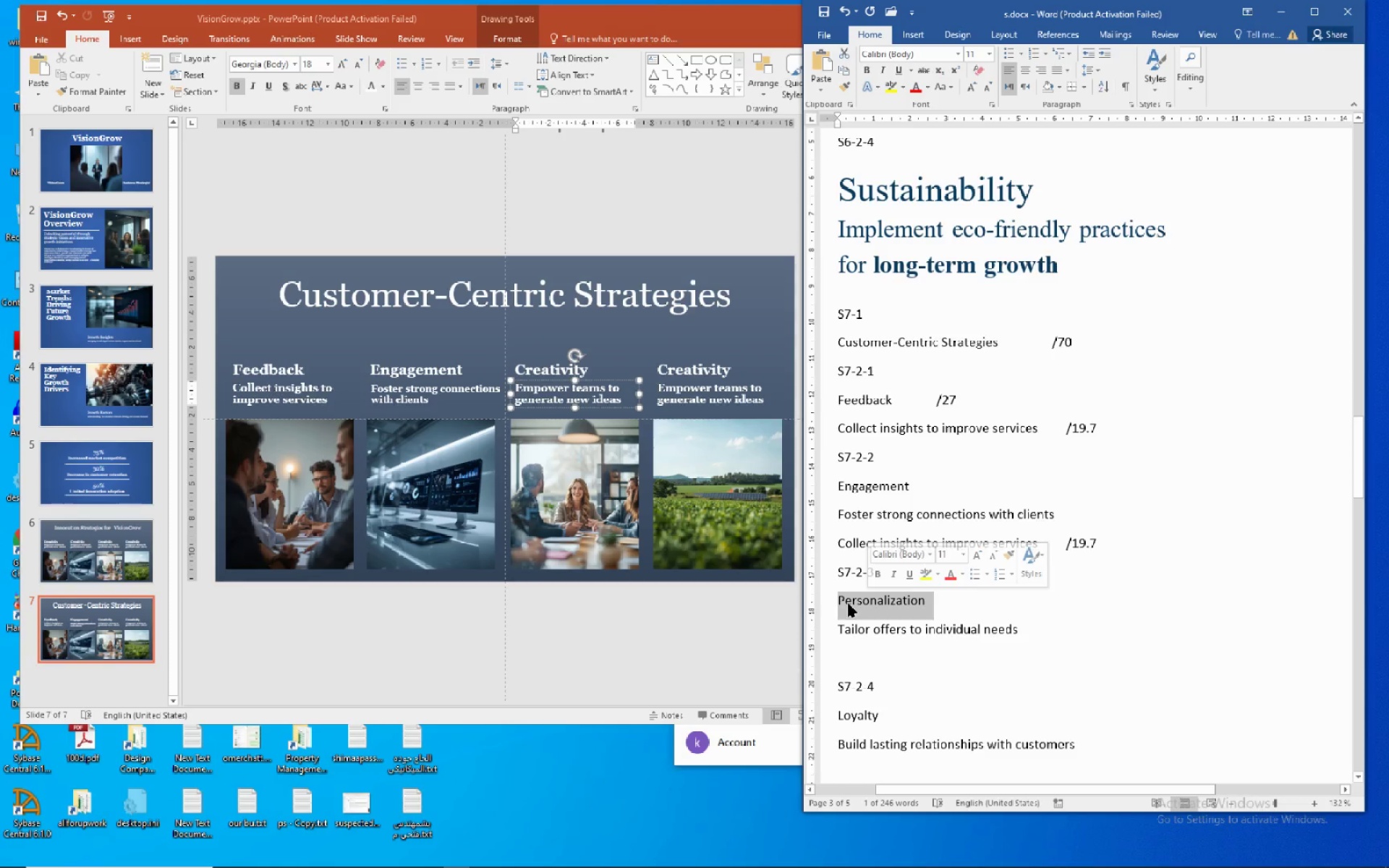 
right_click([849, 603])
 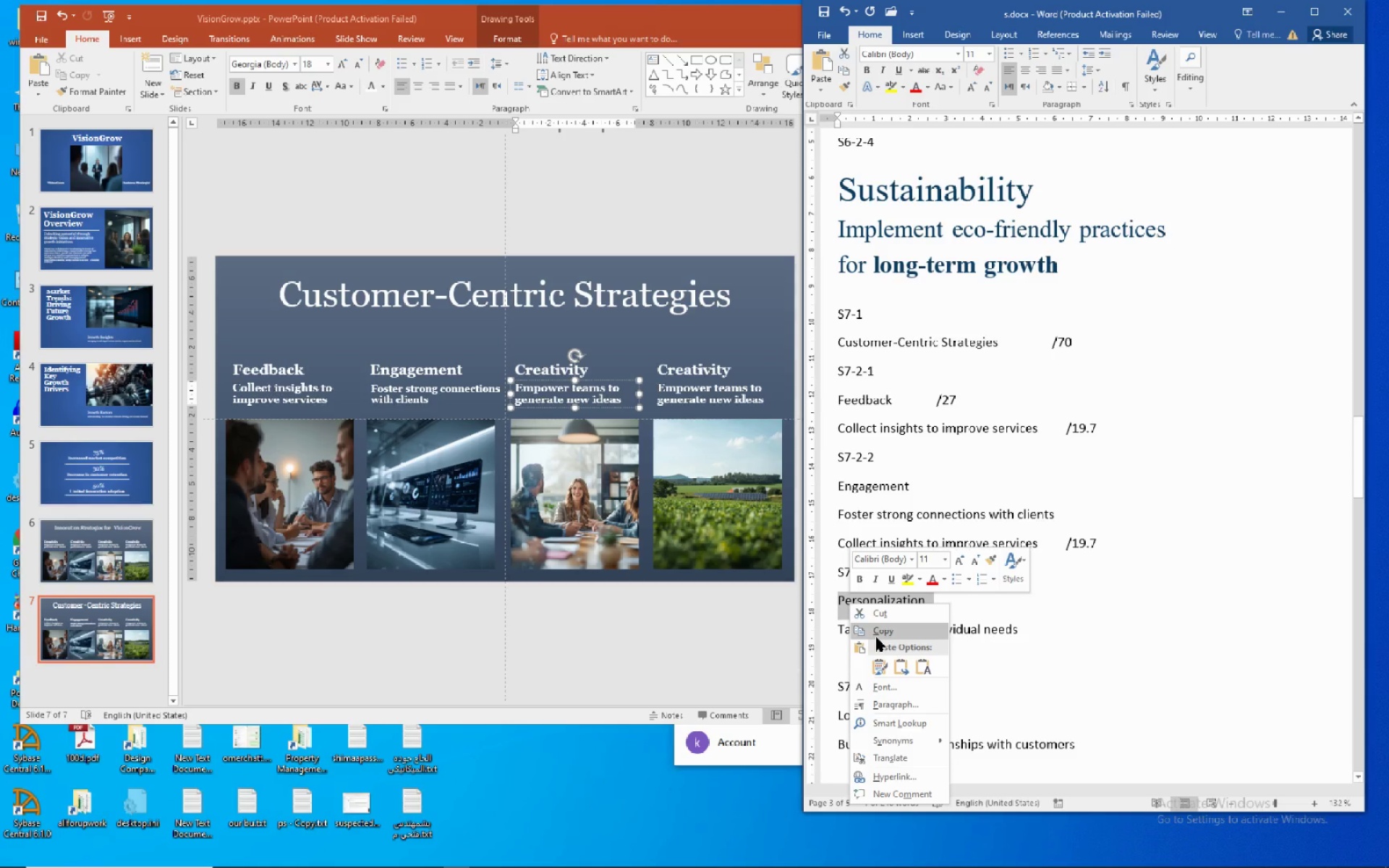 
left_click([876, 636])
 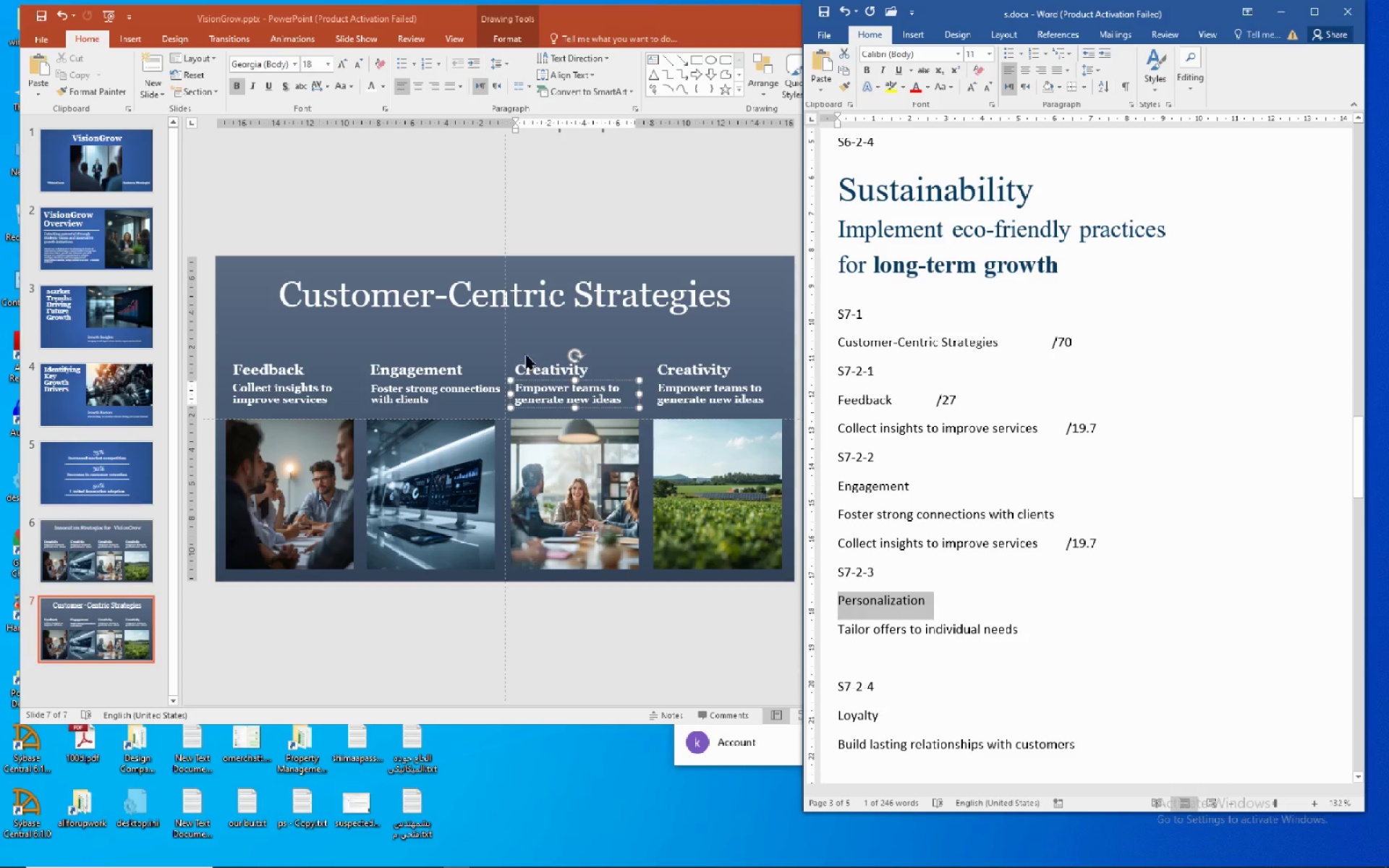 
left_click([544, 372])
 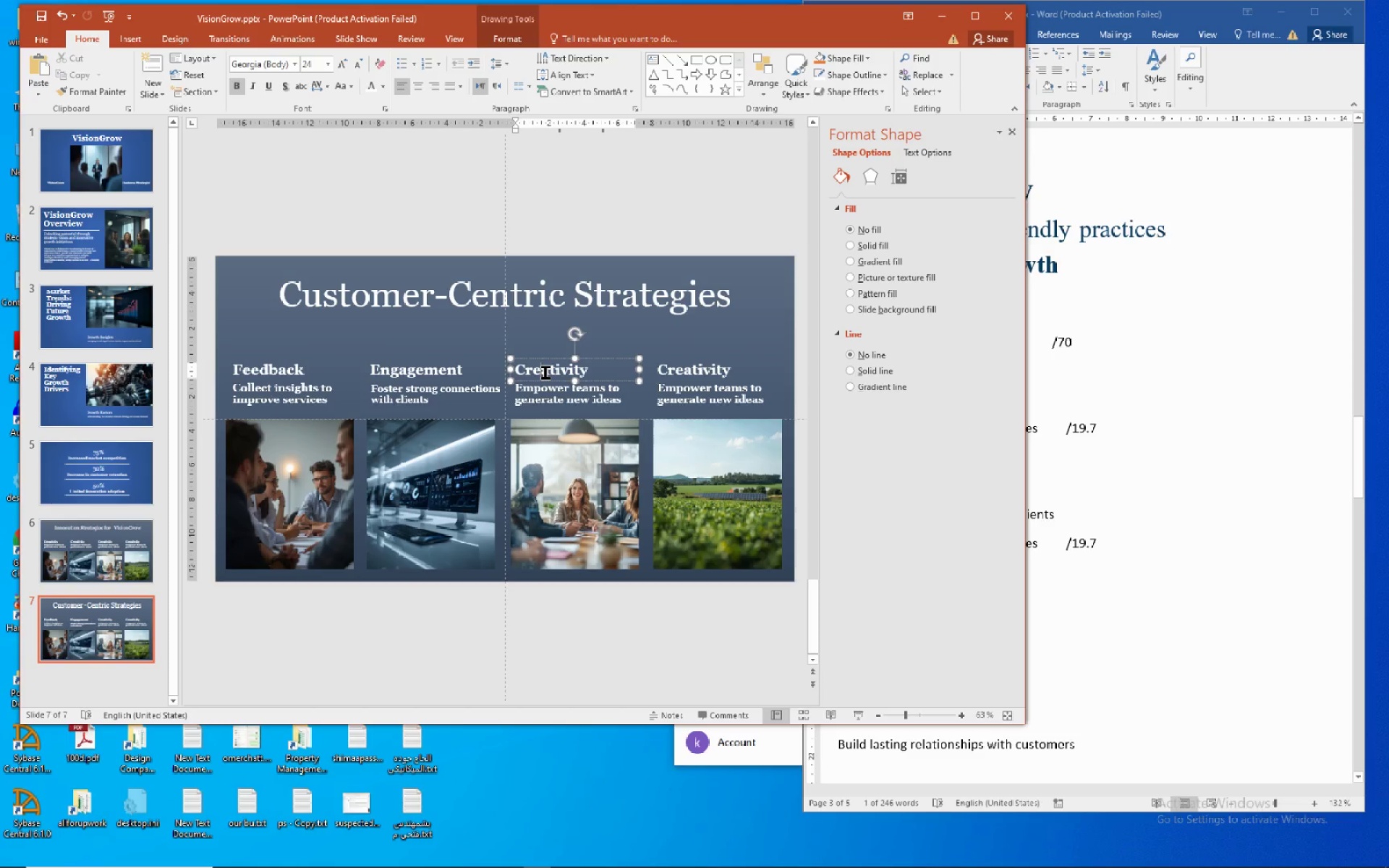 
double_click([545, 372])
 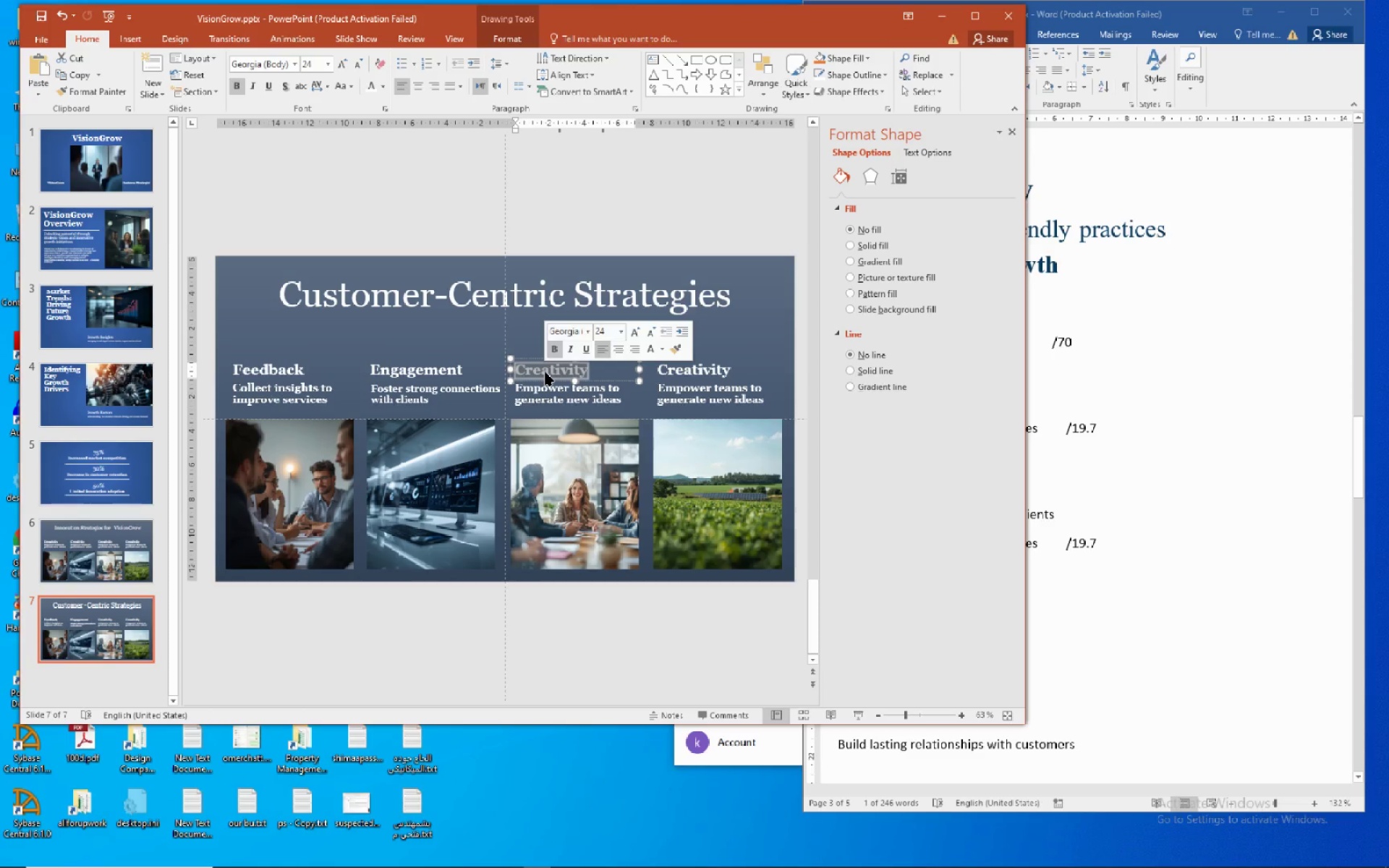 
right_click([545, 372])
 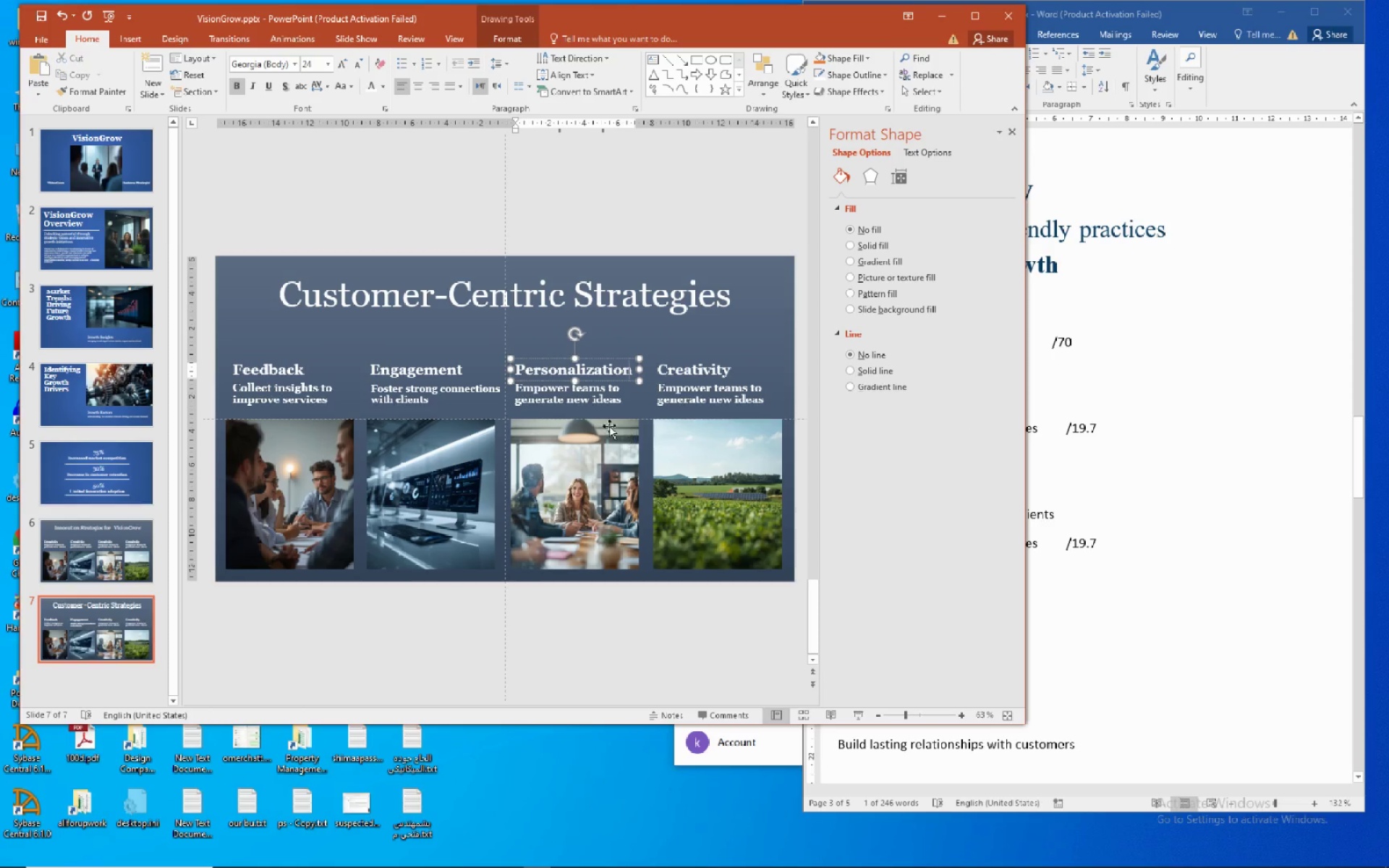 
left_click([581, 408])
 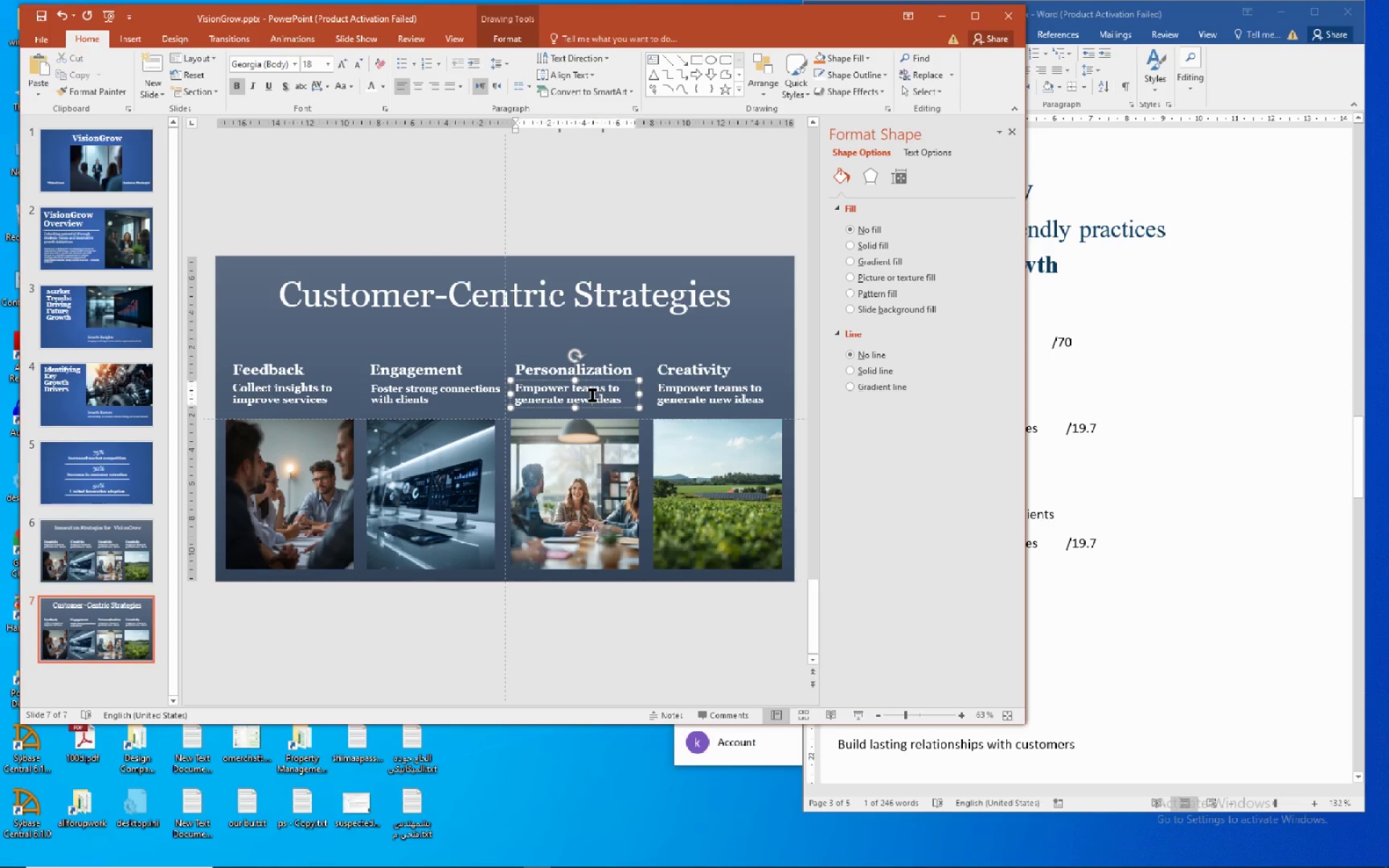 
double_click([592, 394])
 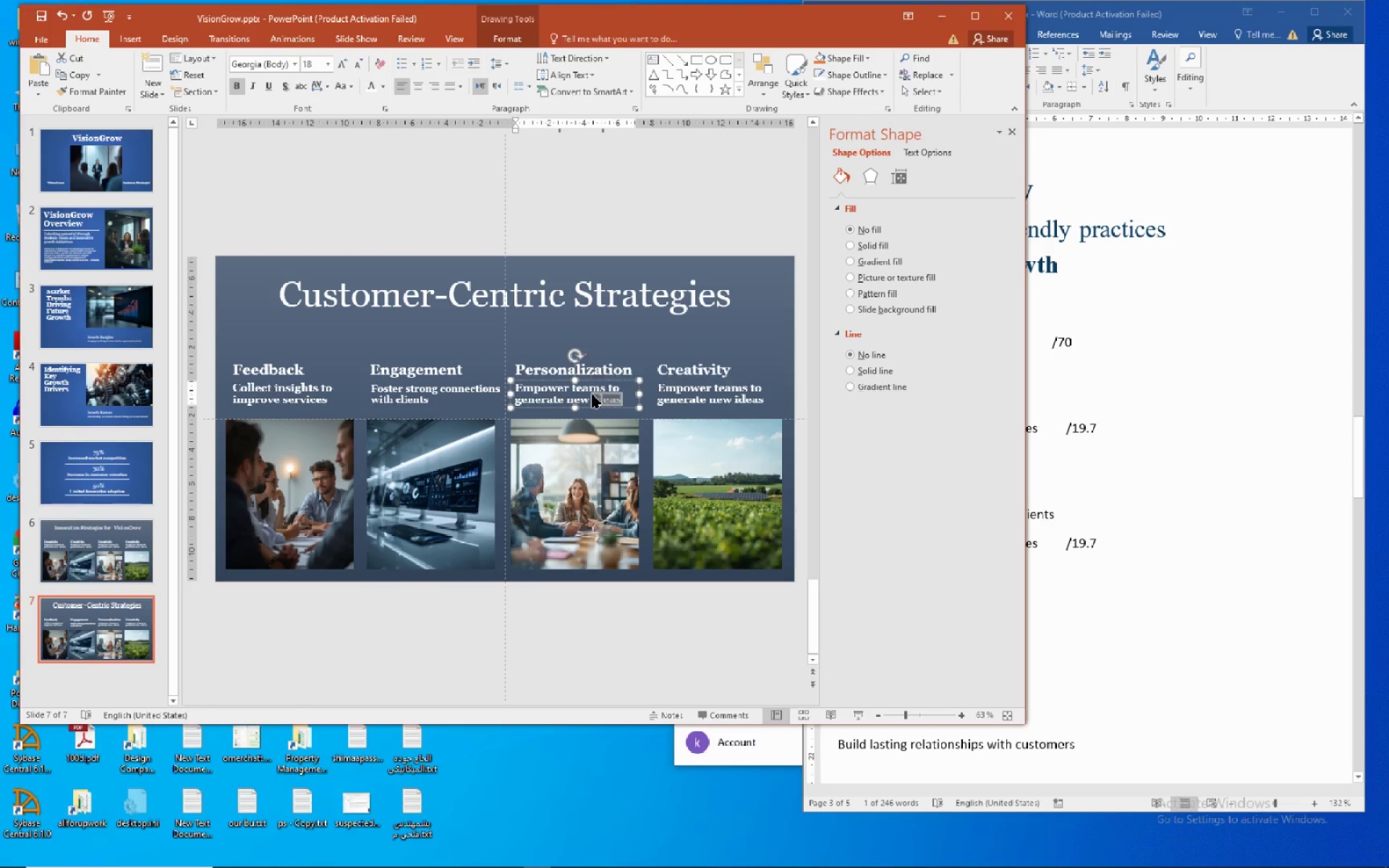 
triple_click([592, 394])
 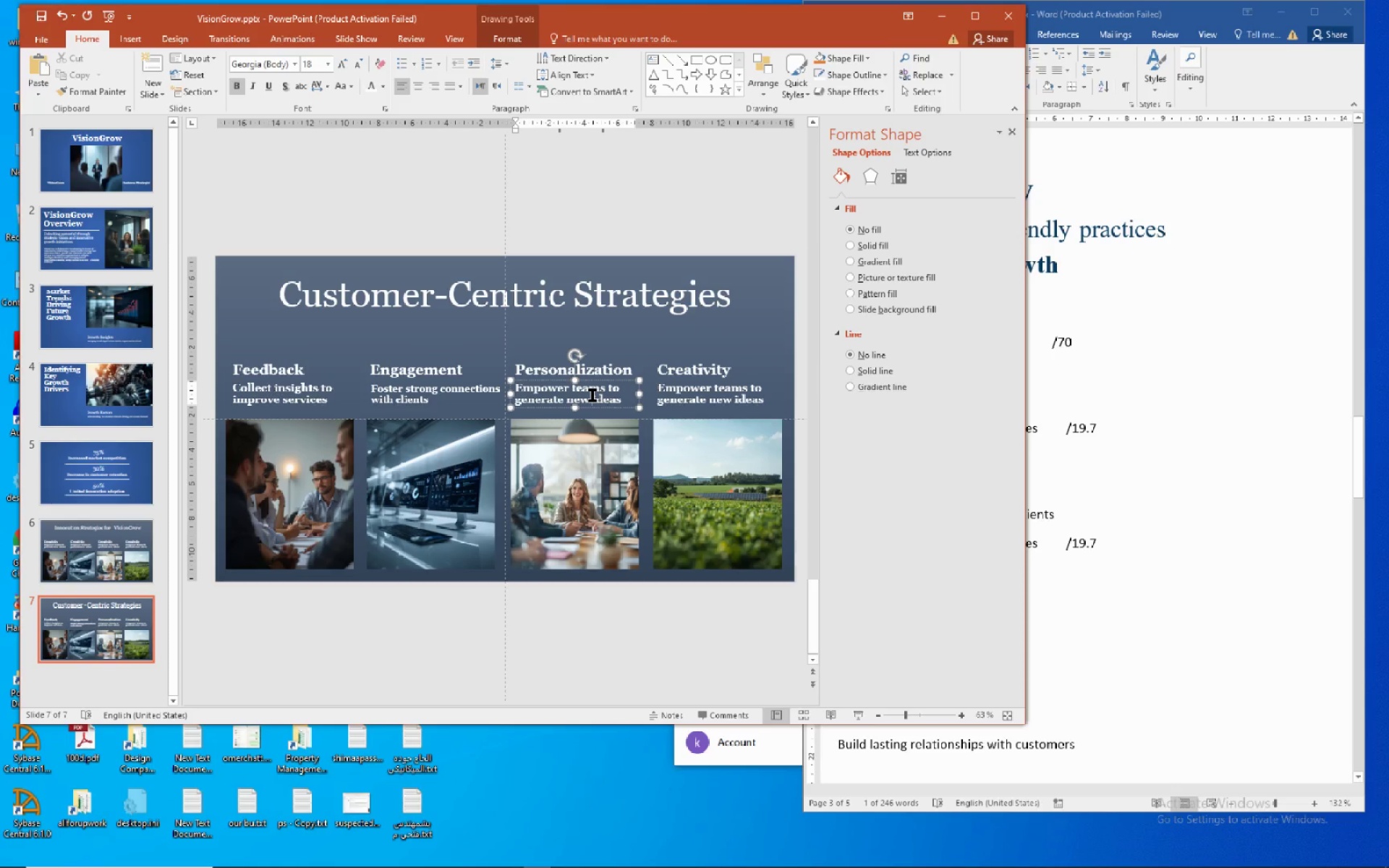 
double_click([592, 394])
 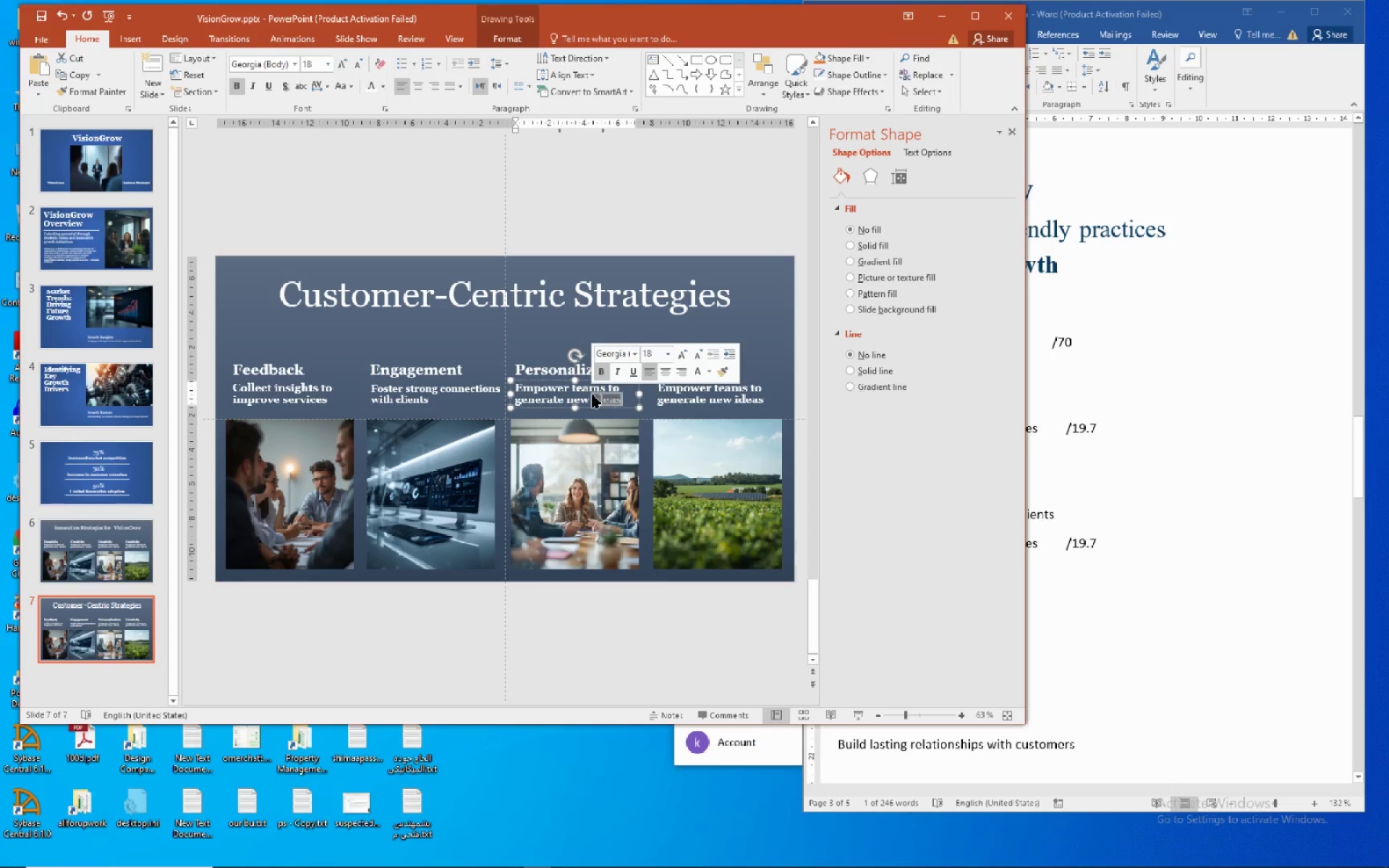 
triple_click([592, 394])
 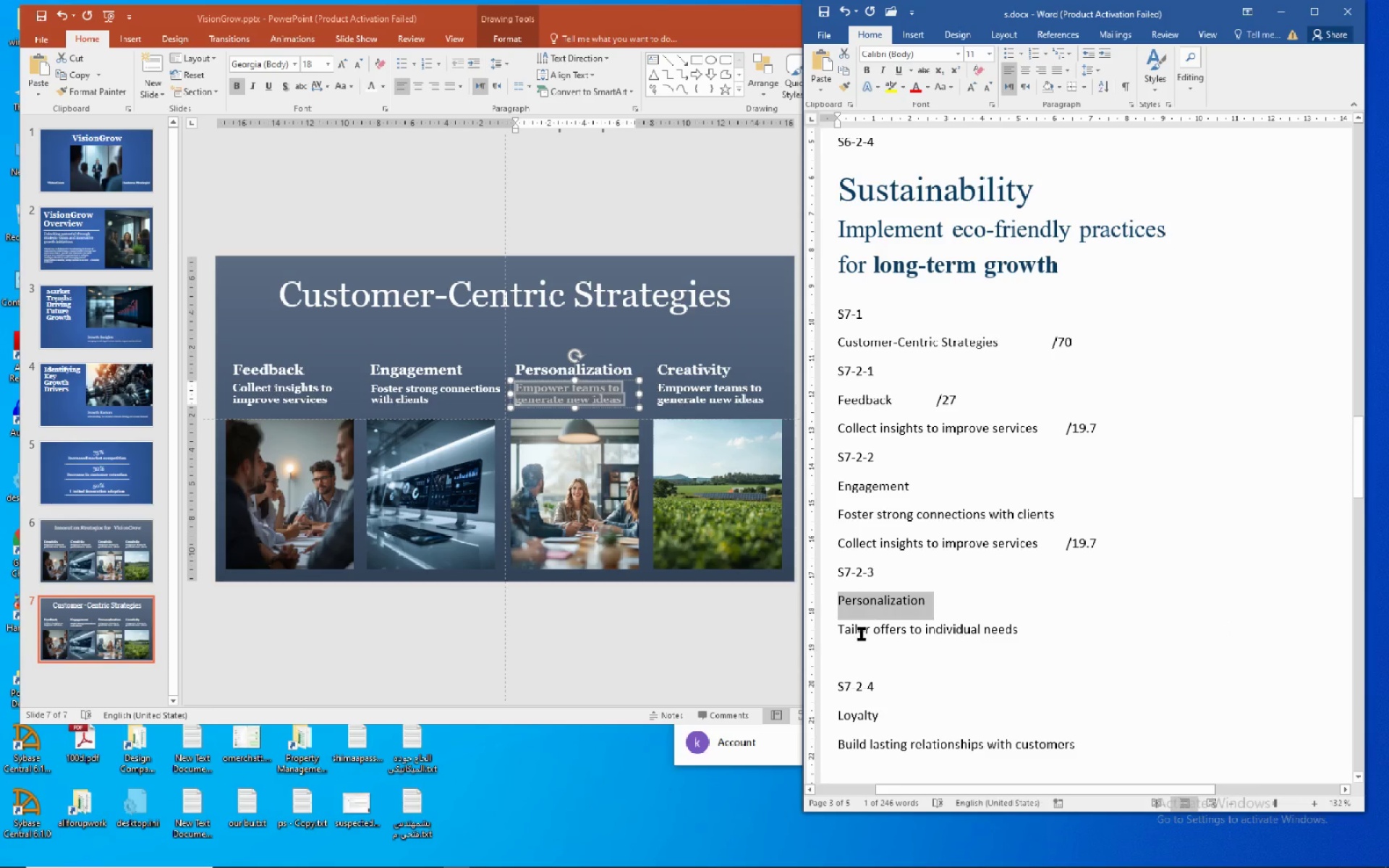 
left_click_drag(start_coordinate=[840, 632], to_coordinate=[1016, 628])
 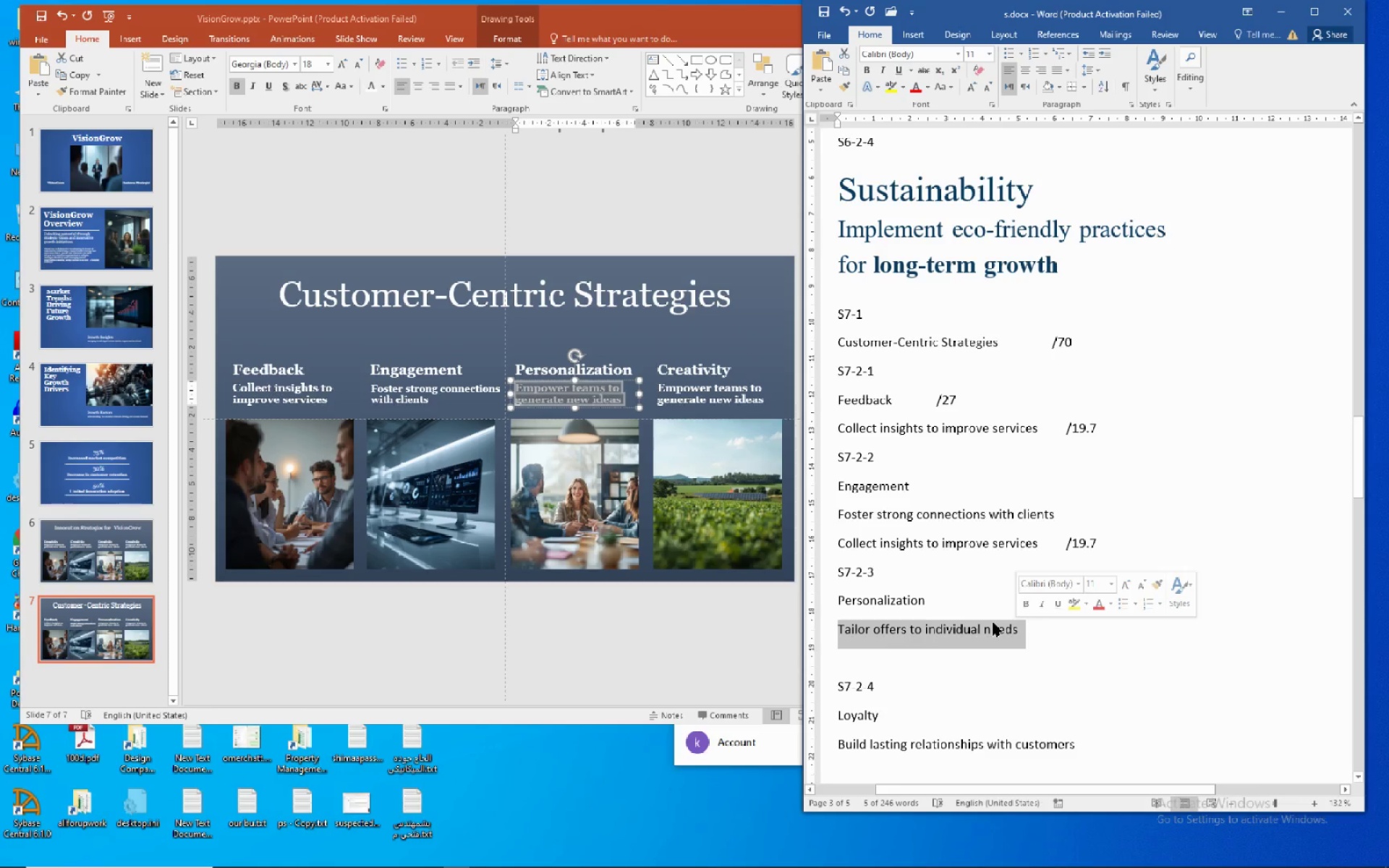 
right_click([993, 622])
 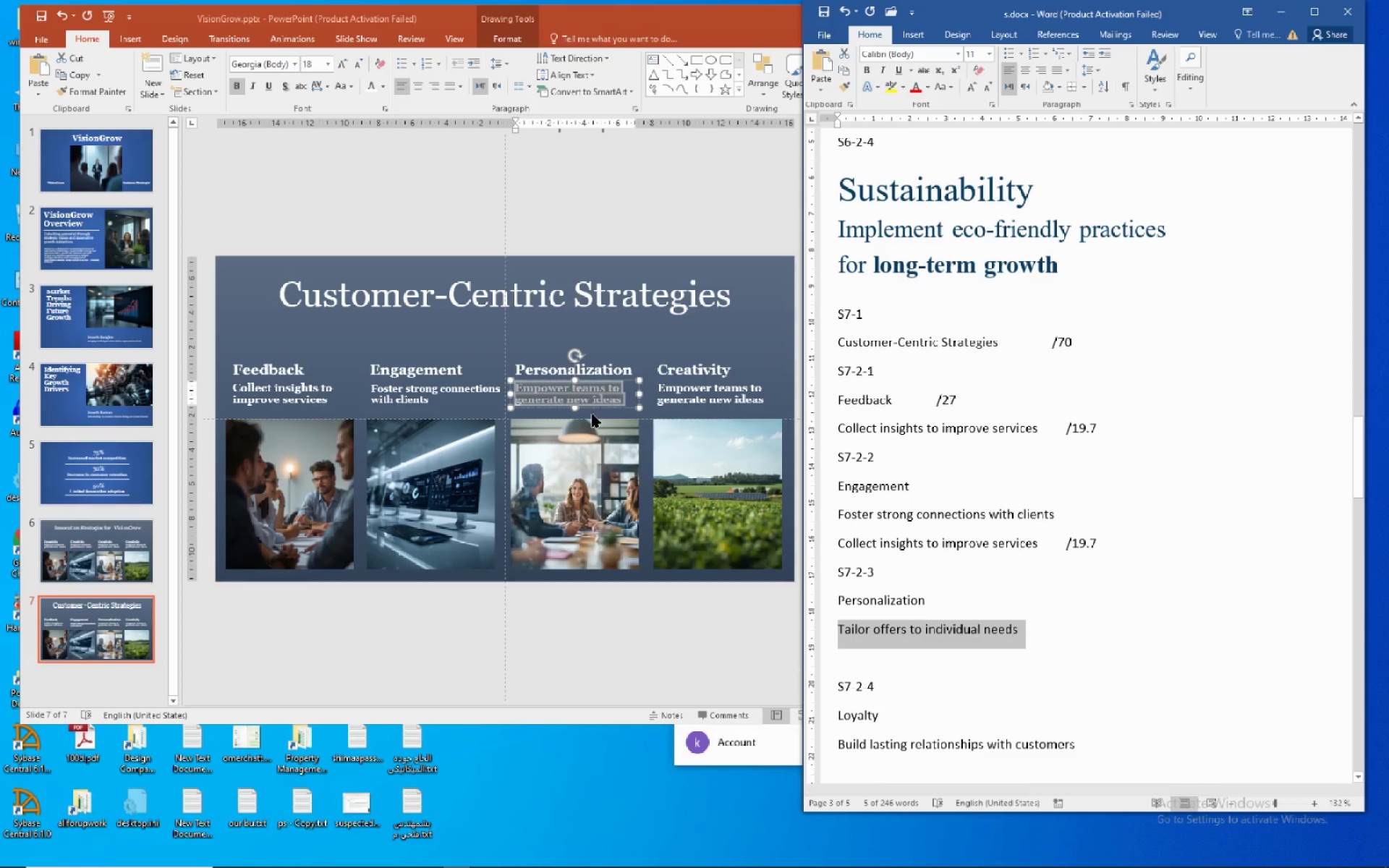 
right_click([582, 383])
 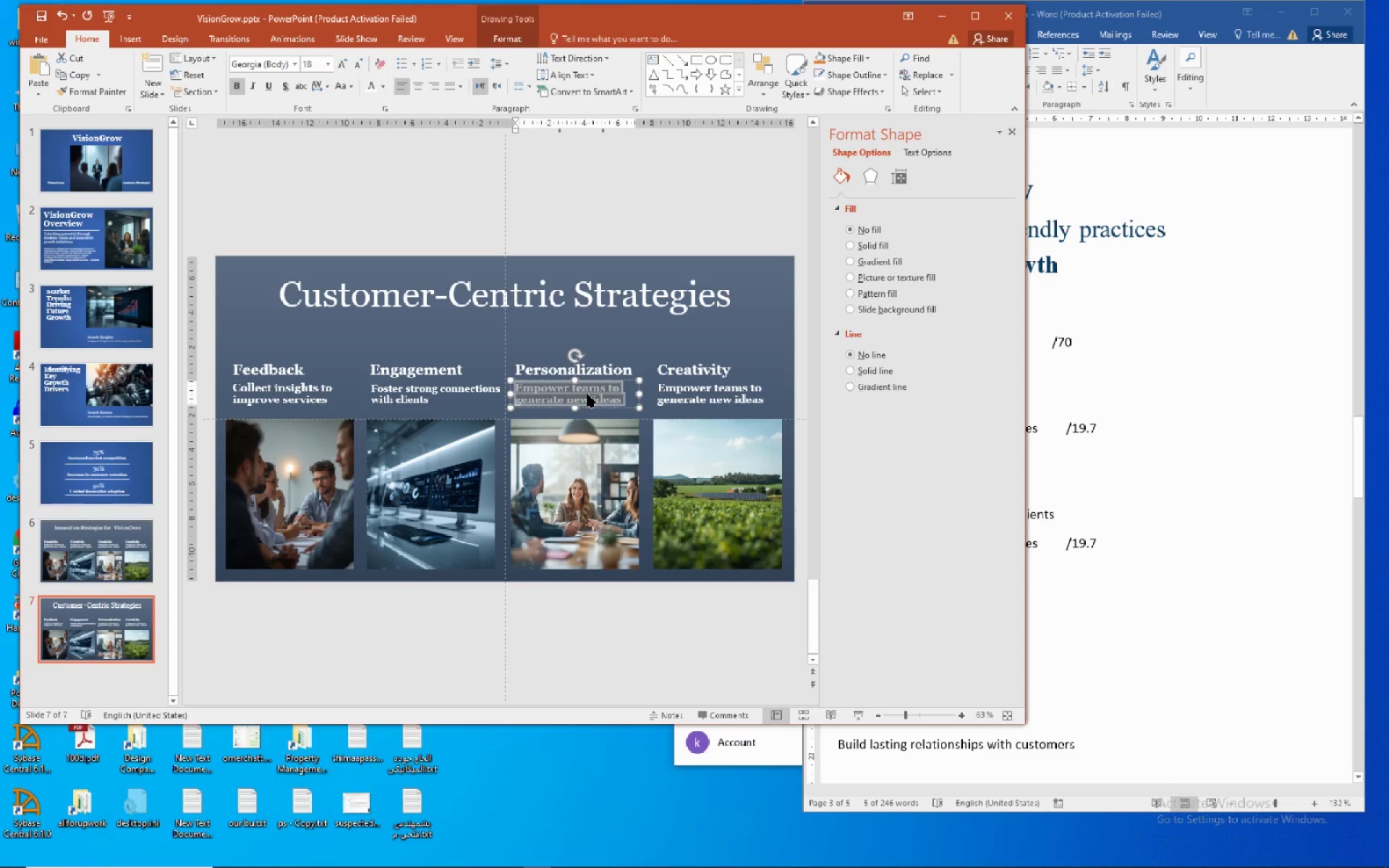 
right_click([587, 393])
 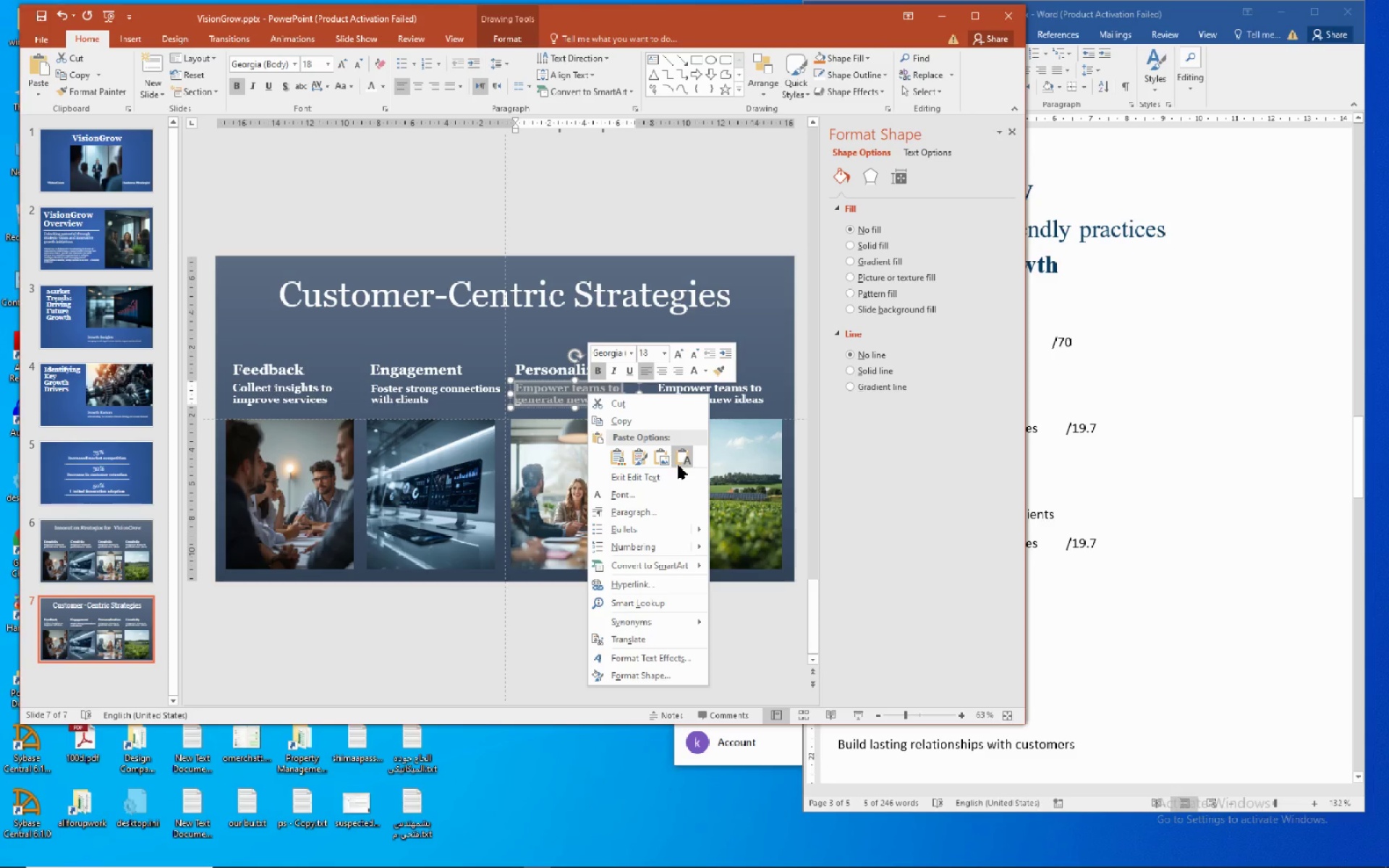 
left_click([679, 464])
 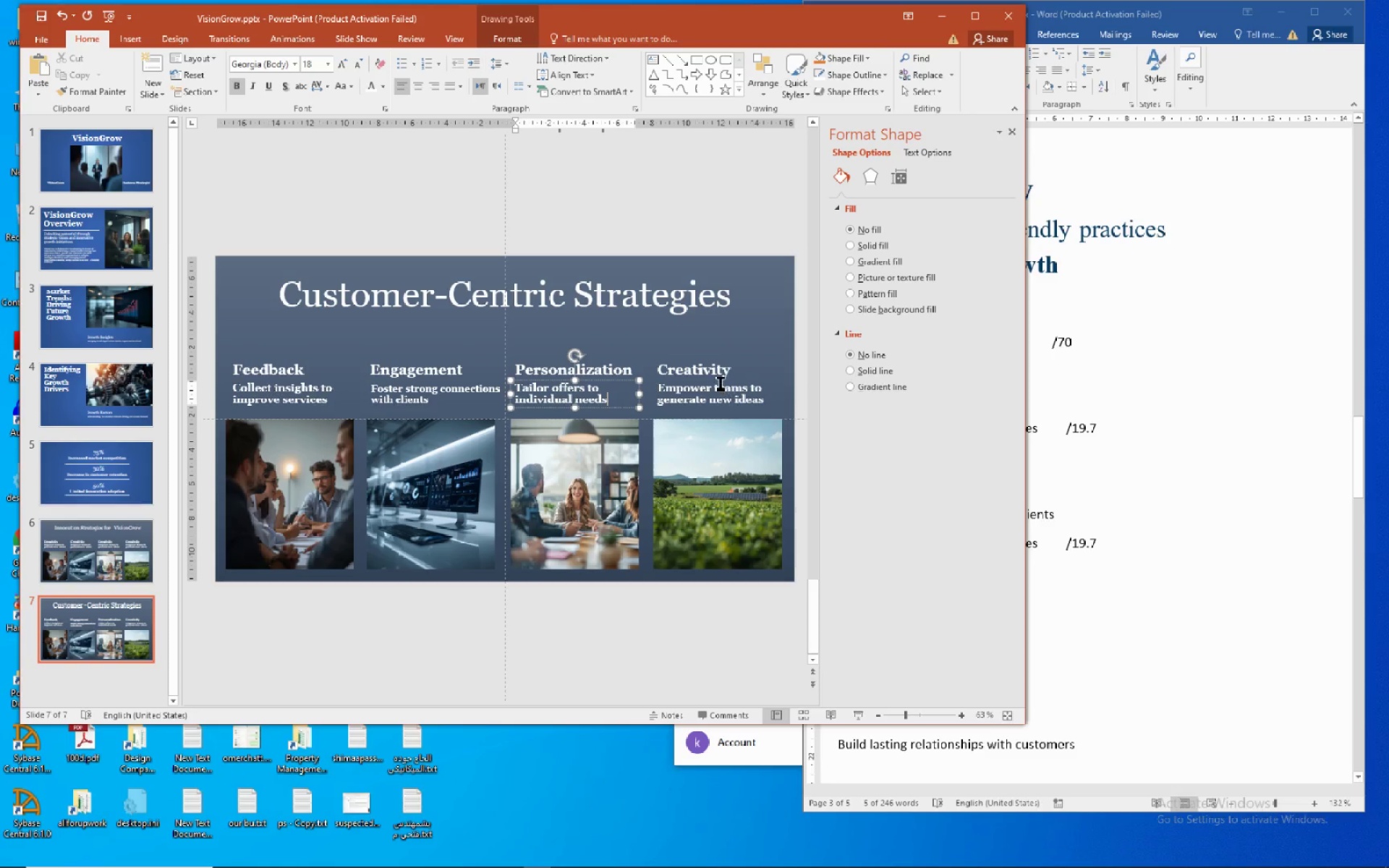 
left_click([707, 361])
 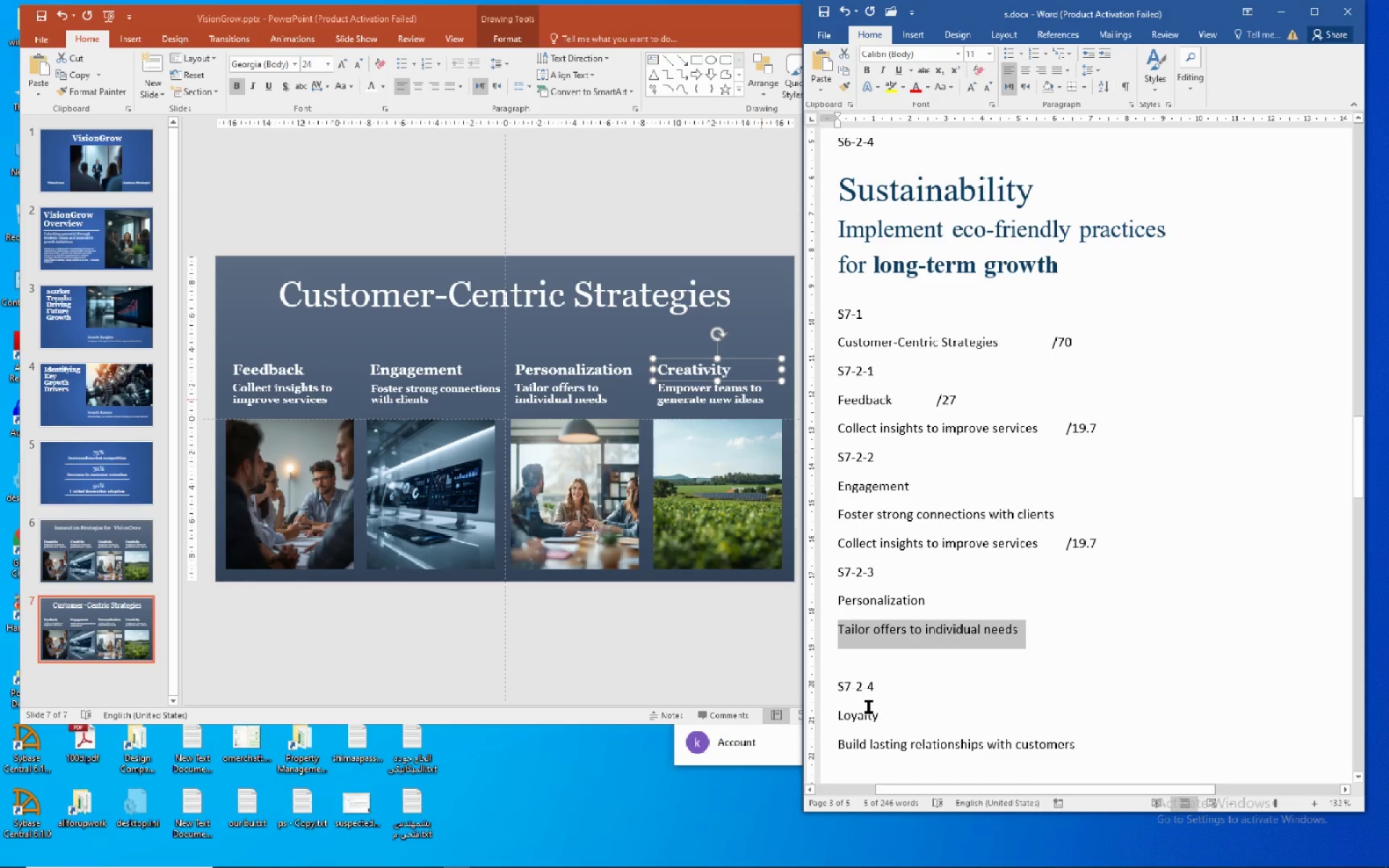 
double_click([854, 720])
 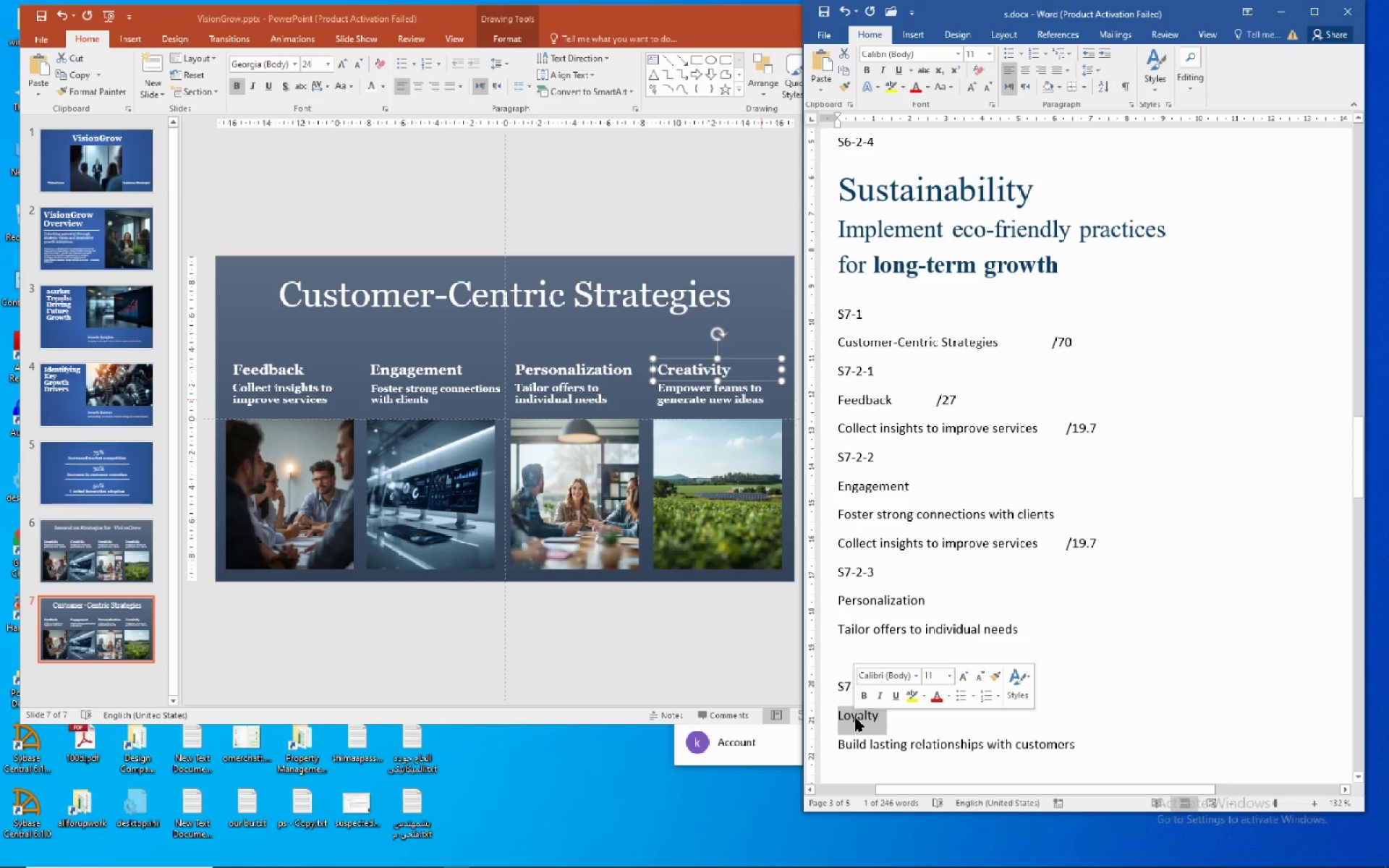 
right_click([855, 718])
 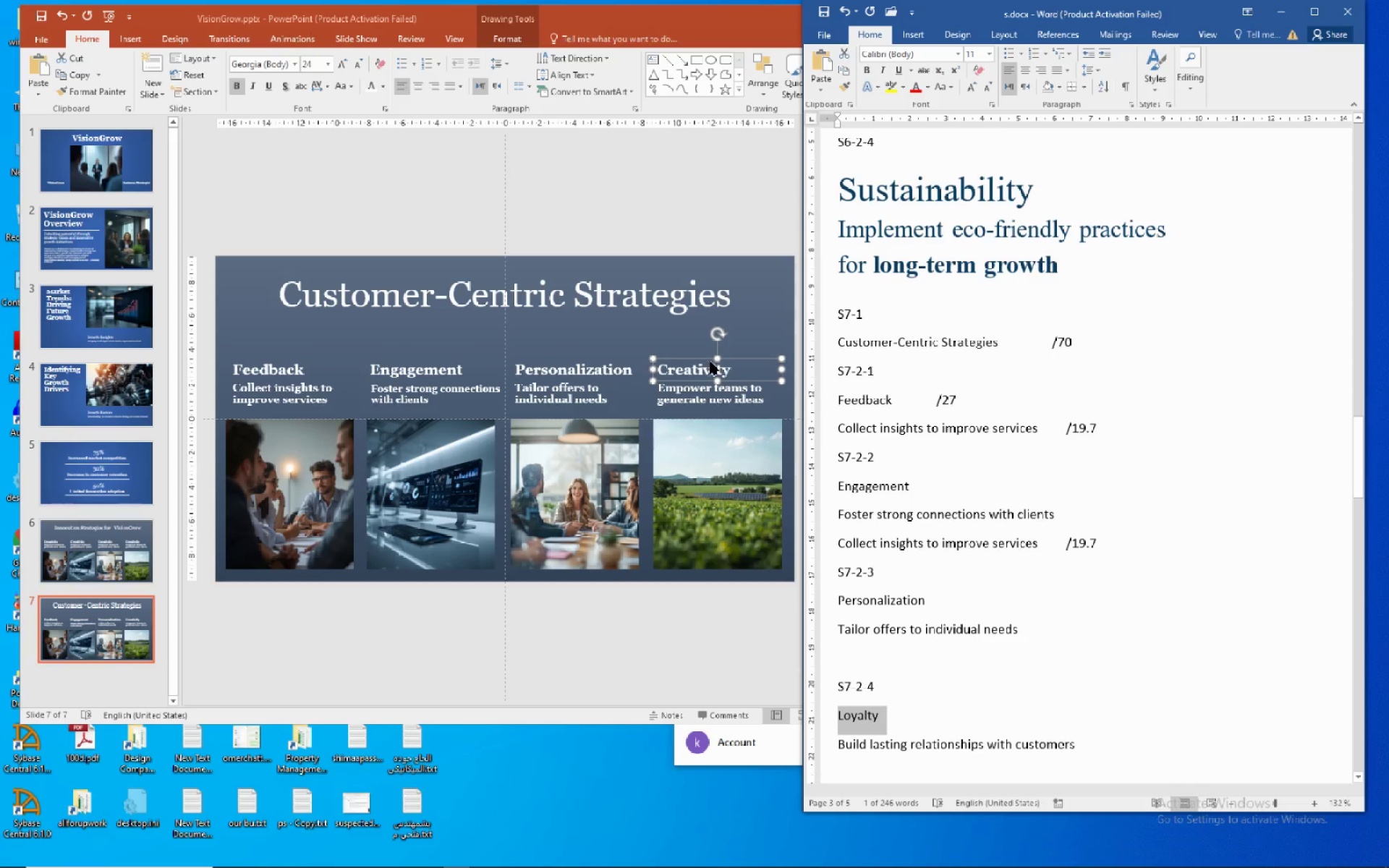 
double_click([696, 365])
 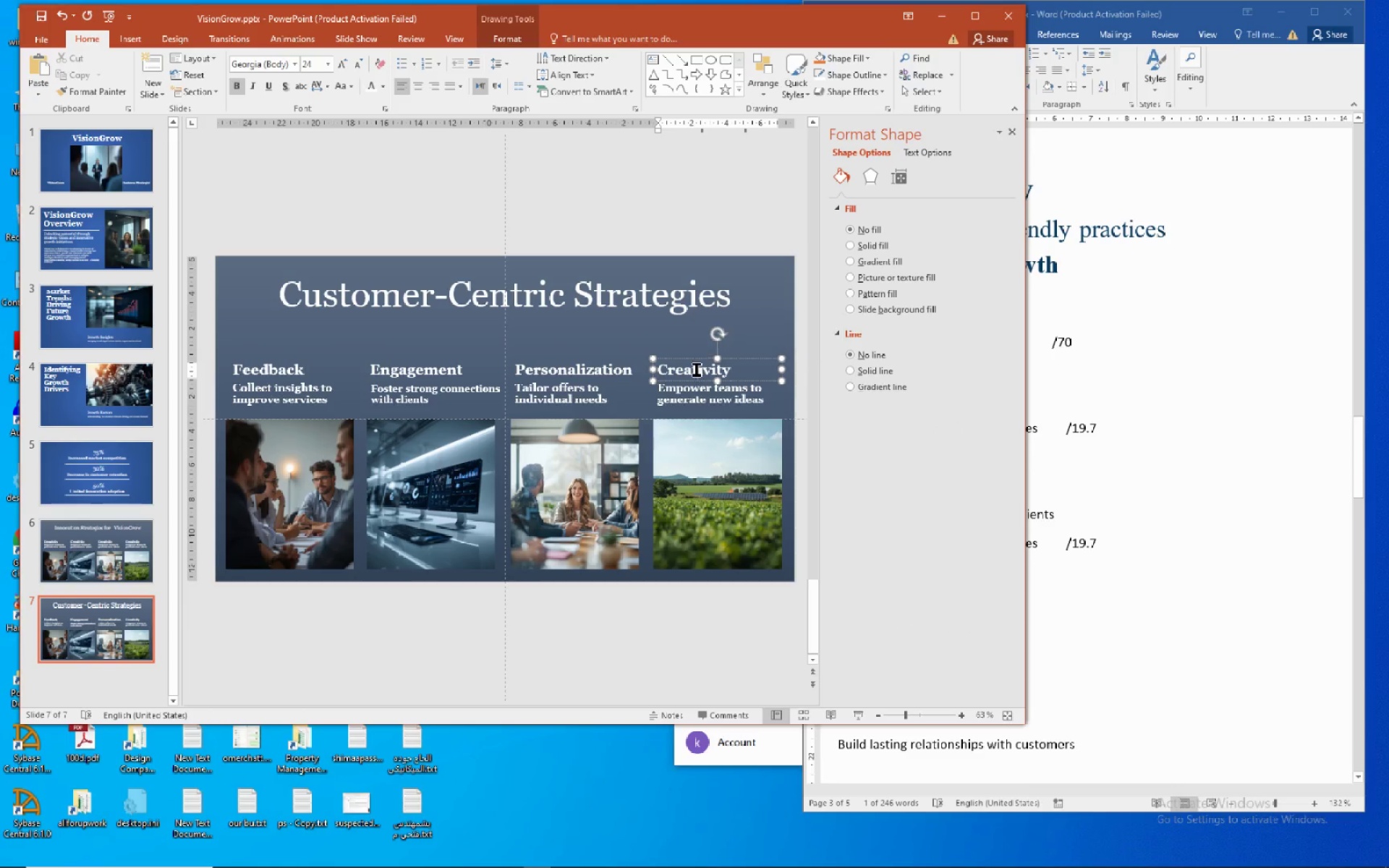 
double_click([696, 370])
 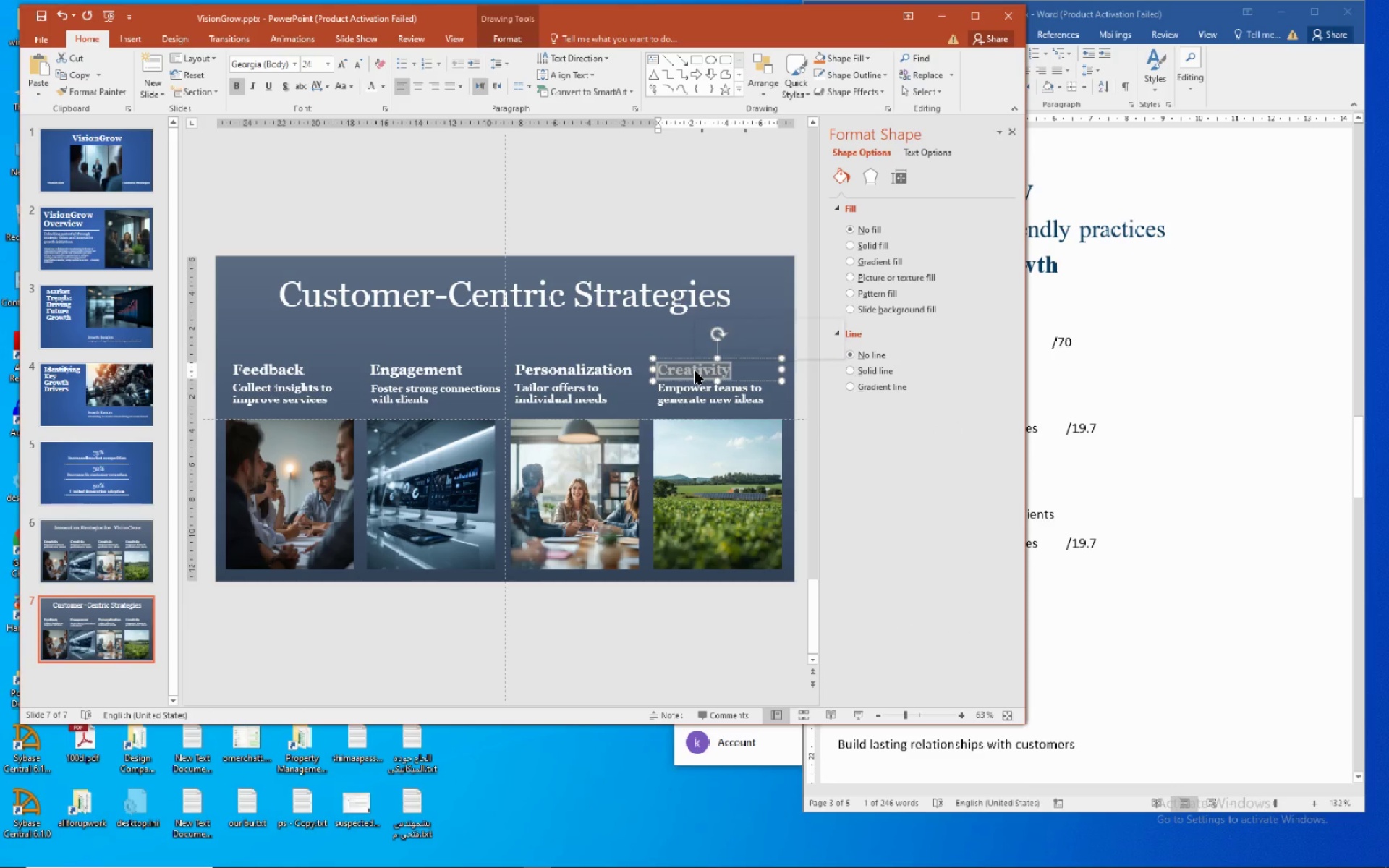 
right_click([694, 370])
 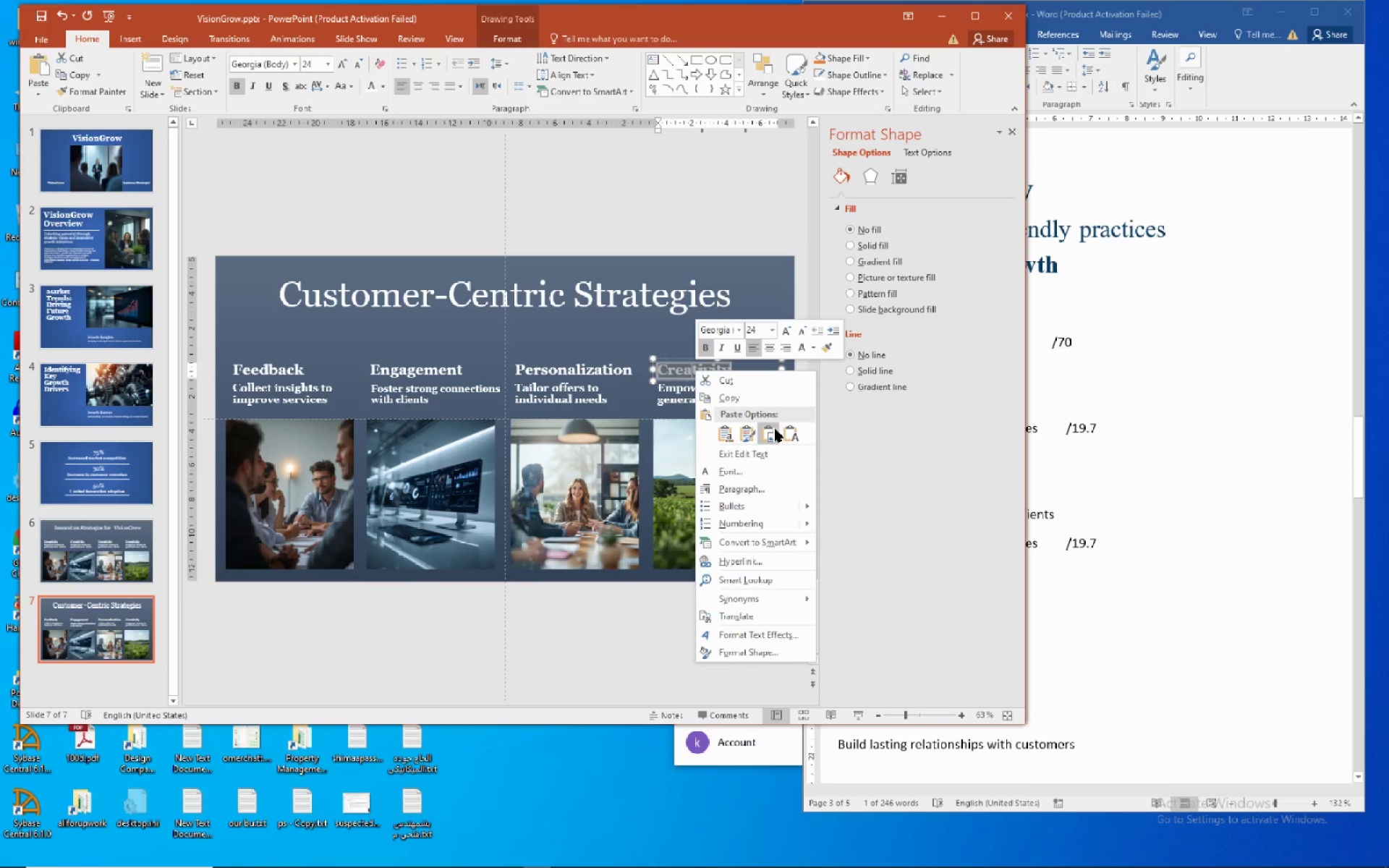 
left_click([797, 432])
 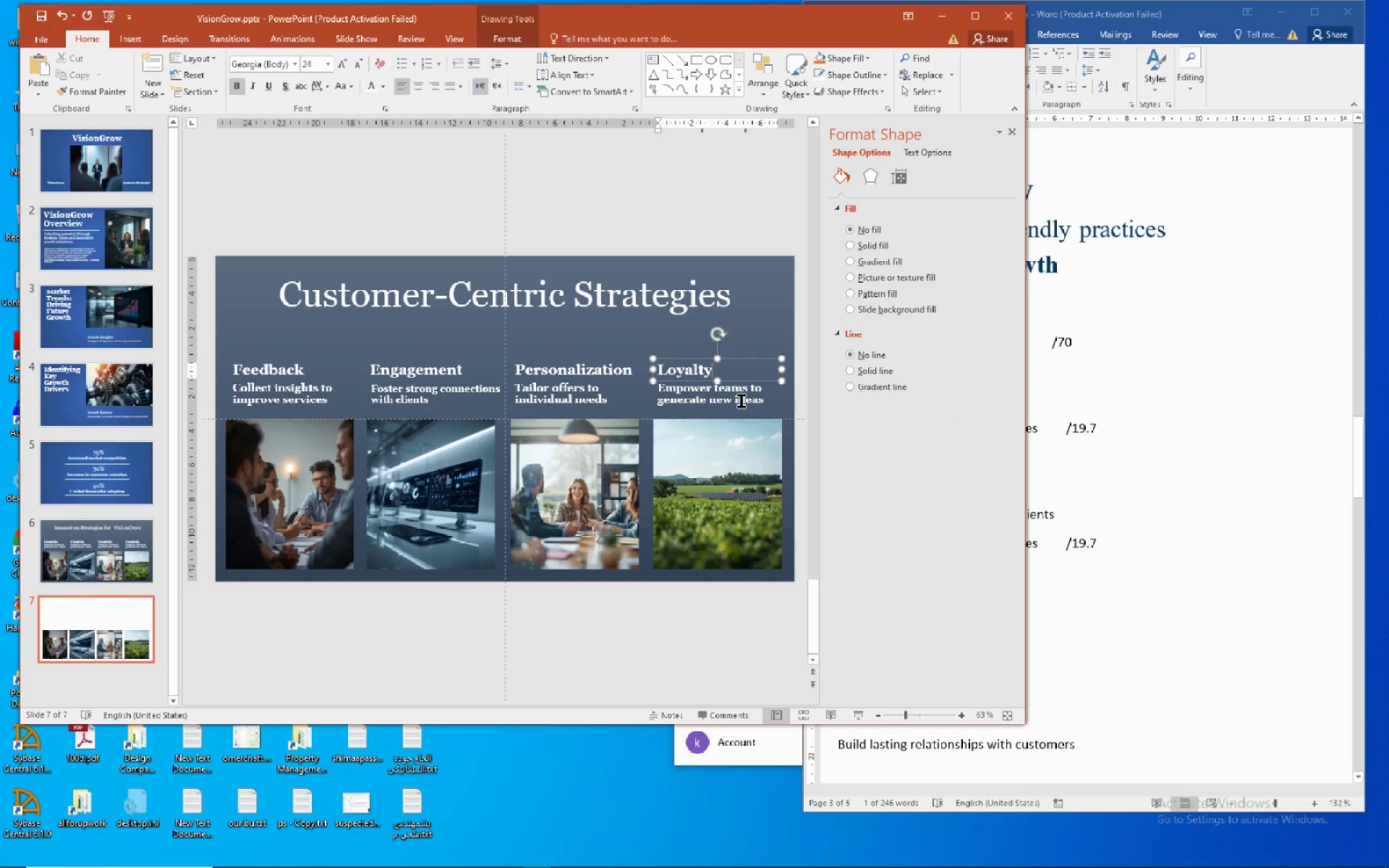 
left_click([741, 400])
 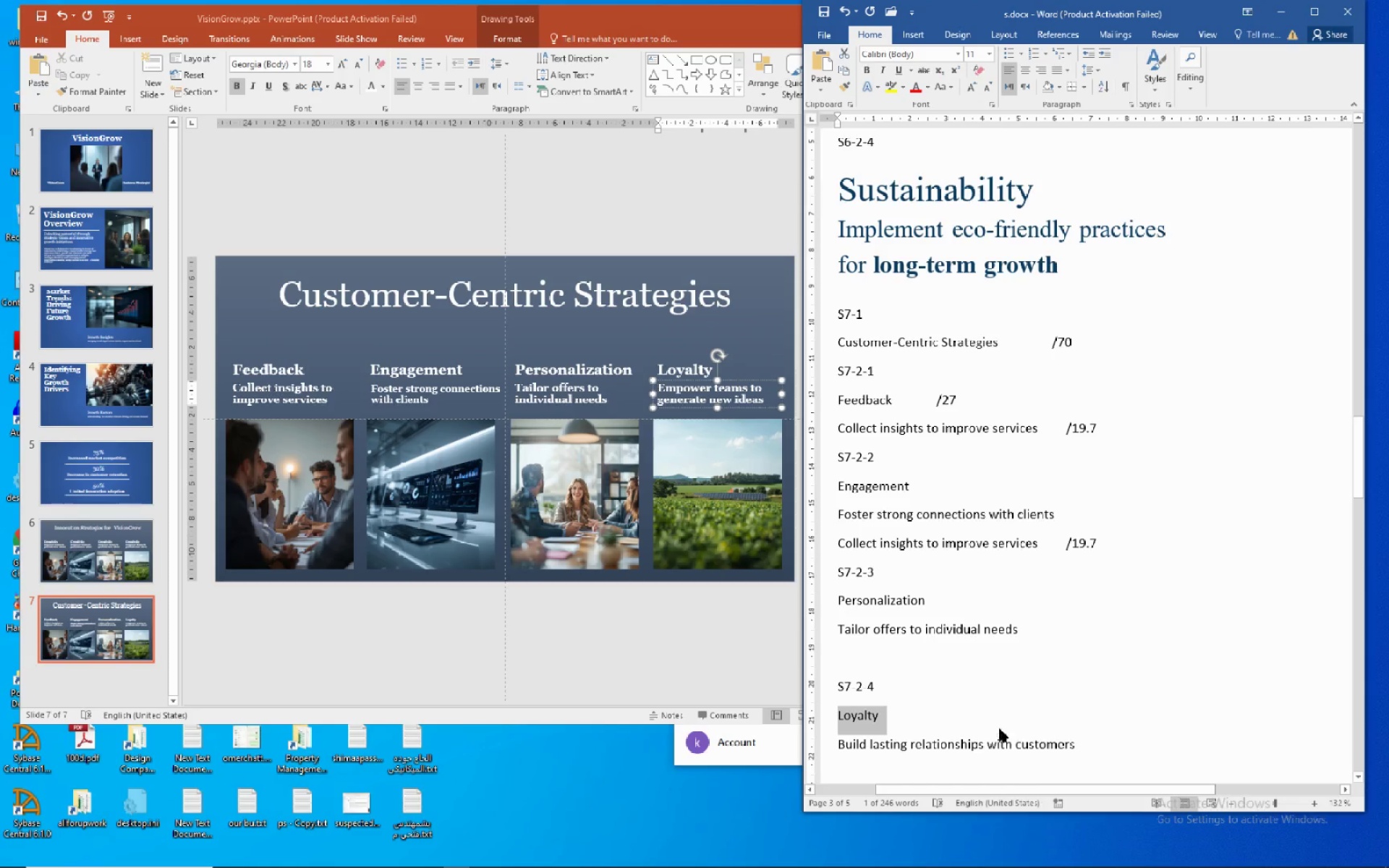 
left_click([972, 741])
 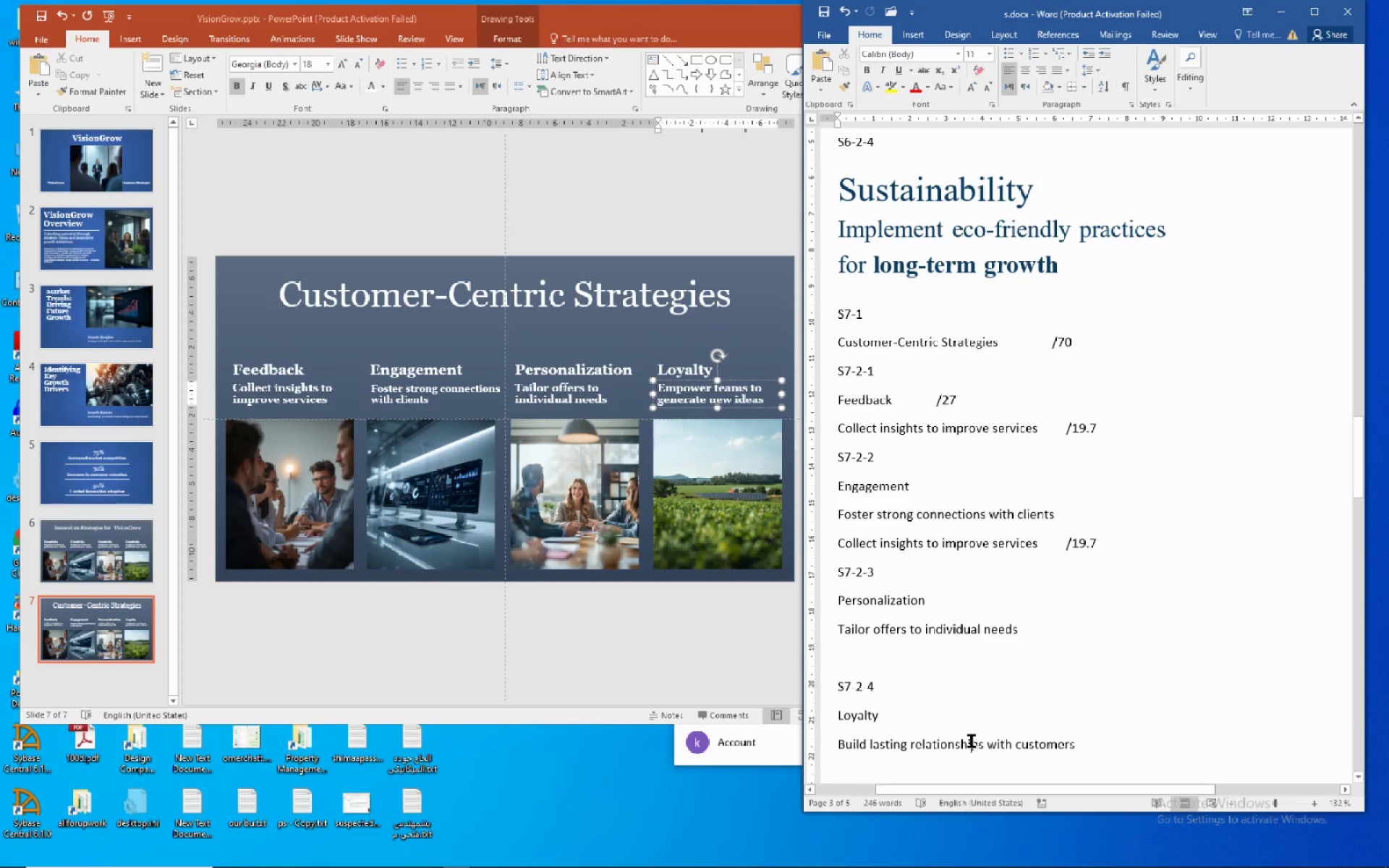 
scroll: coordinate [970, 739], scroll_direction: down, amount: 3.0
 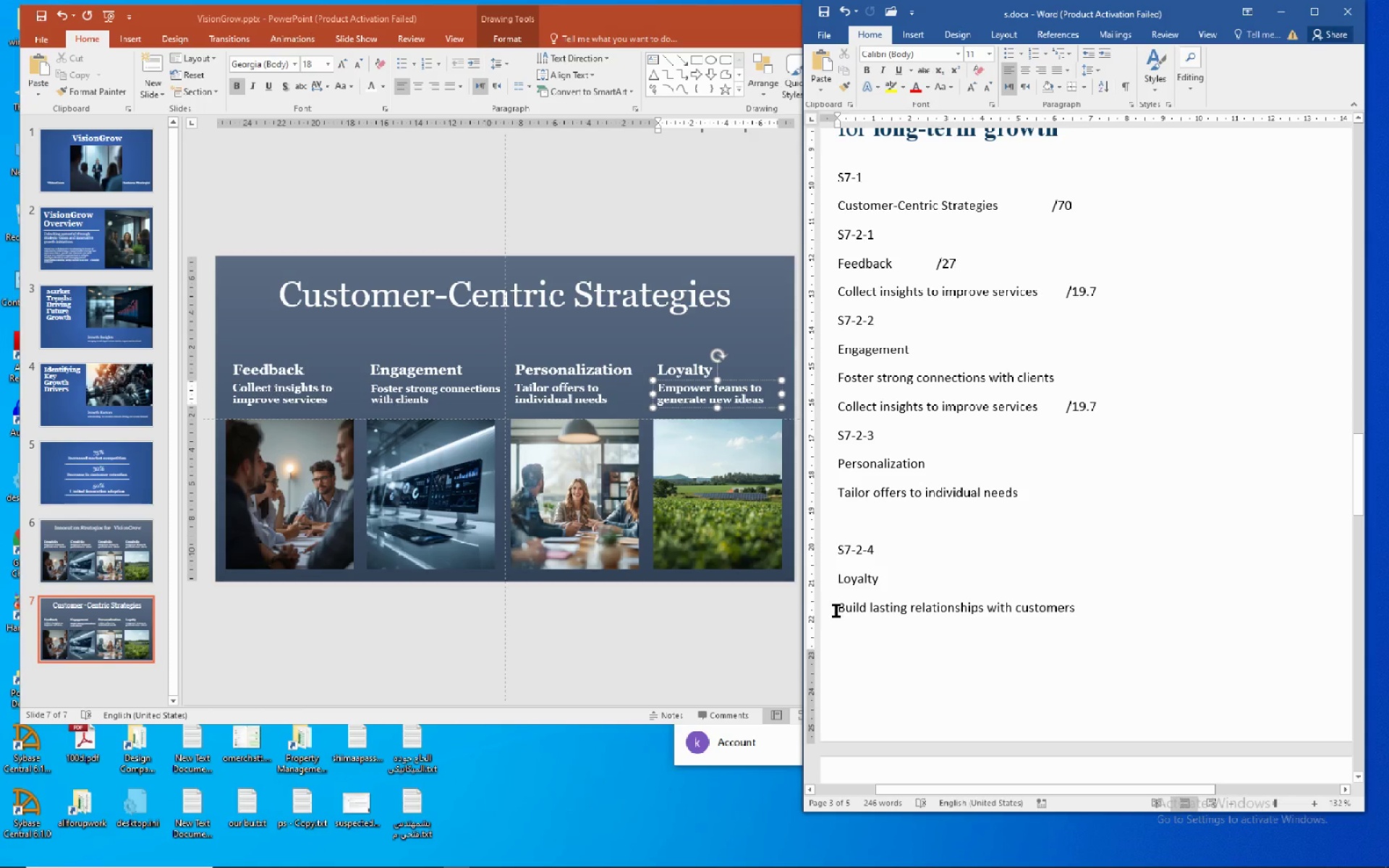 
left_click_drag(start_coordinate=[836, 610], to_coordinate=[1041, 621])
 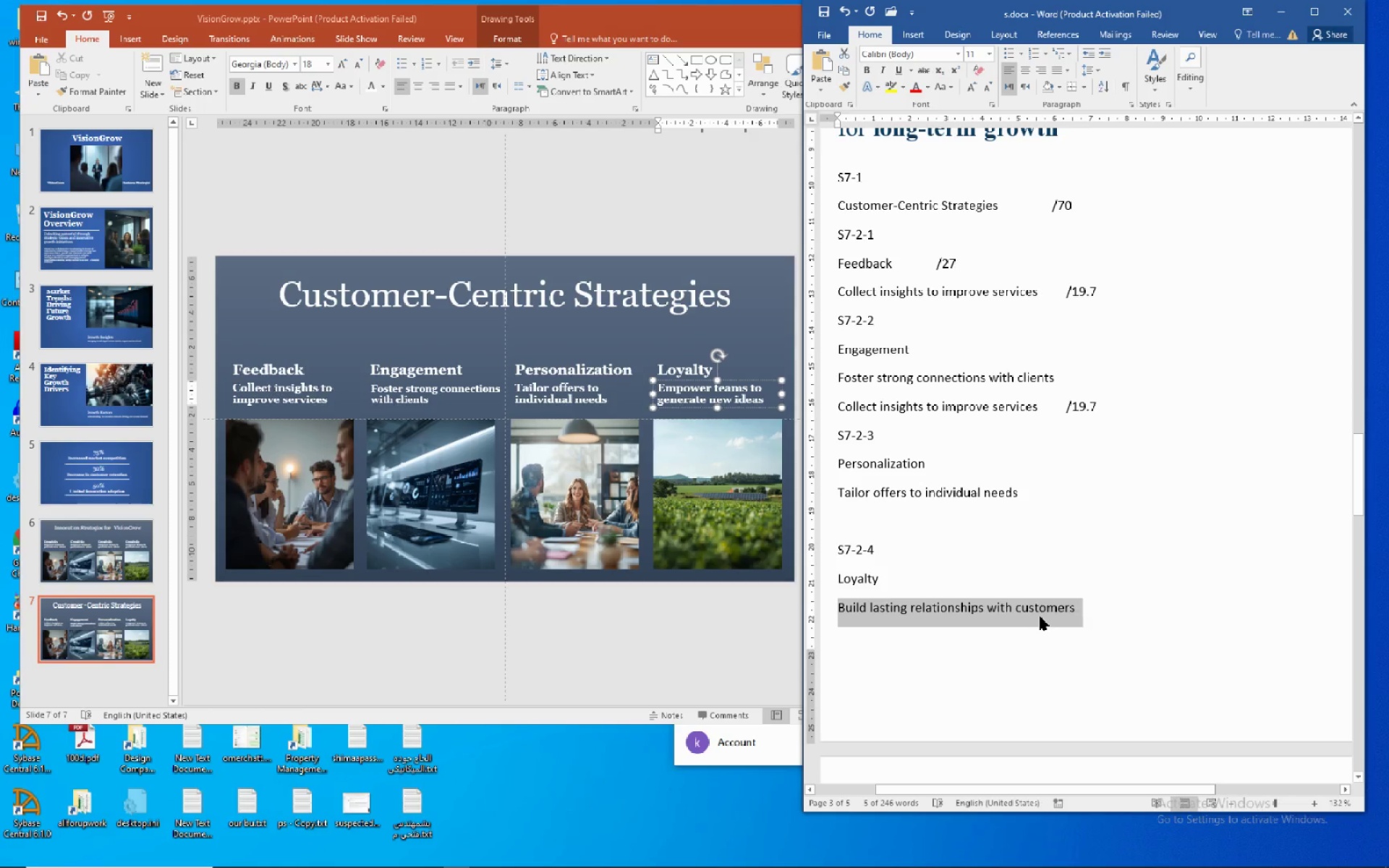 
right_click([1040, 616])
 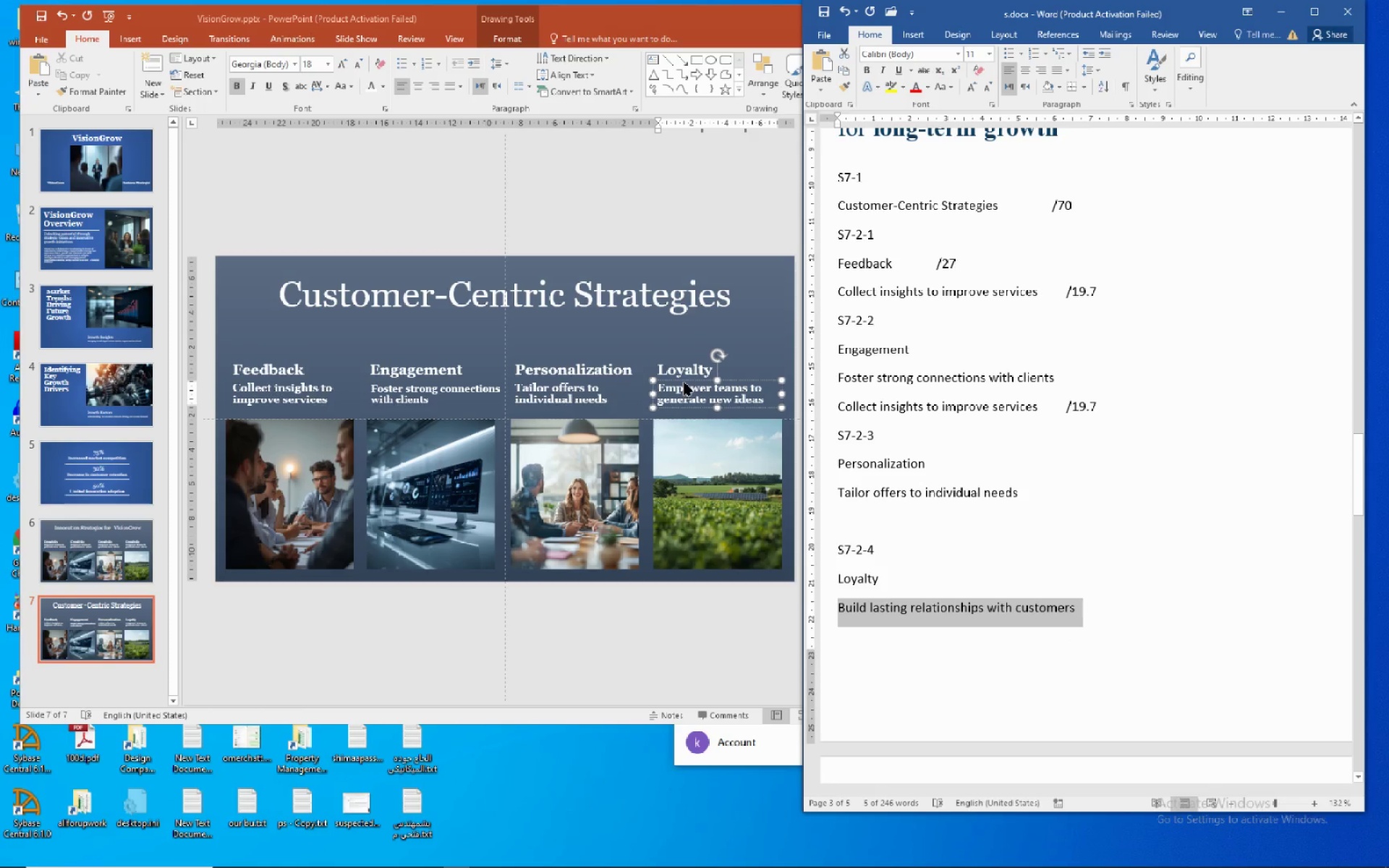 
left_click([676, 393])
 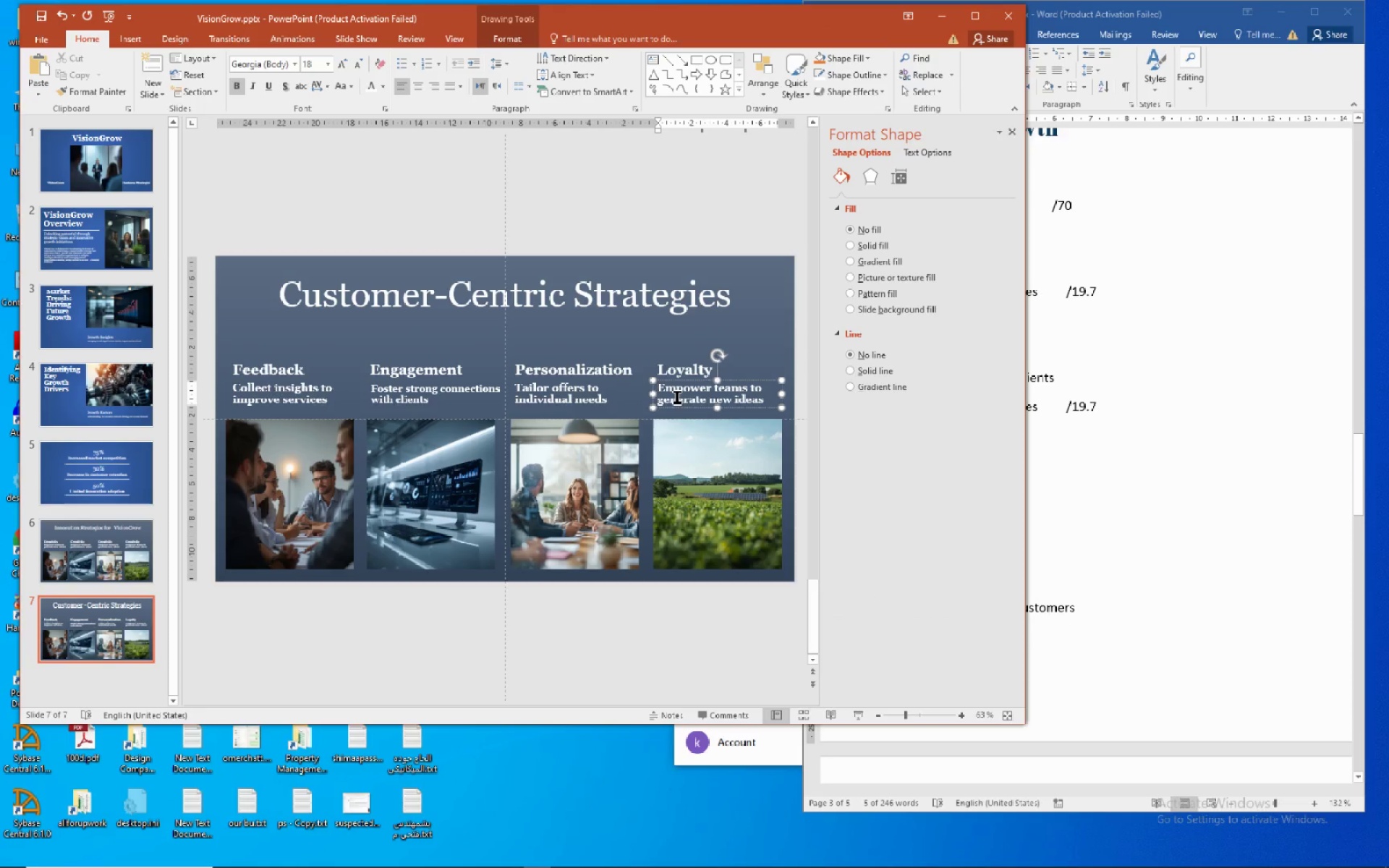 
triple_click([676, 396])
 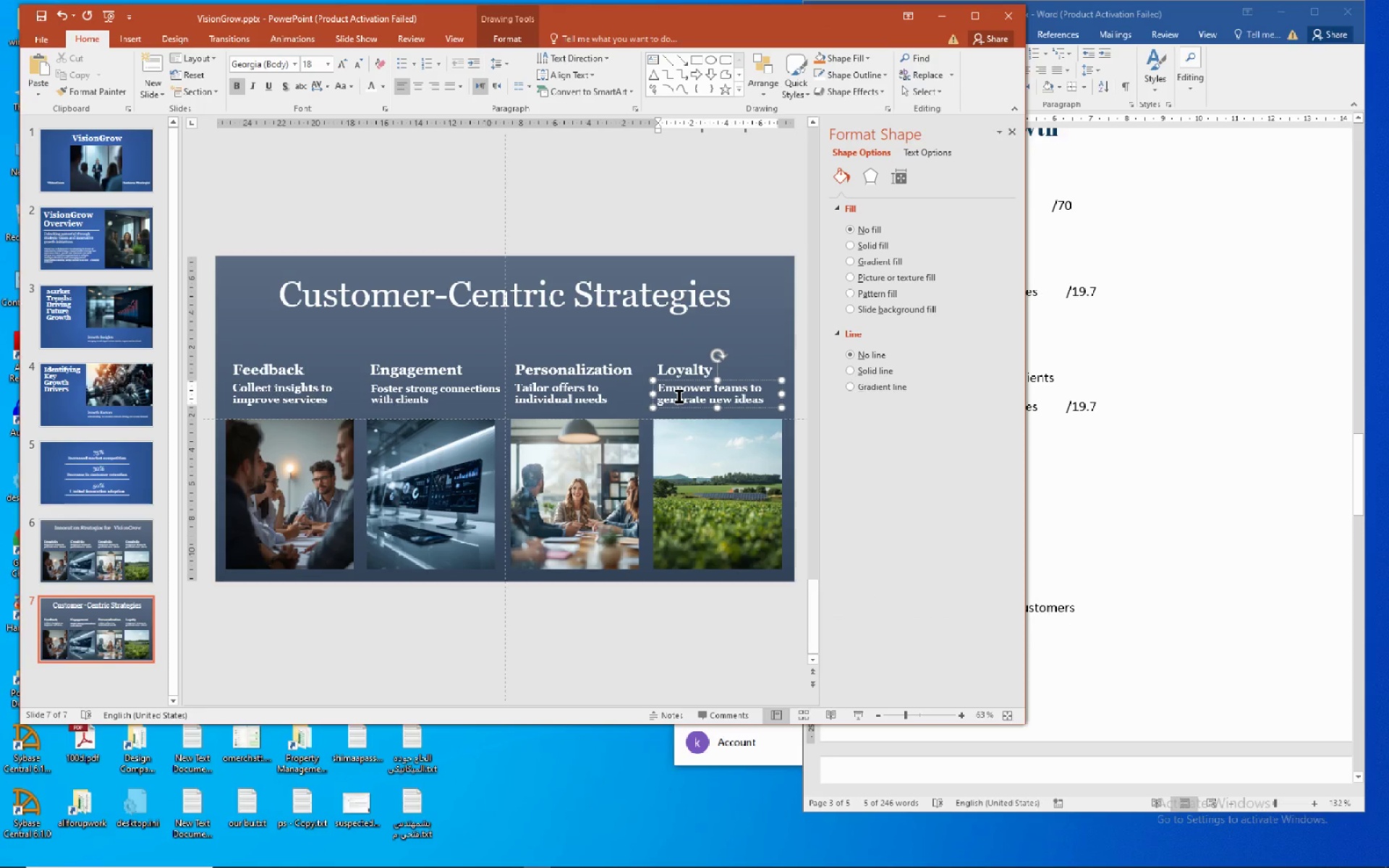 
double_click([679, 396])
 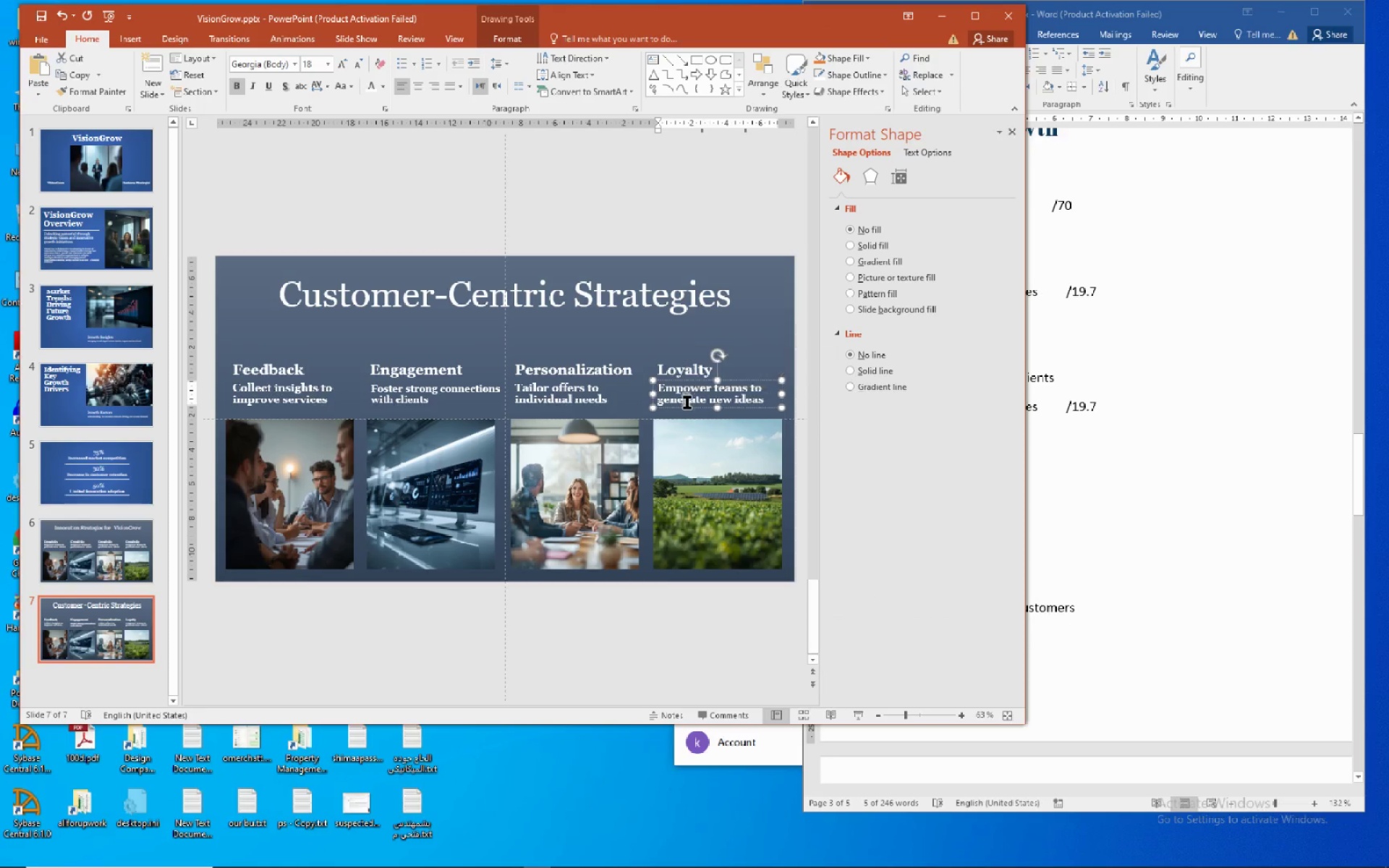 
left_click([689, 401])
 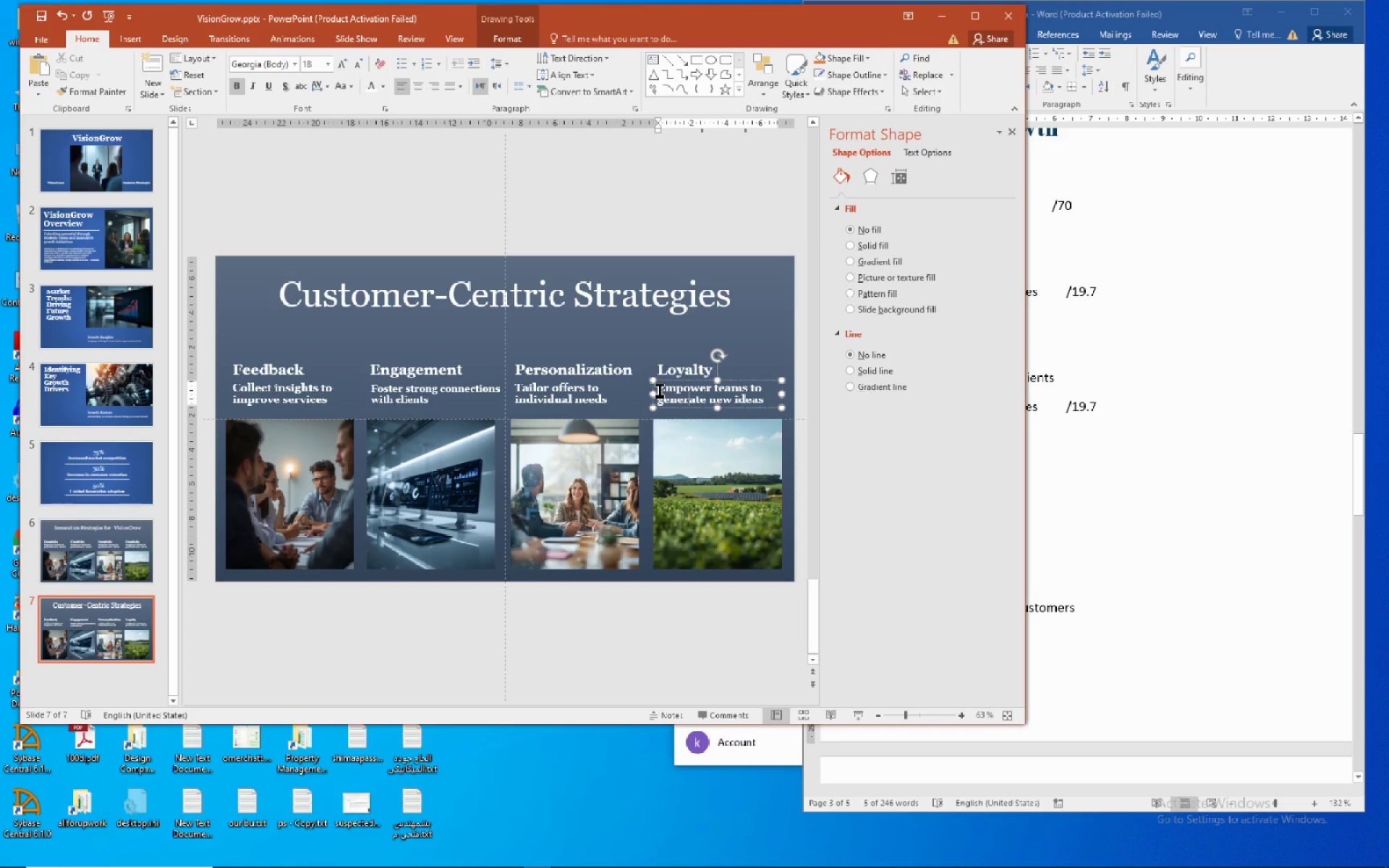 
left_click_drag(start_coordinate=[659, 390], to_coordinate=[751, 407])
 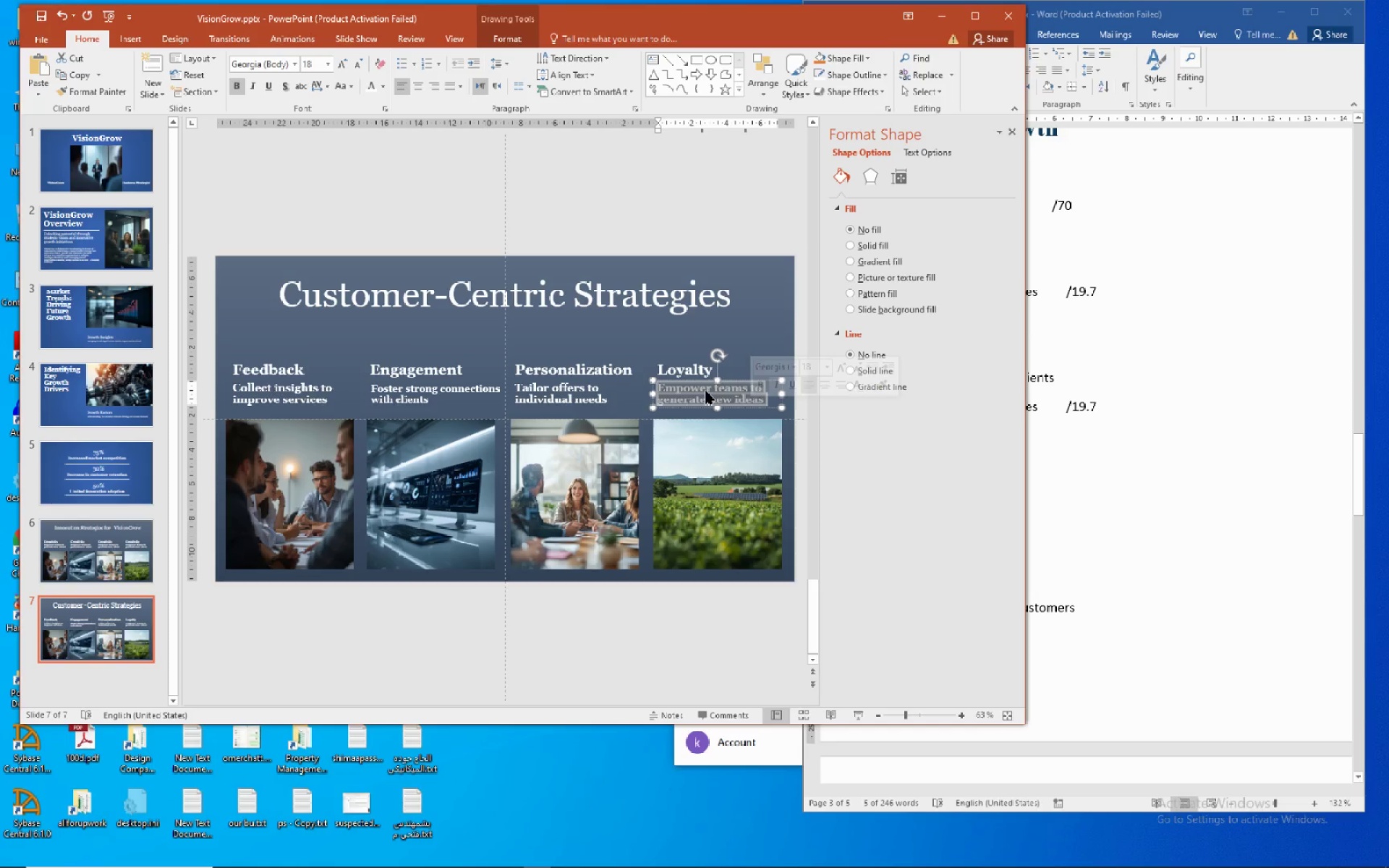 
right_click([705, 391])
 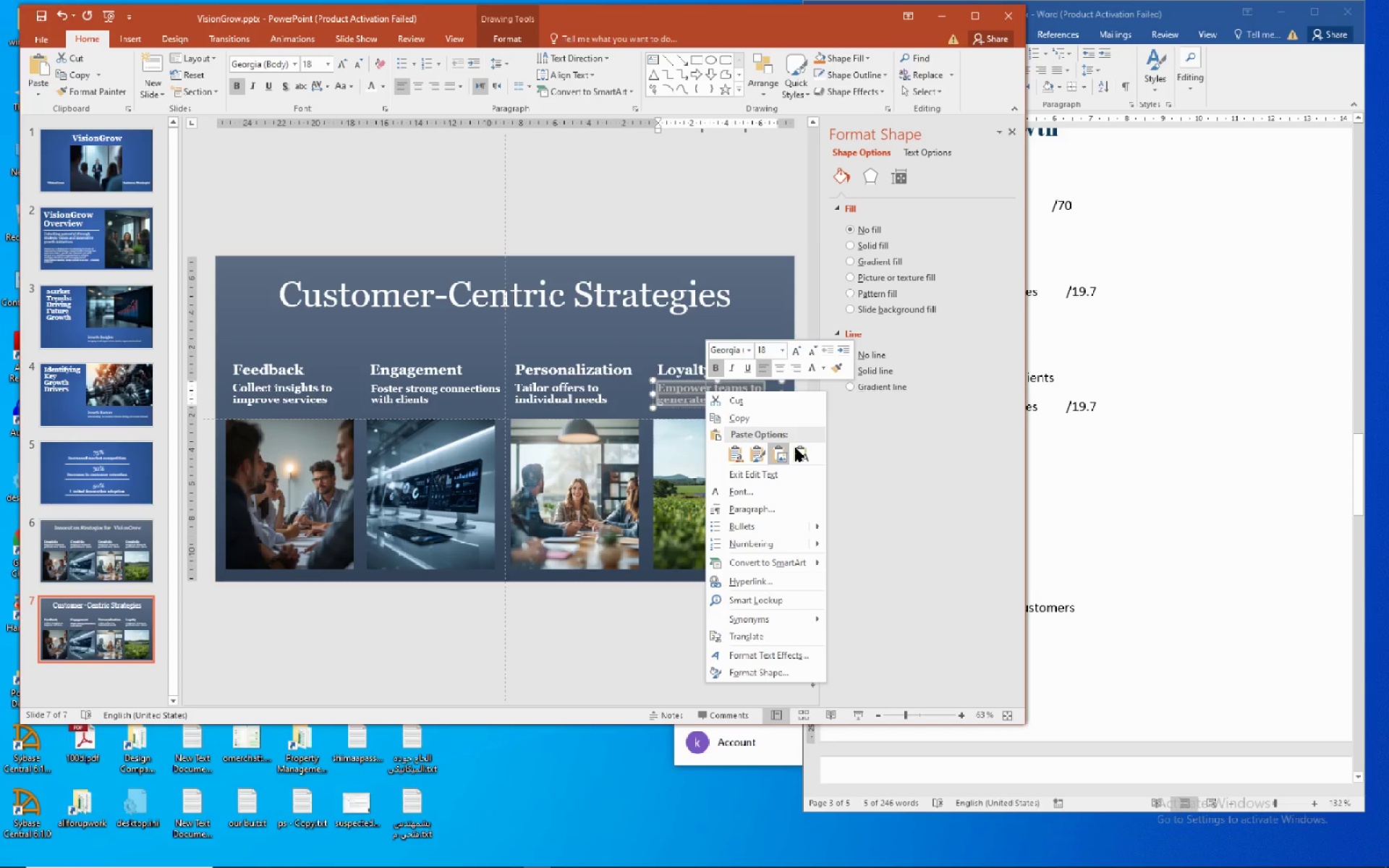 
left_click([804, 451])
 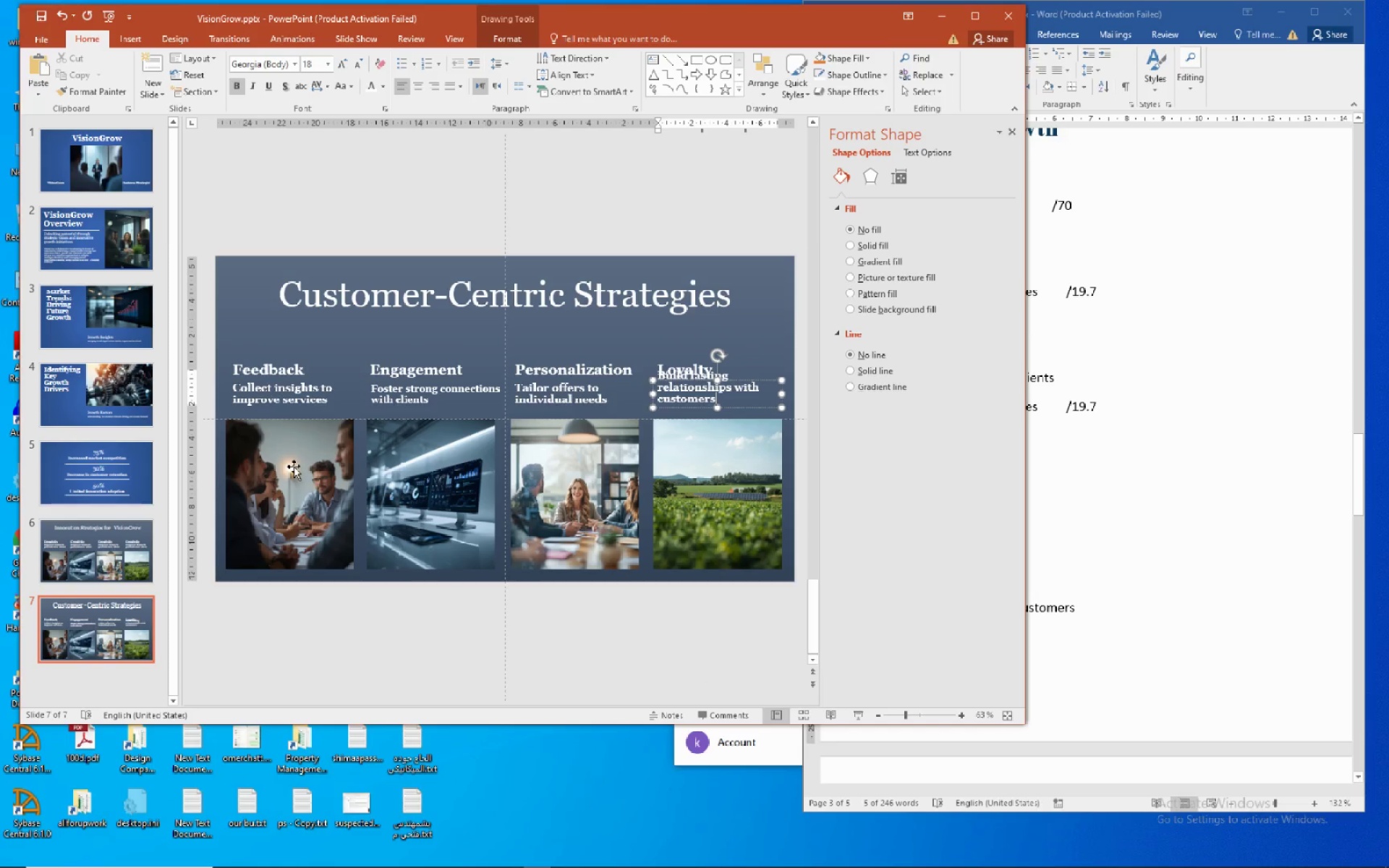 
left_click([290, 480])
 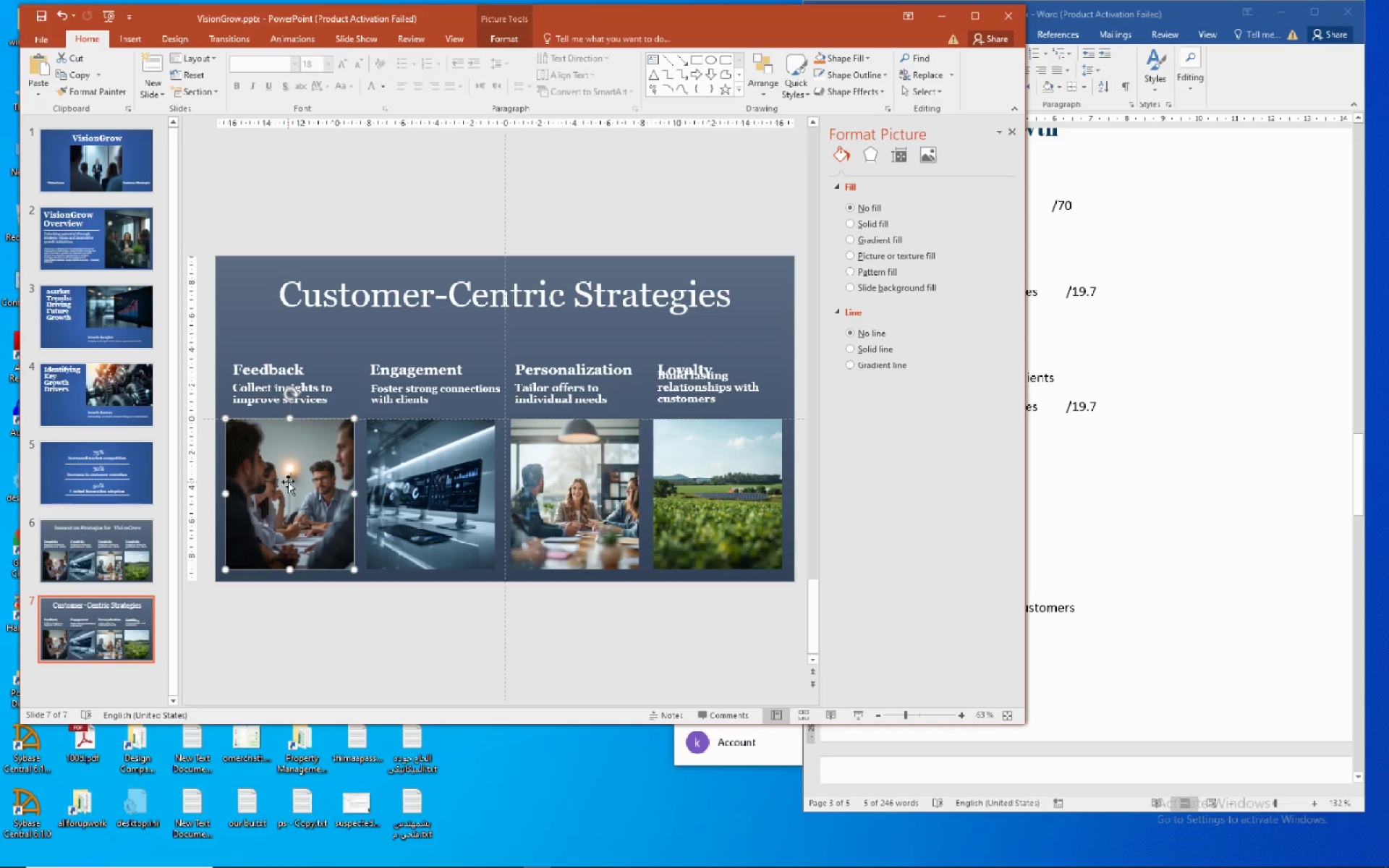 
right_click([288, 482])
 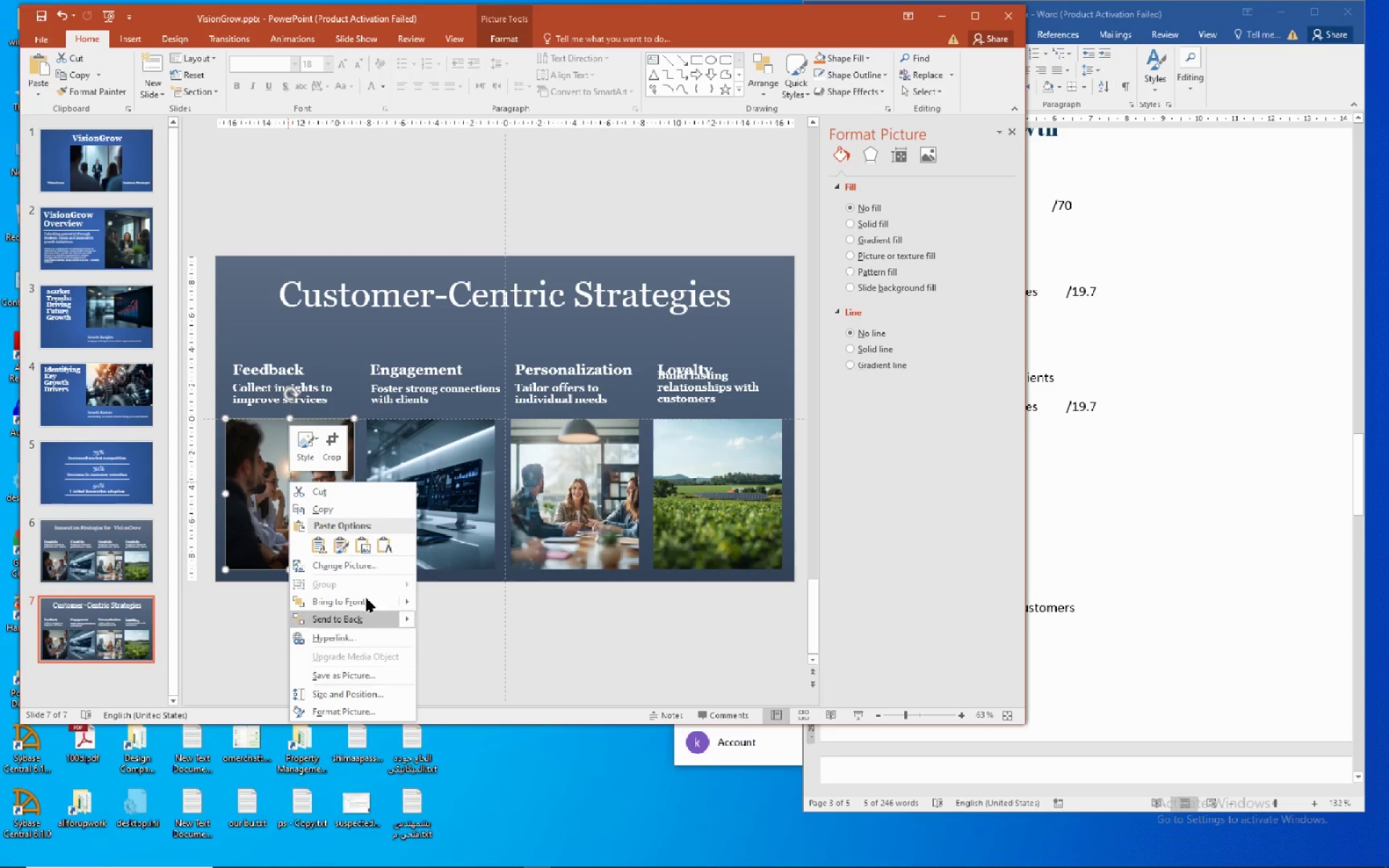 
left_click([368, 571])
 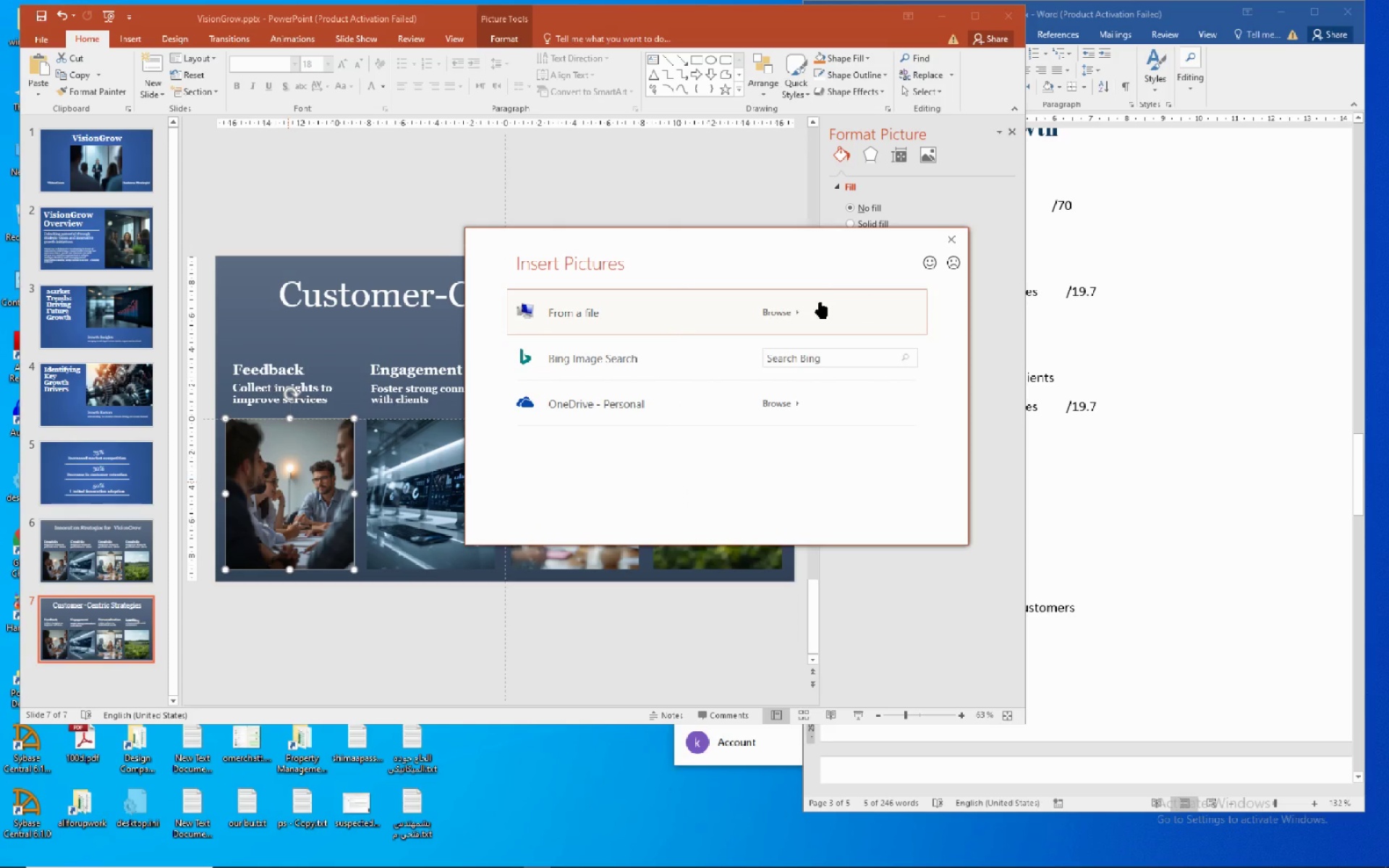 
left_click([782, 312])
 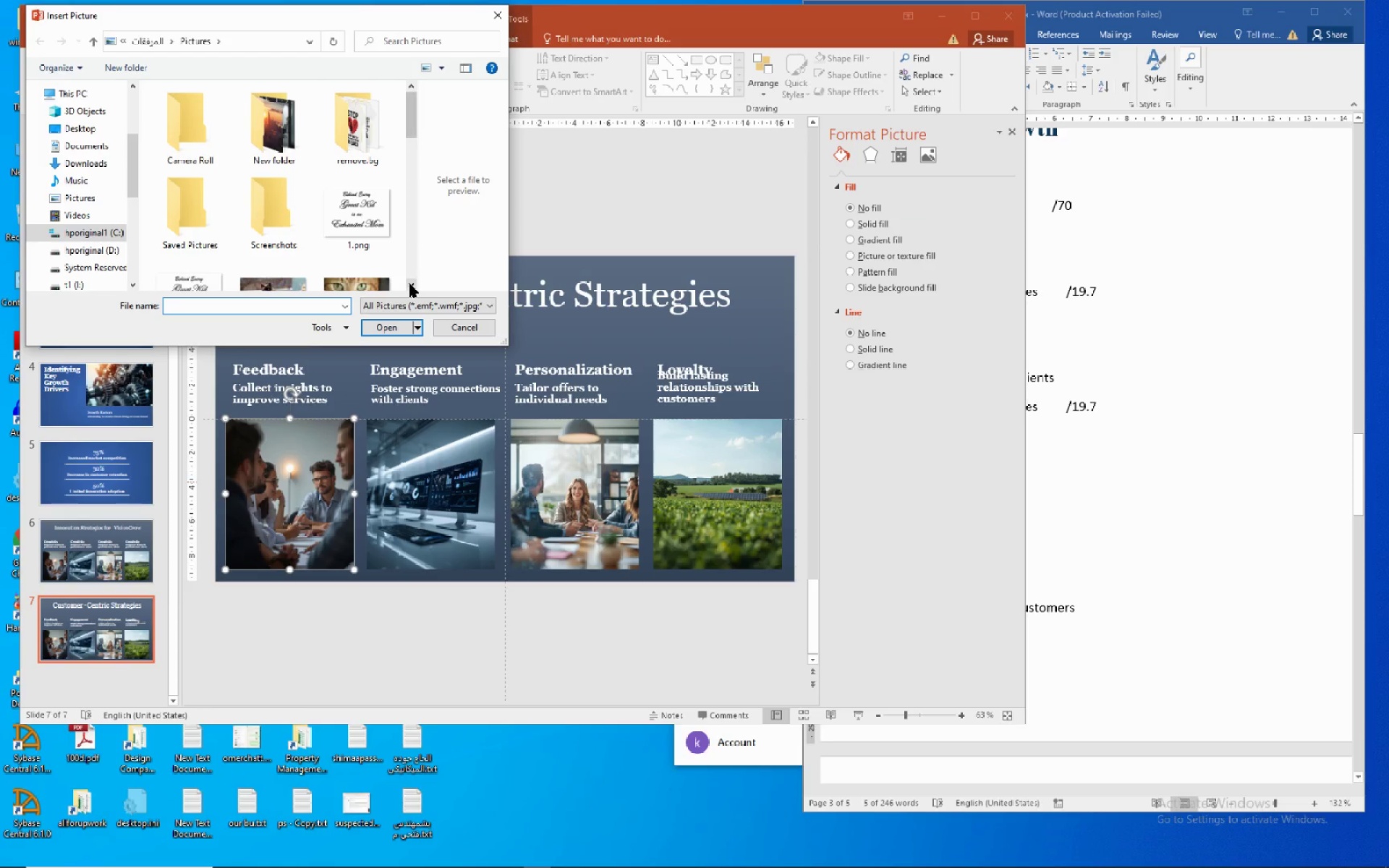 
double_click([409, 284])
 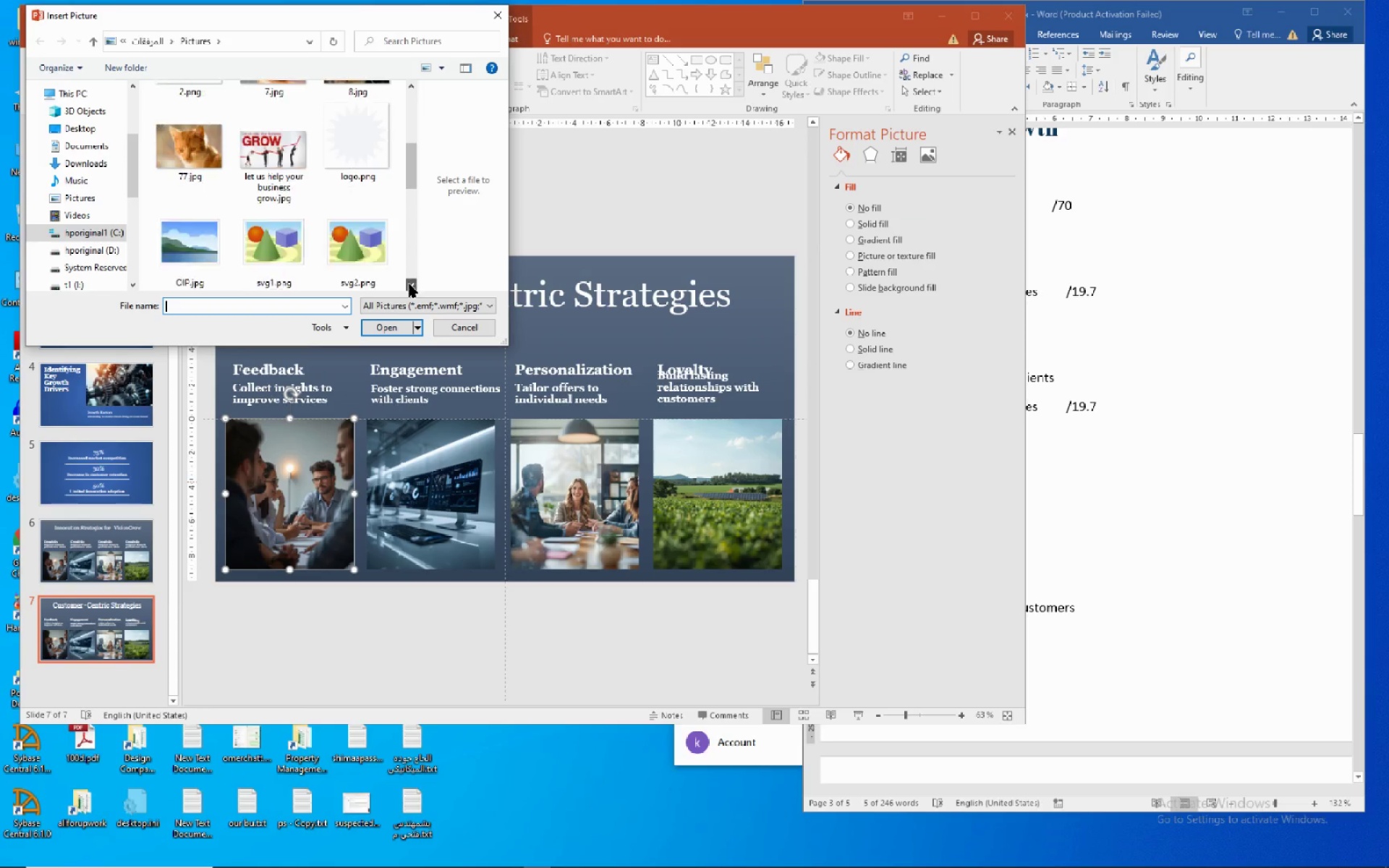 
triple_click([409, 284])
 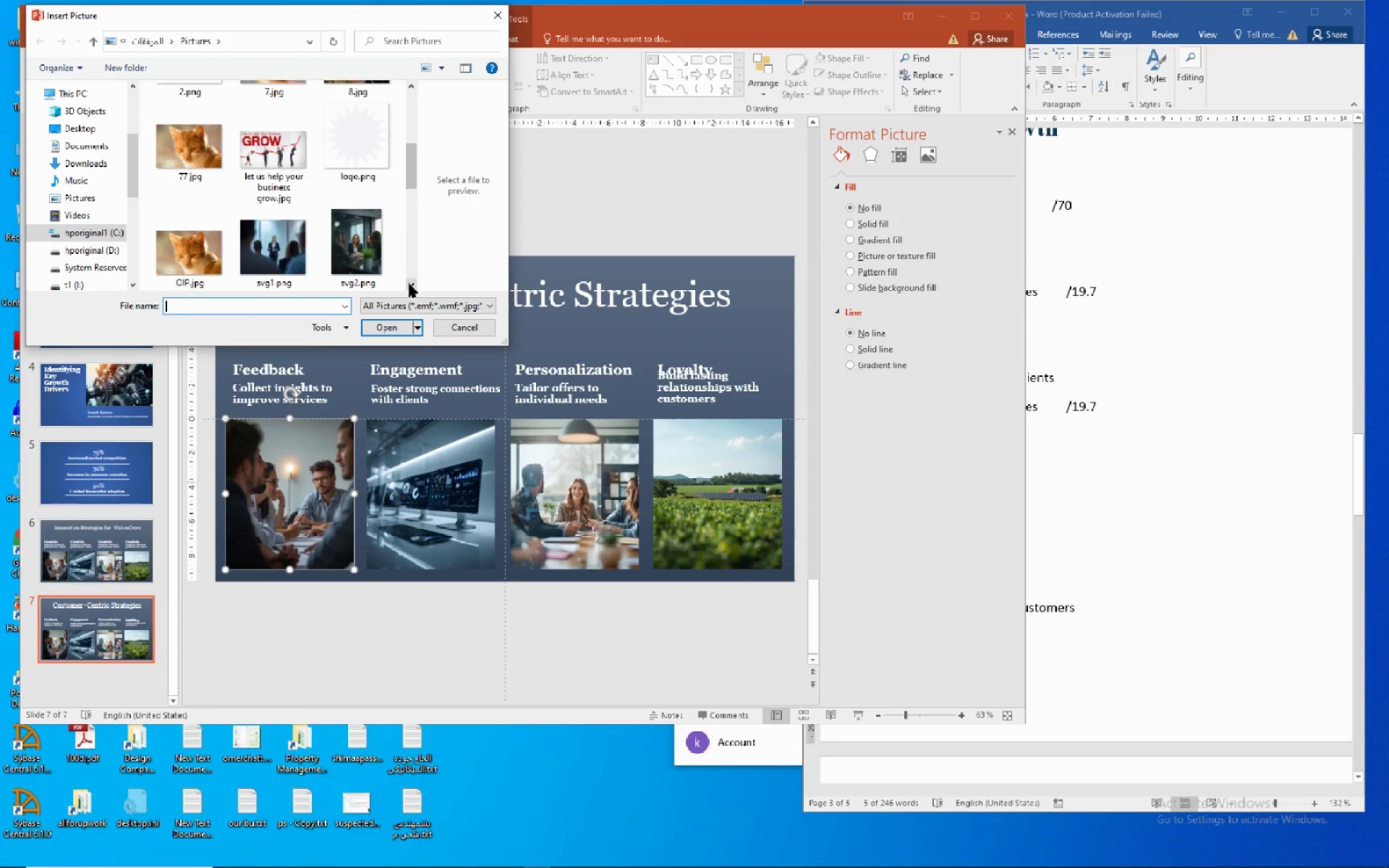 
triple_click([409, 284])
 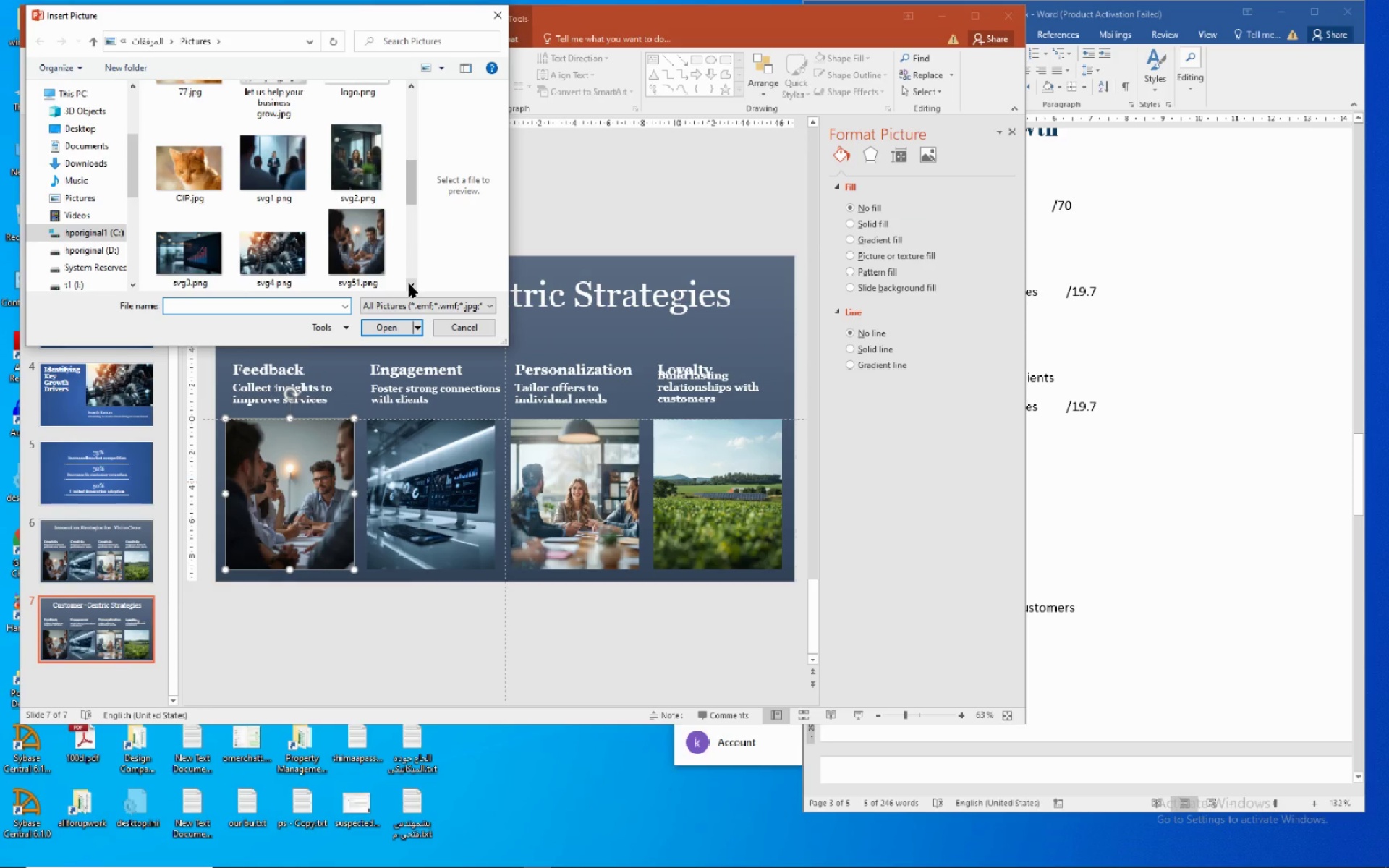 
left_click([409, 284])
 